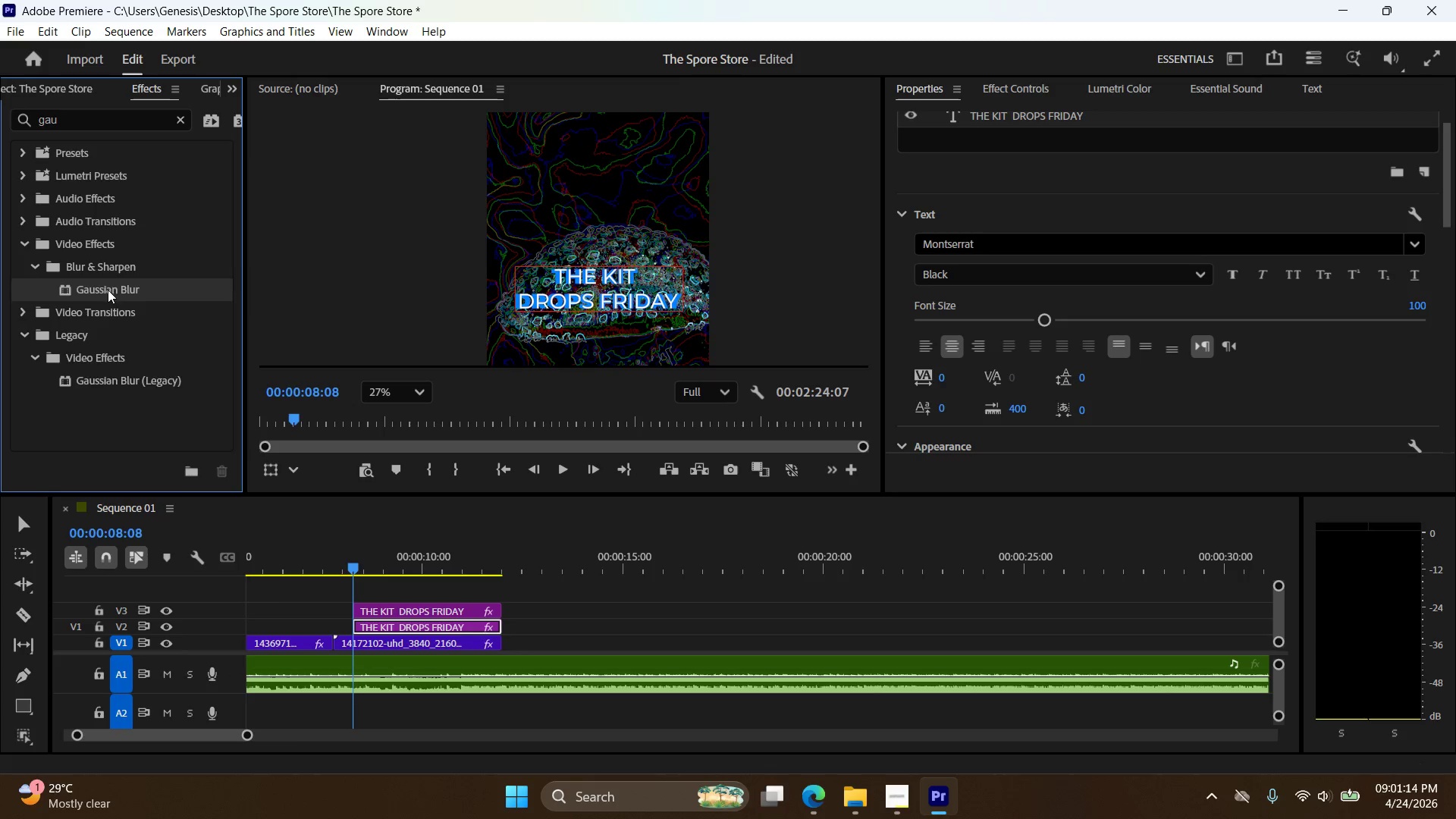 
left_click_drag(start_coordinate=[108, 290], to_coordinate=[388, 624])
 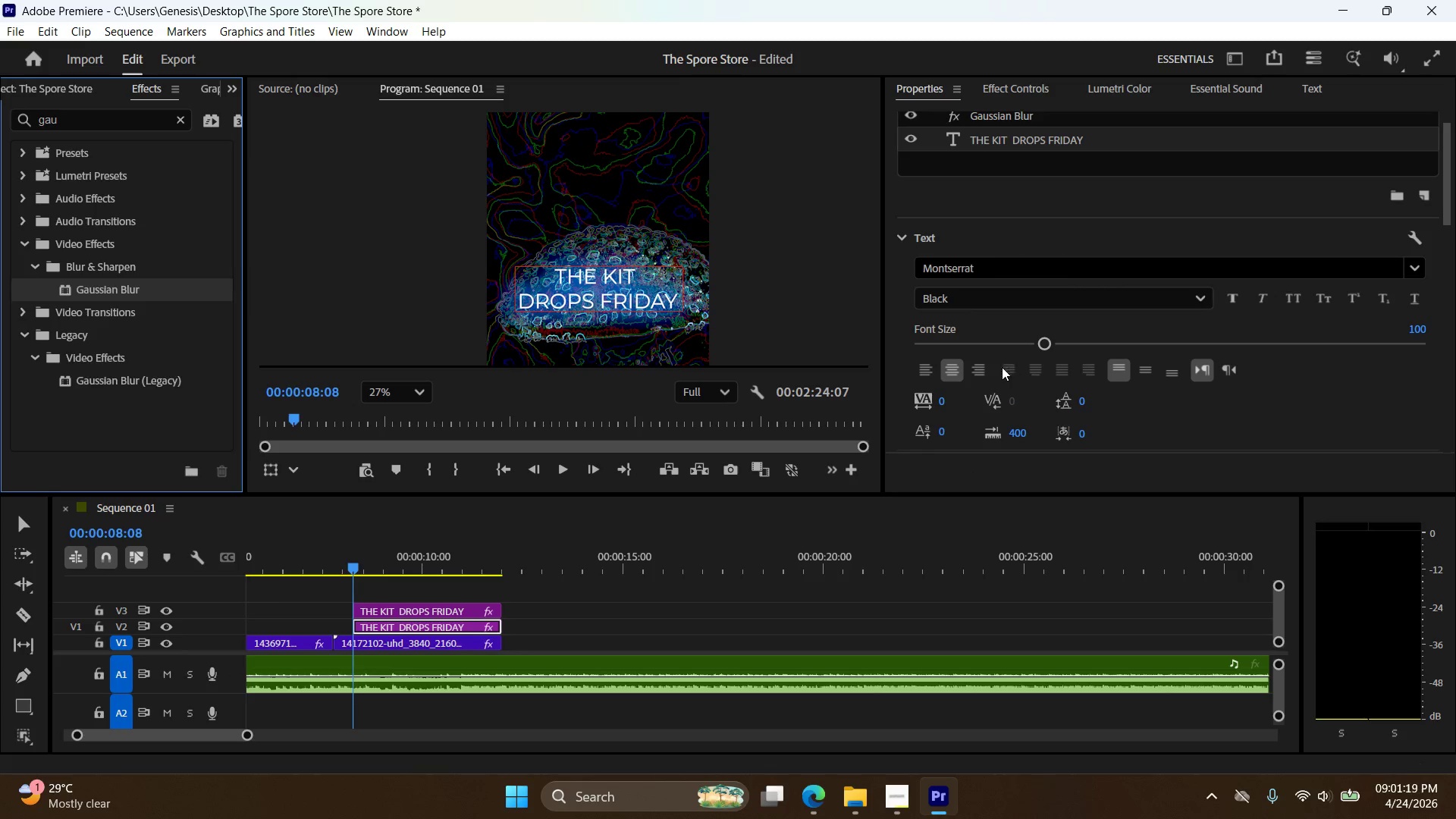 
scroll: coordinate [952, 369], scroll_direction: down, amount: 6.0
 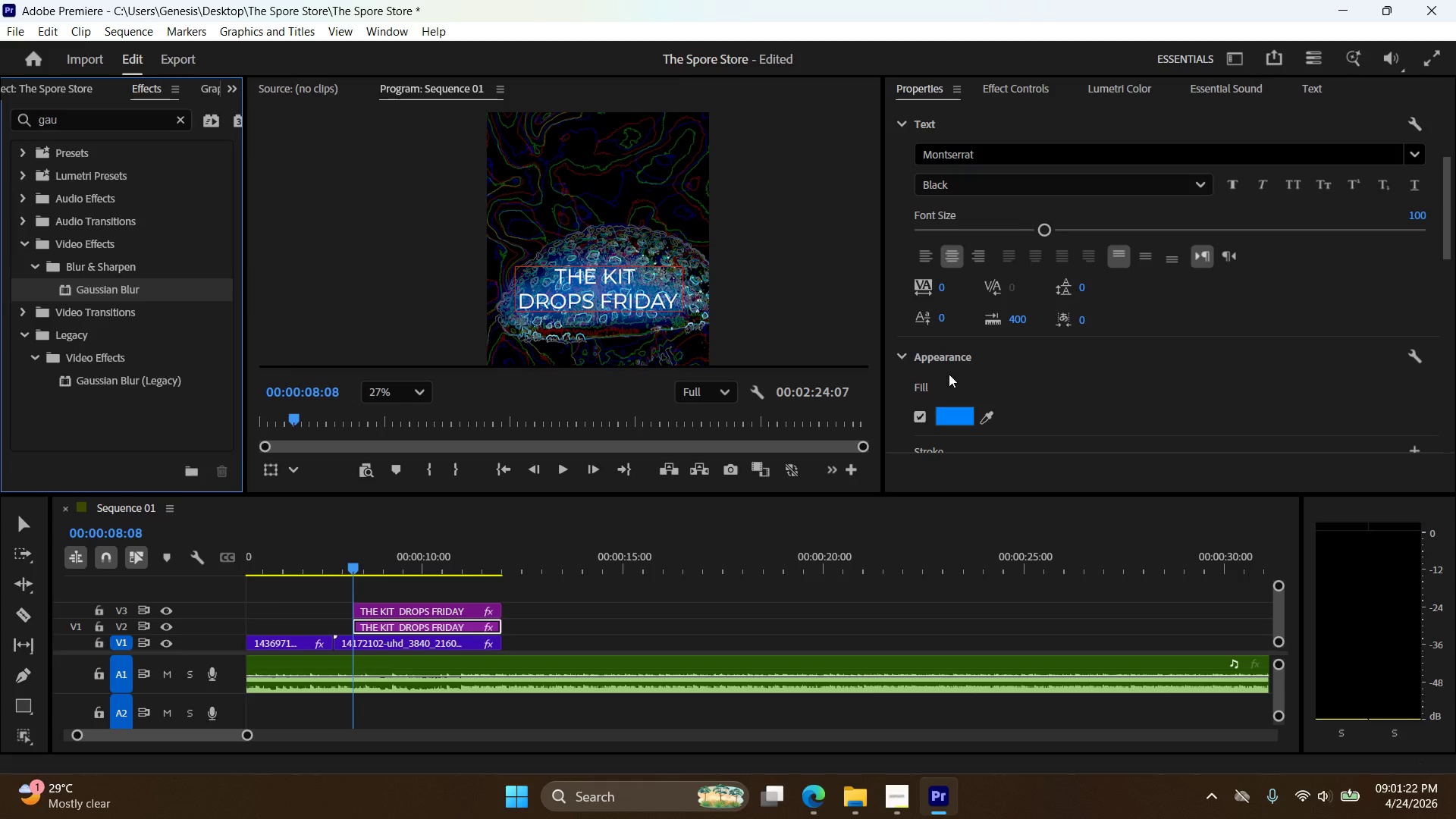 
scroll: coordinate [966, 293], scroll_direction: up, amount: 4.0
 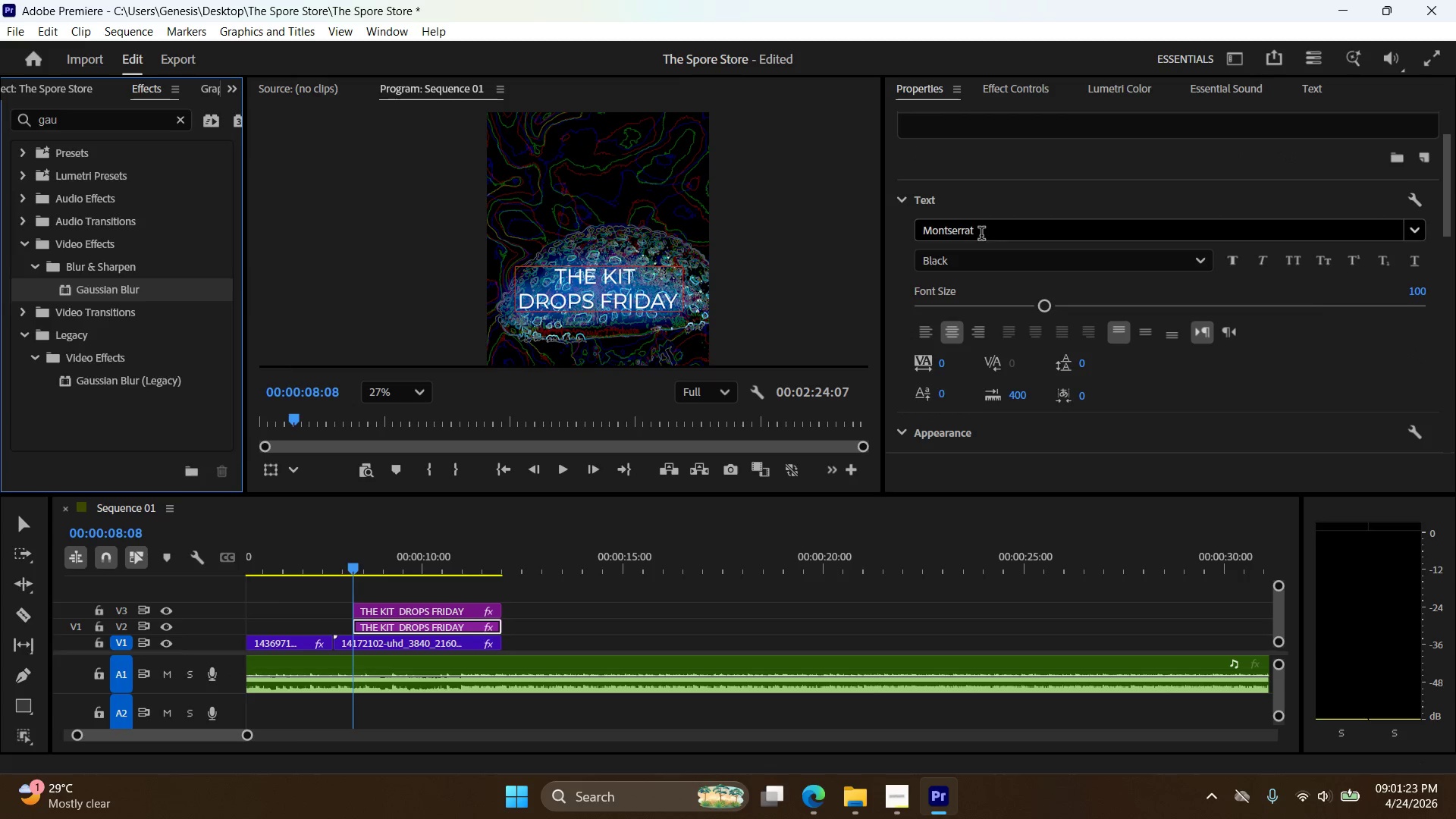 
left_click([979, 258])
 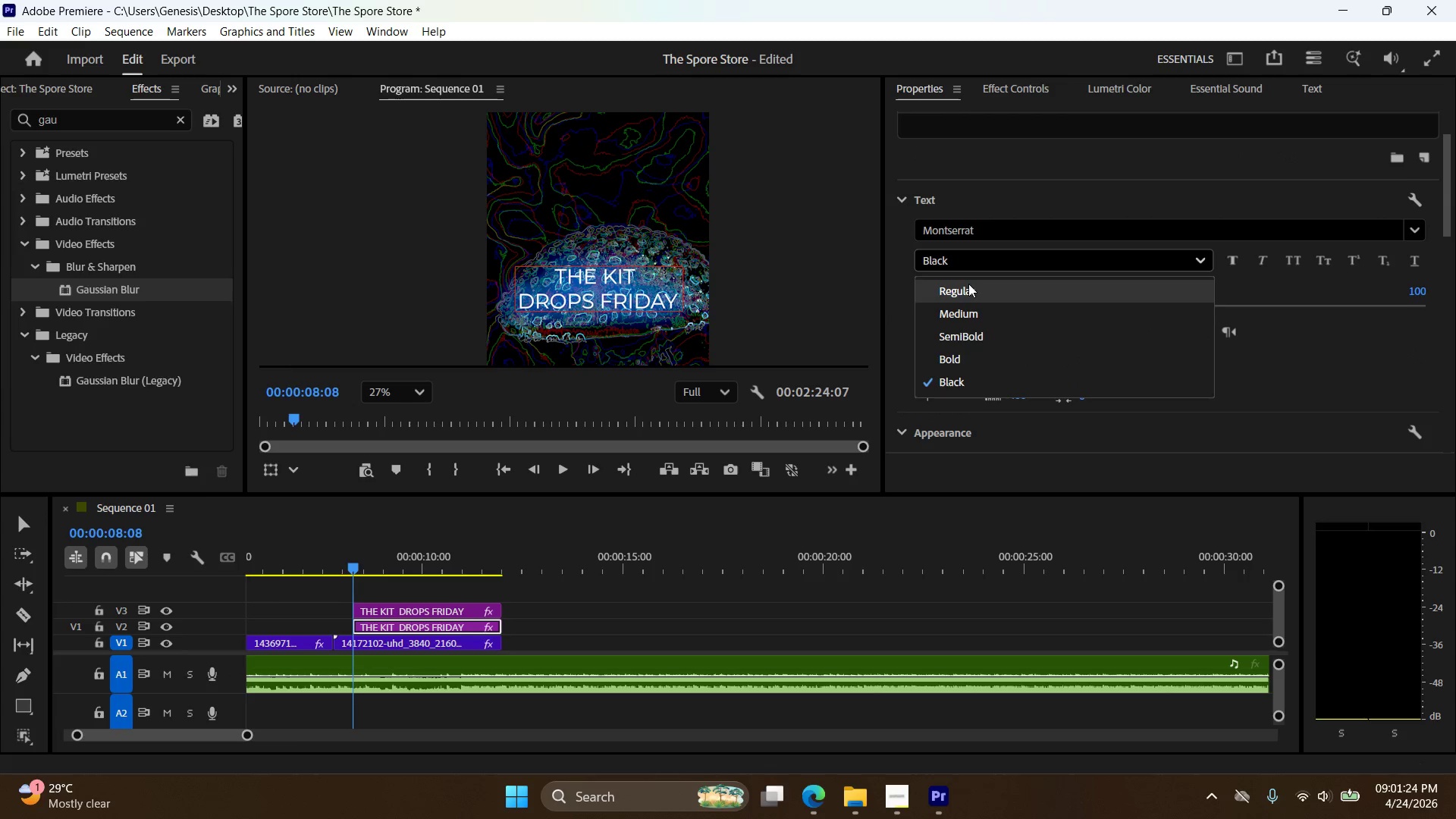 
left_click([967, 289])
 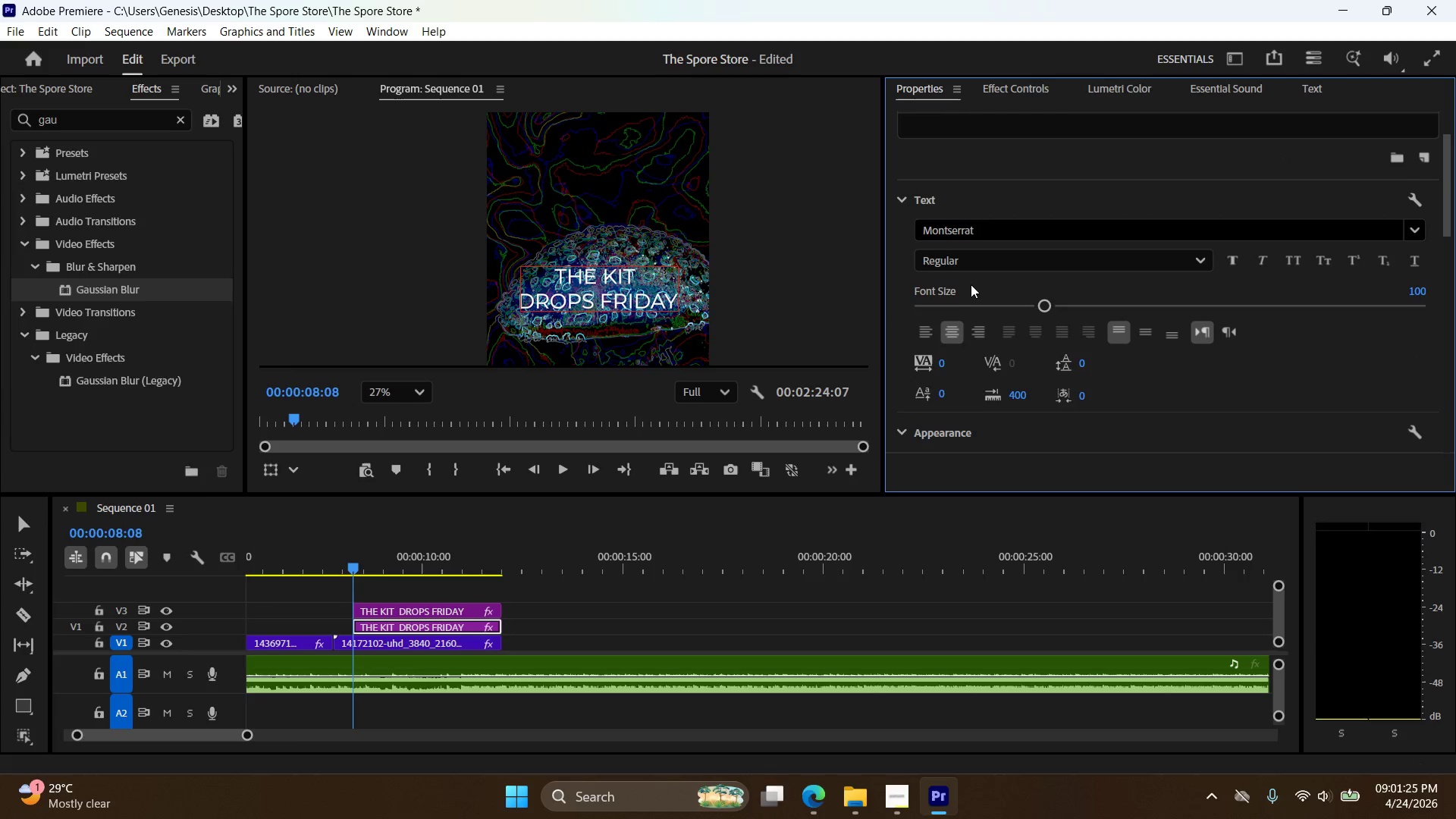 
left_click([982, 265])
 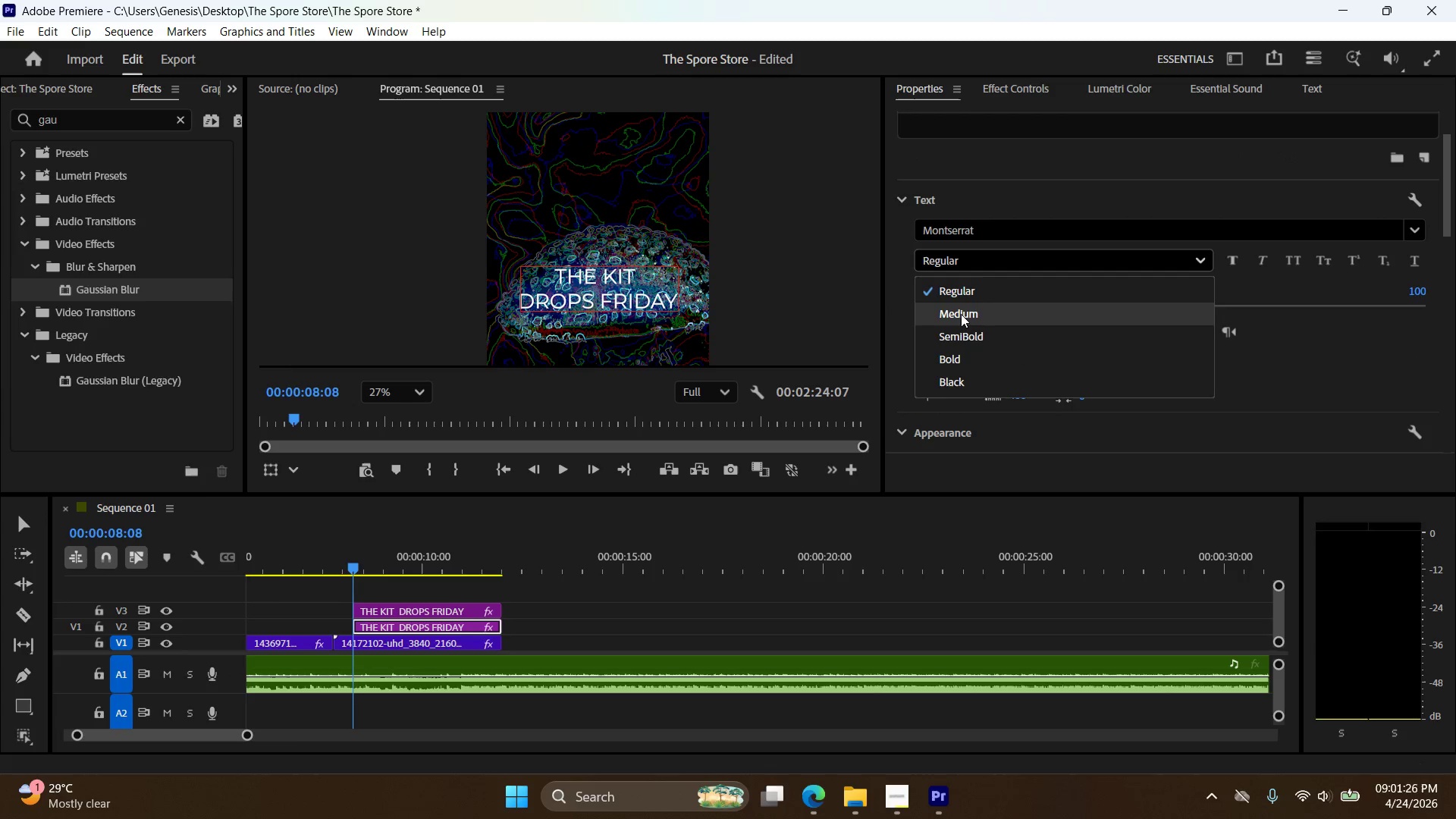 
left_click([961, 314])
 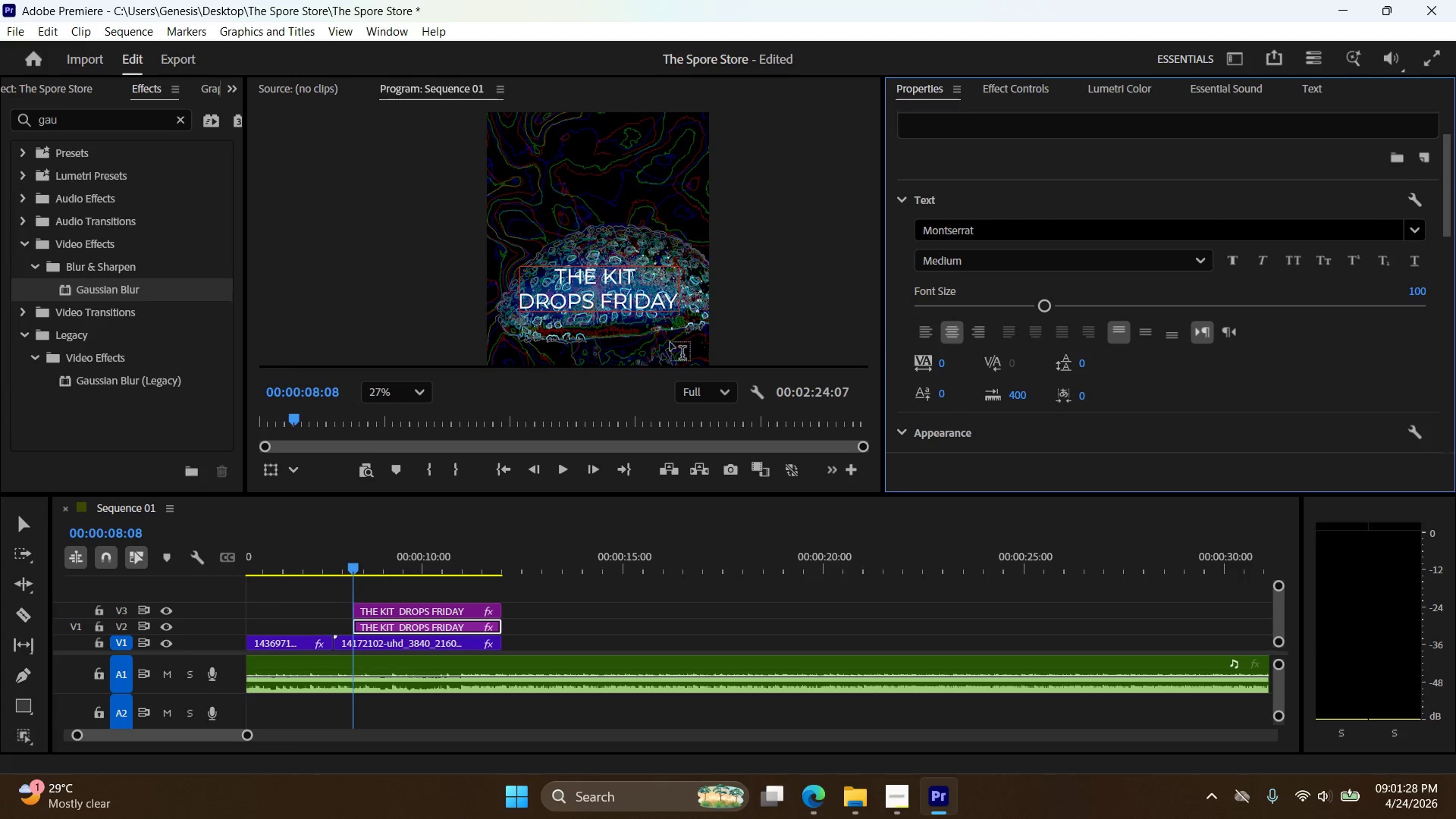 
hold_key(key=AltLeft, duration=0.77)
scroll: coordinate [604, 341], scroll_direction: up, amount: 9.0
 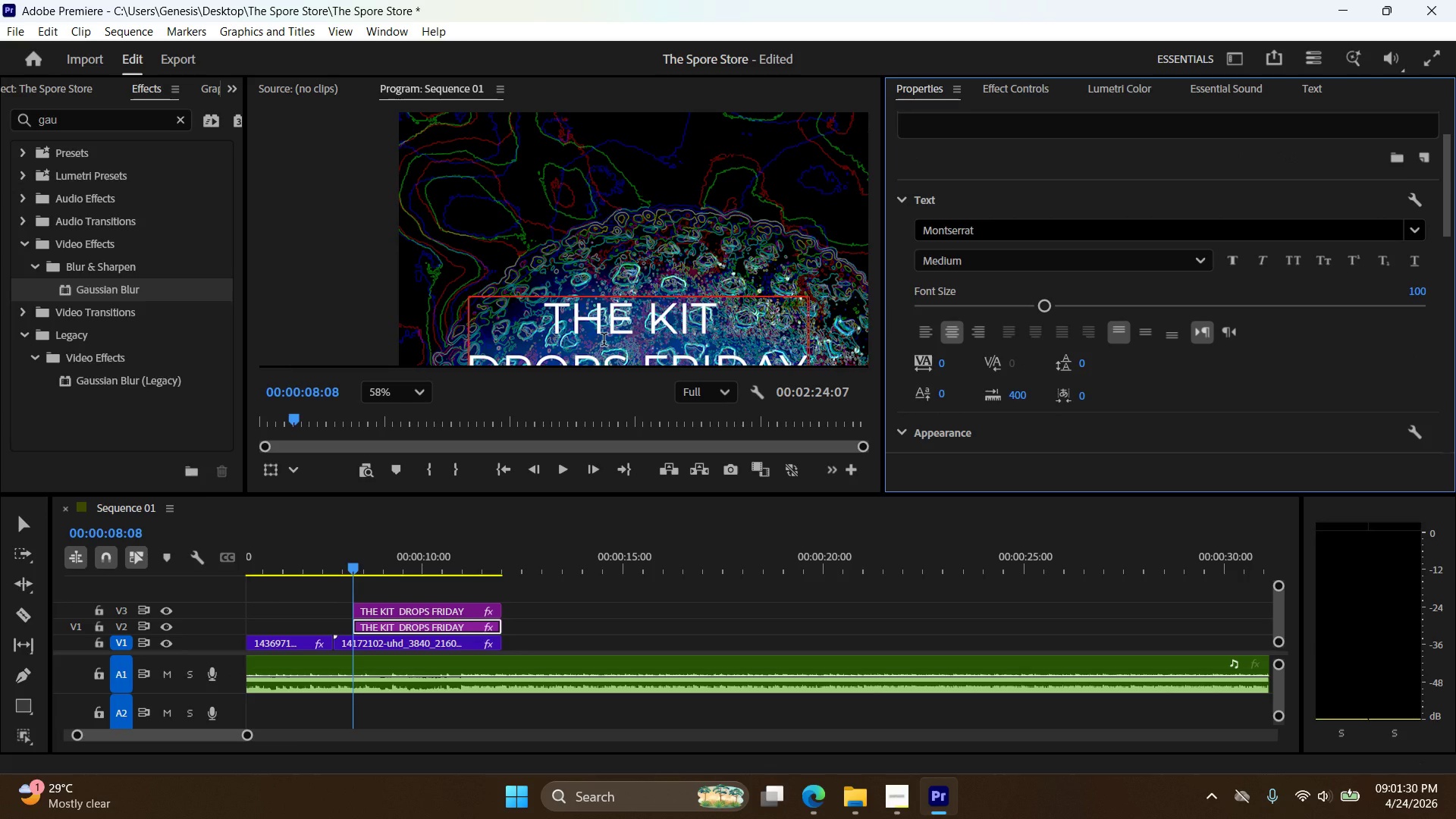 
hold_key(key=AltLeft, duration=0.73)
scroll: coordinate [604, 344], scroll_direction: down, amount: 7.0
 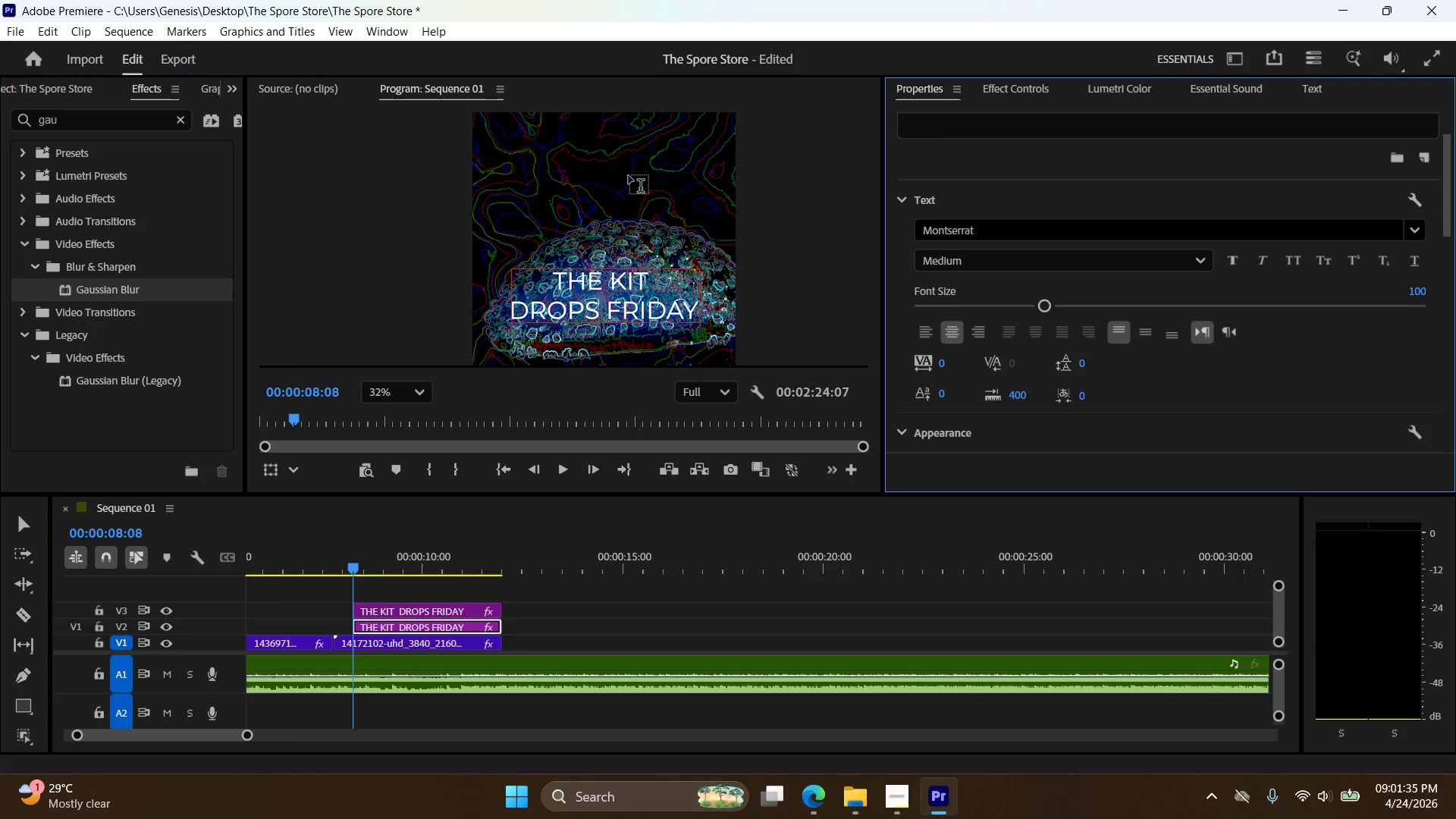 
wait(5.22)
 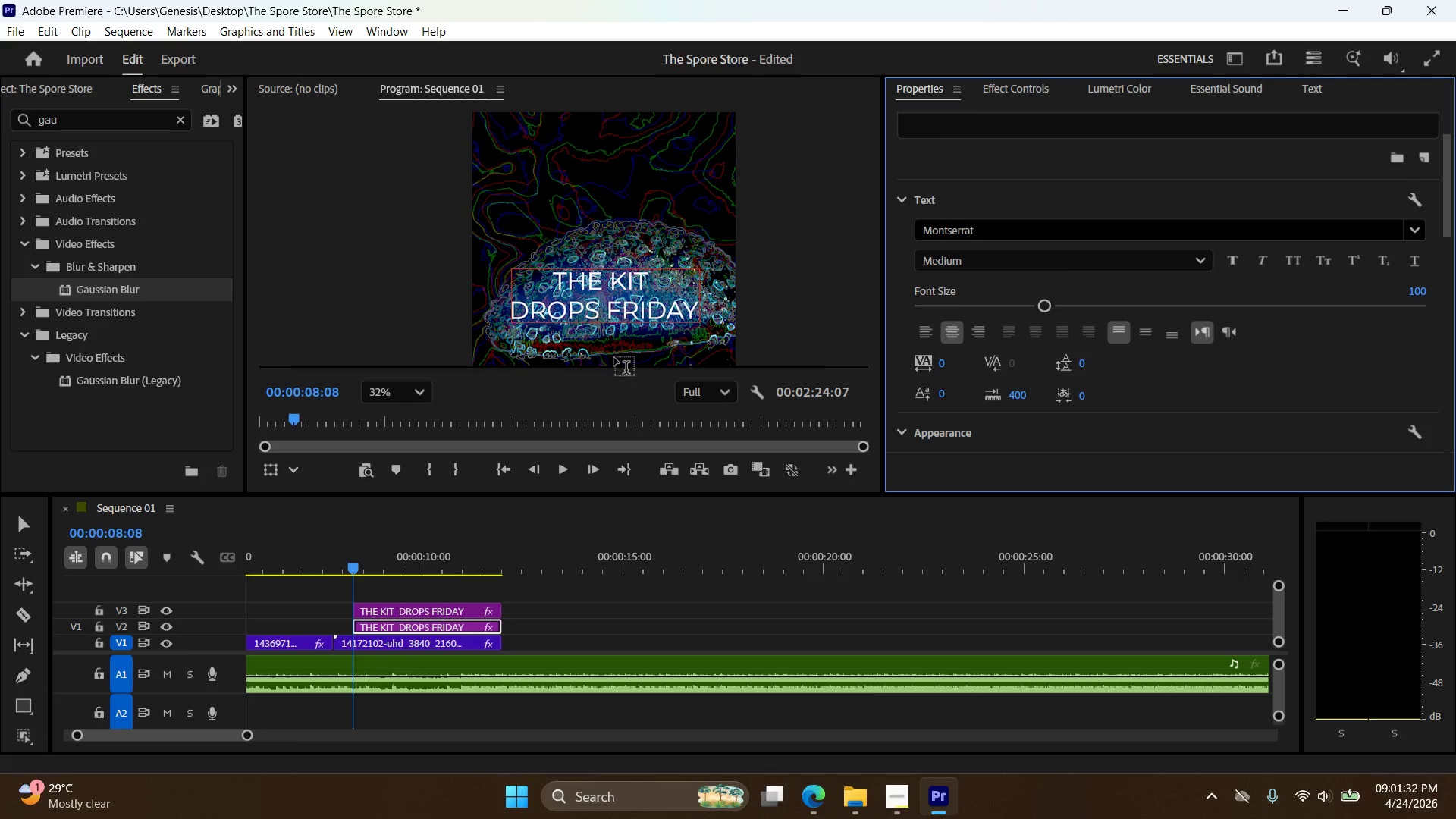 
left_click([641, 17])
 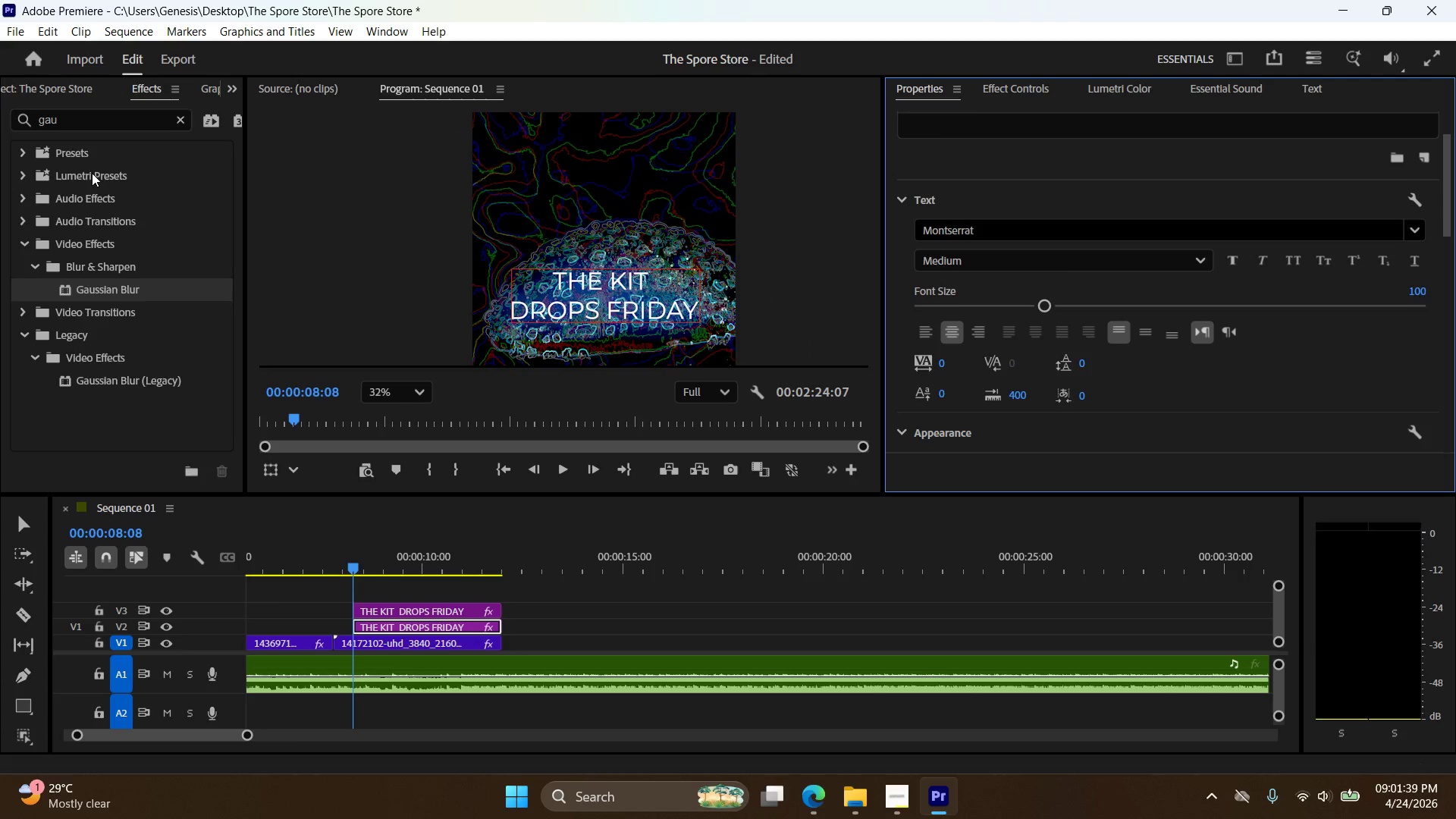 
left_click([85, 153])
 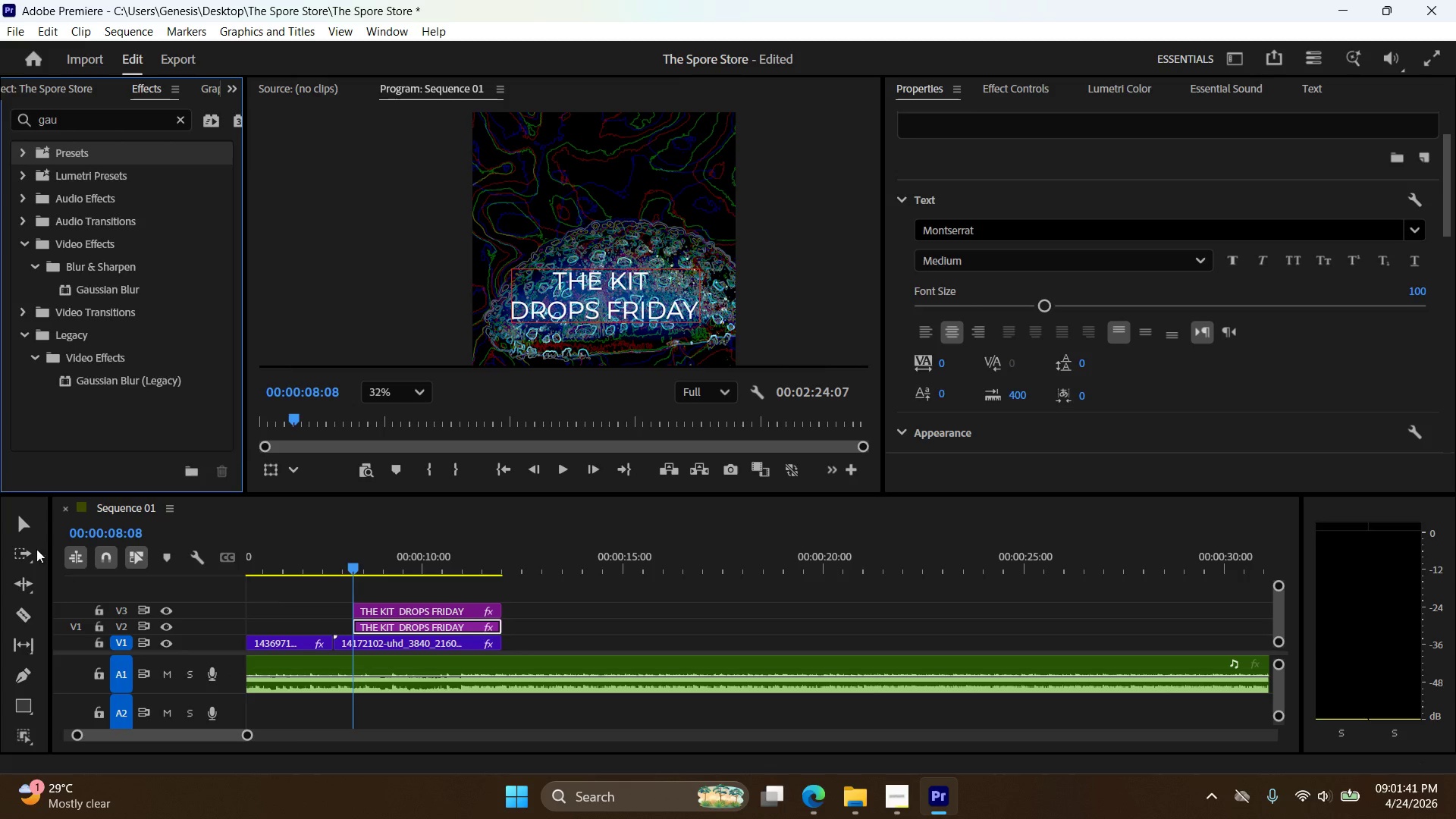 
left_click([21, 522])
 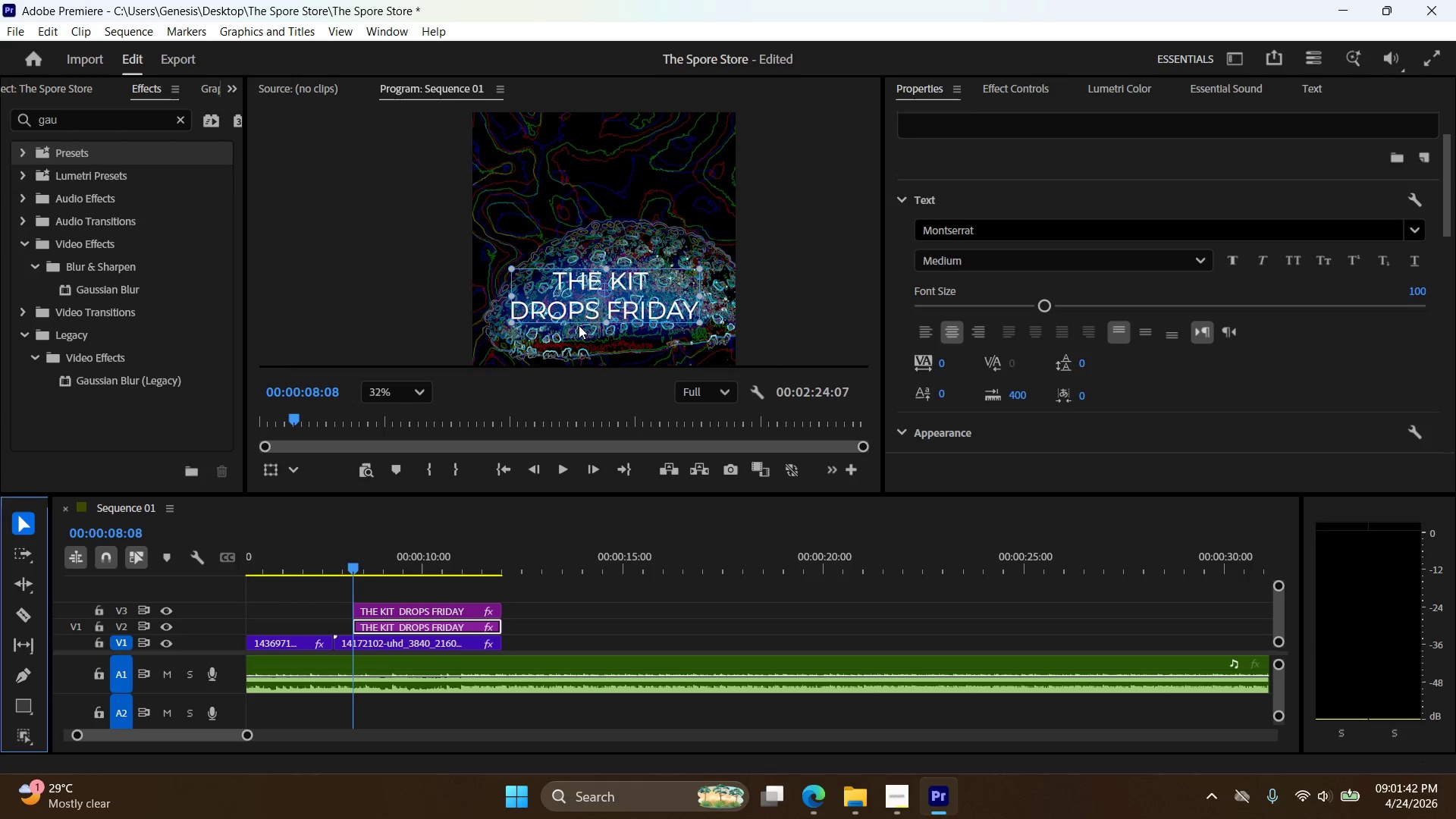 
hold_key(key=AltLeft, duration=1.88)
scroll: coordinate [692, 329], scroll_direction: down, amount: 1.0
 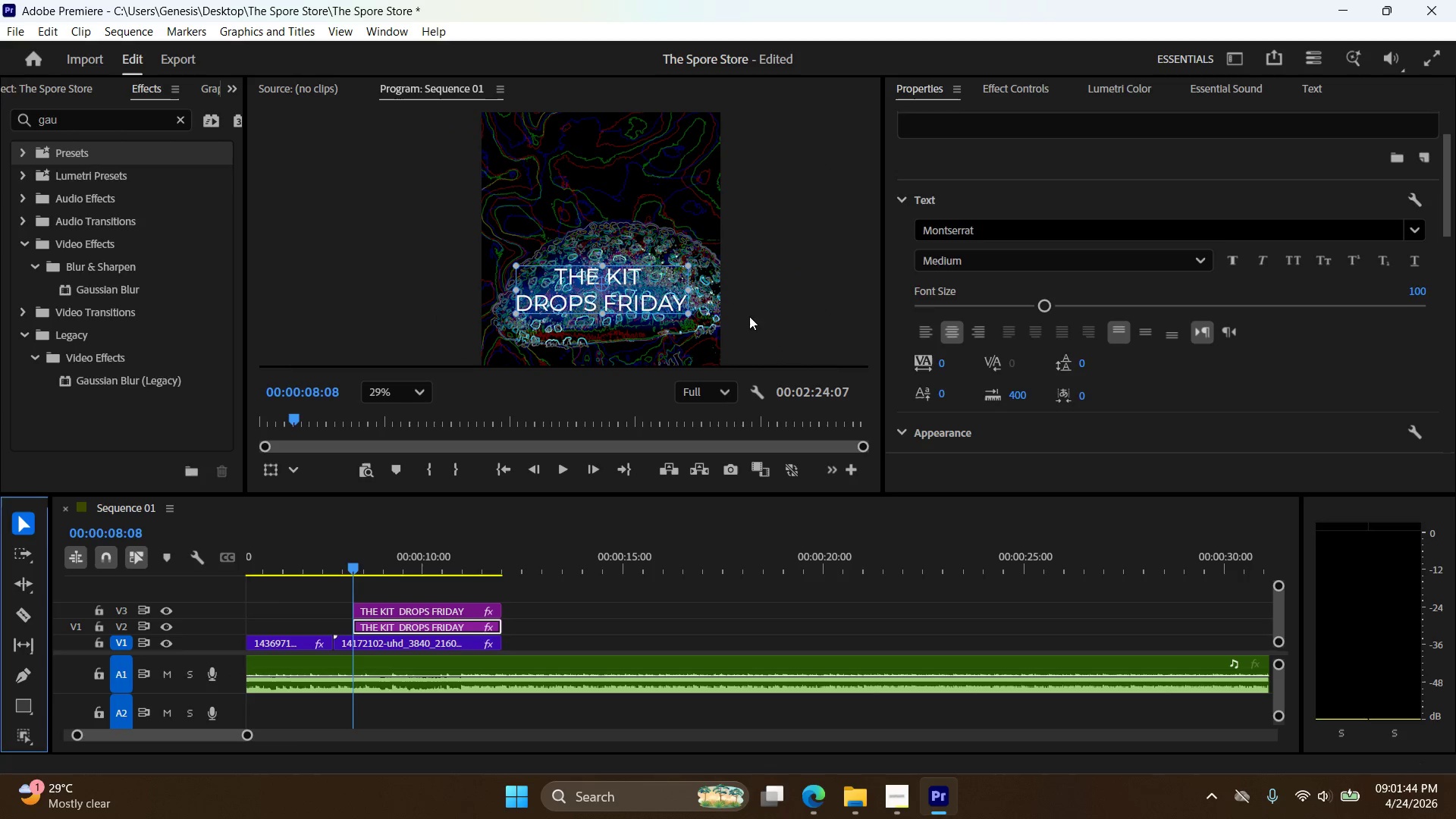 
left_click([758, 315])
 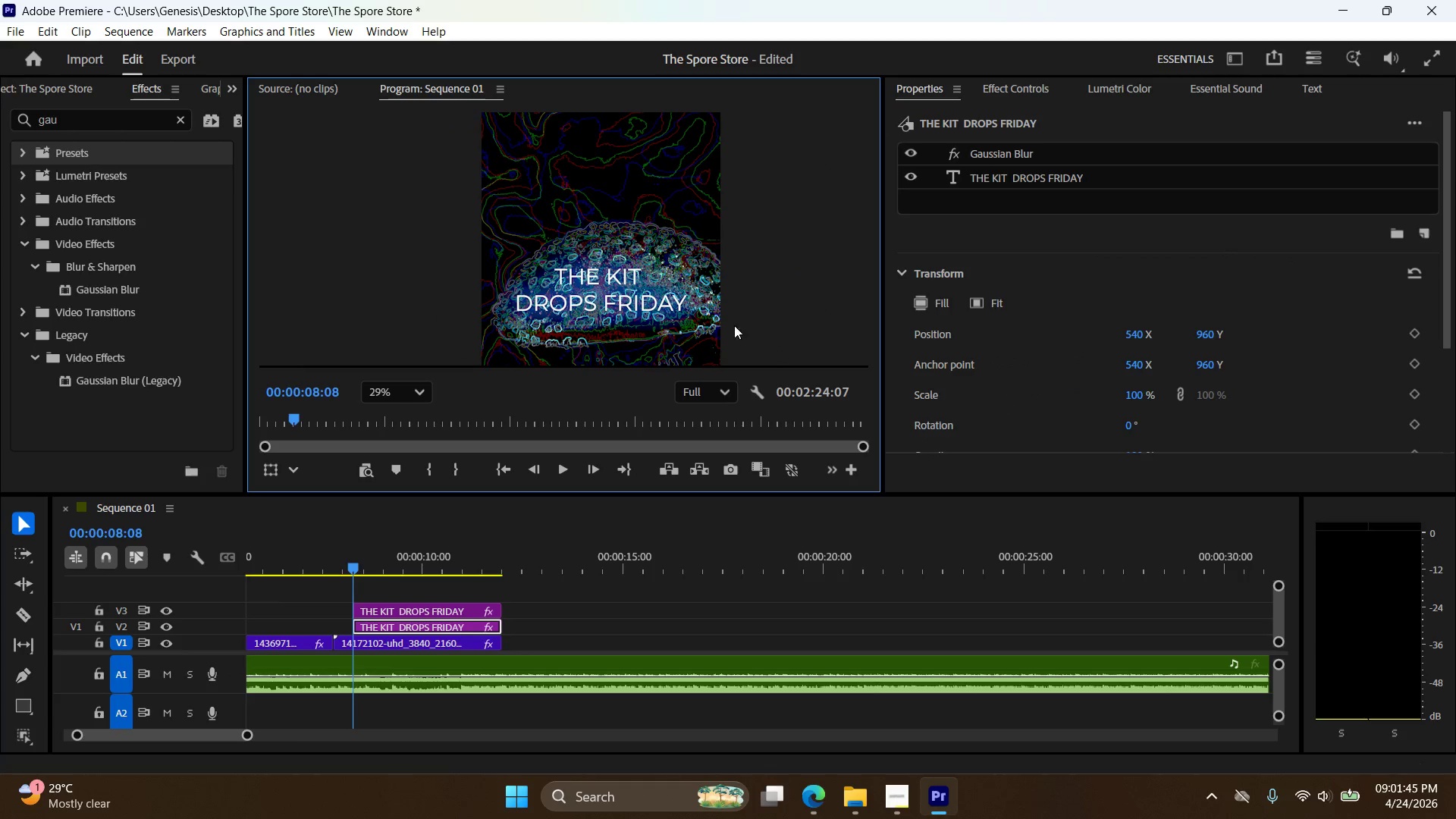 
hold_key(key=AltLeft, duration=1.28)
scroll: coordinate [689, 324], scroll_direction: up, amount: 4.0
 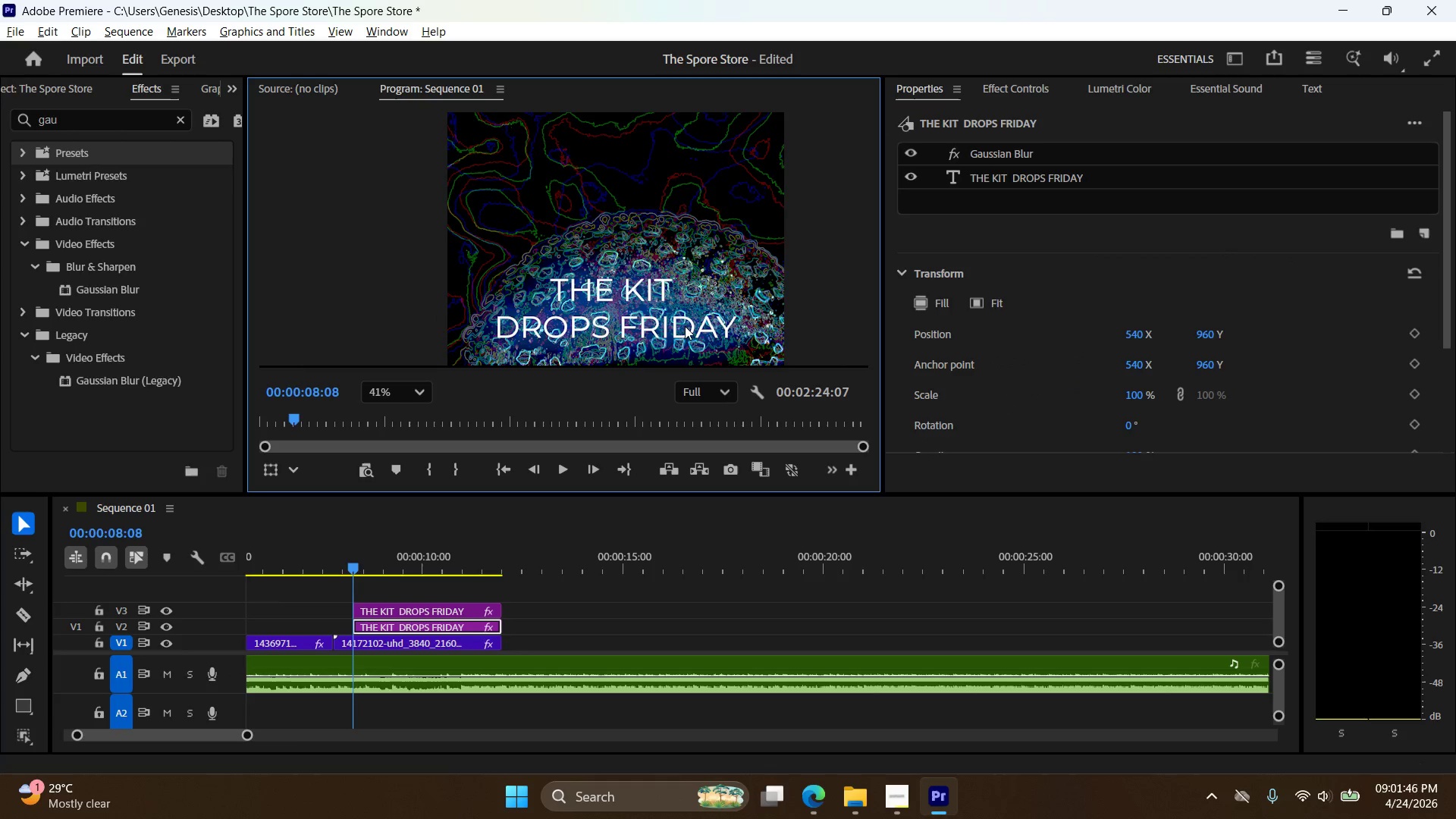 
scroll: coordinate [683, 328], scroll_direction: down, amount: 3.0
 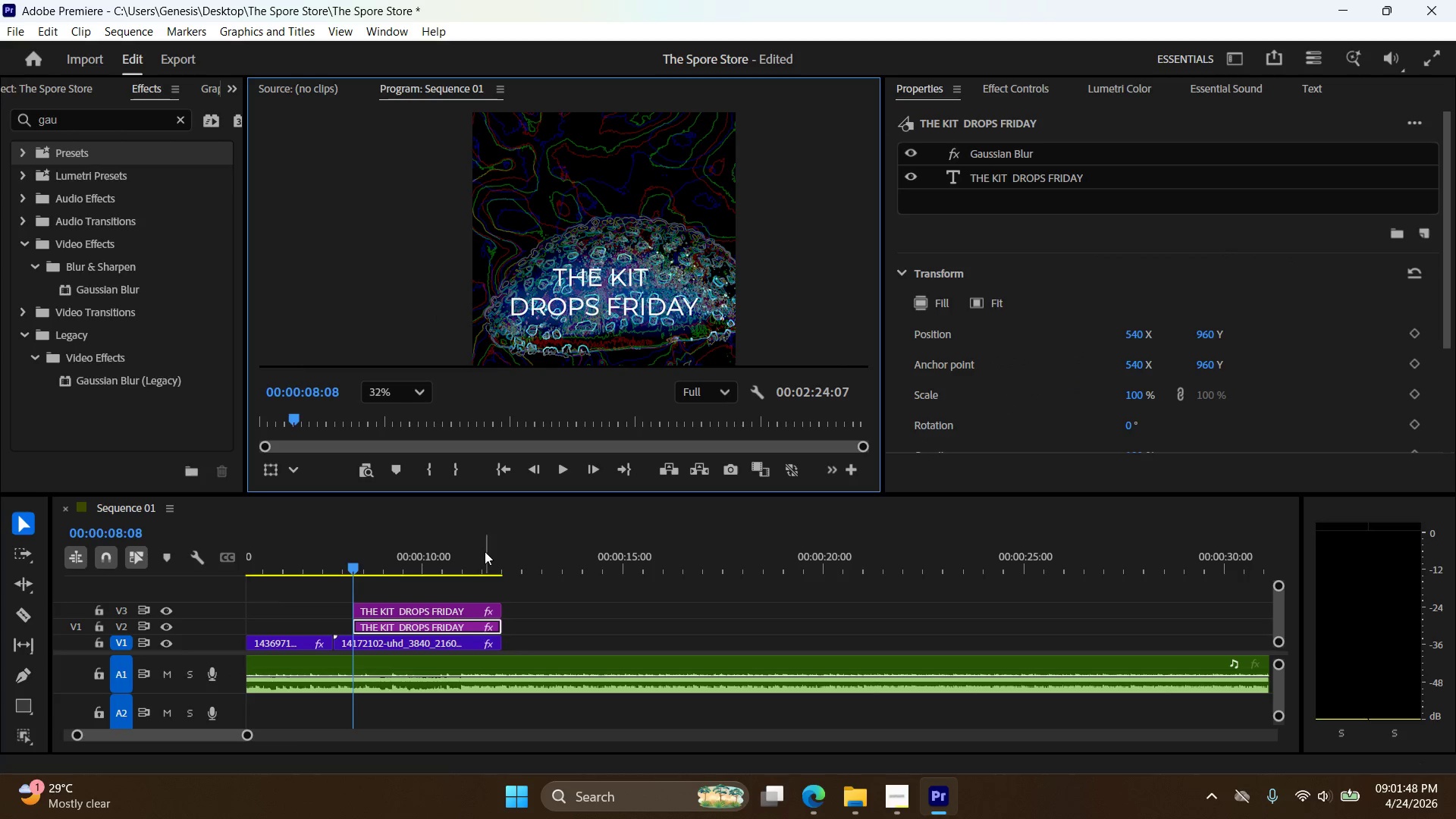 
left_click([447, 606])
 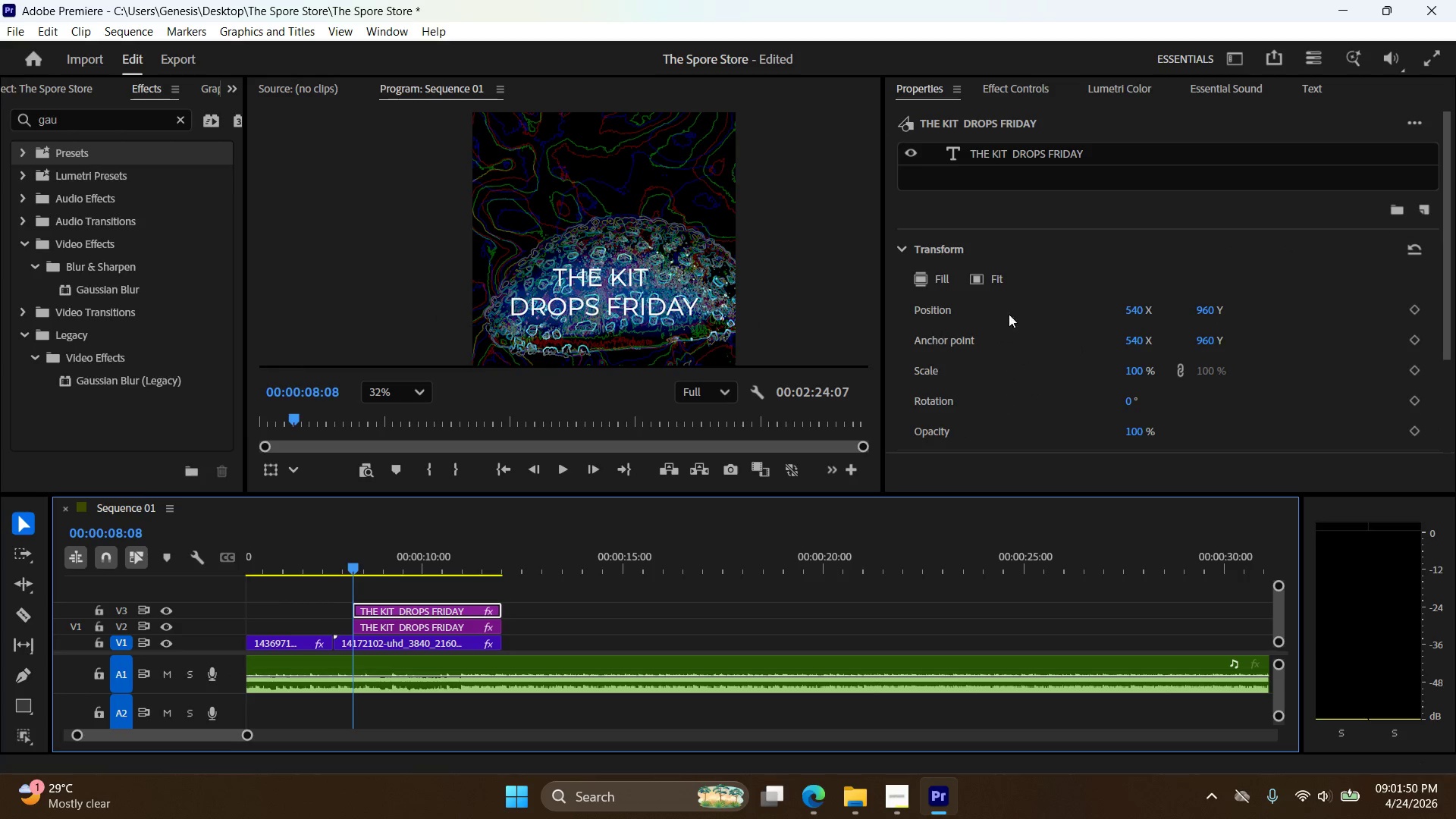 
scroll: coordinate [1012, 338], scroll_direction: down, amount: 5.0
 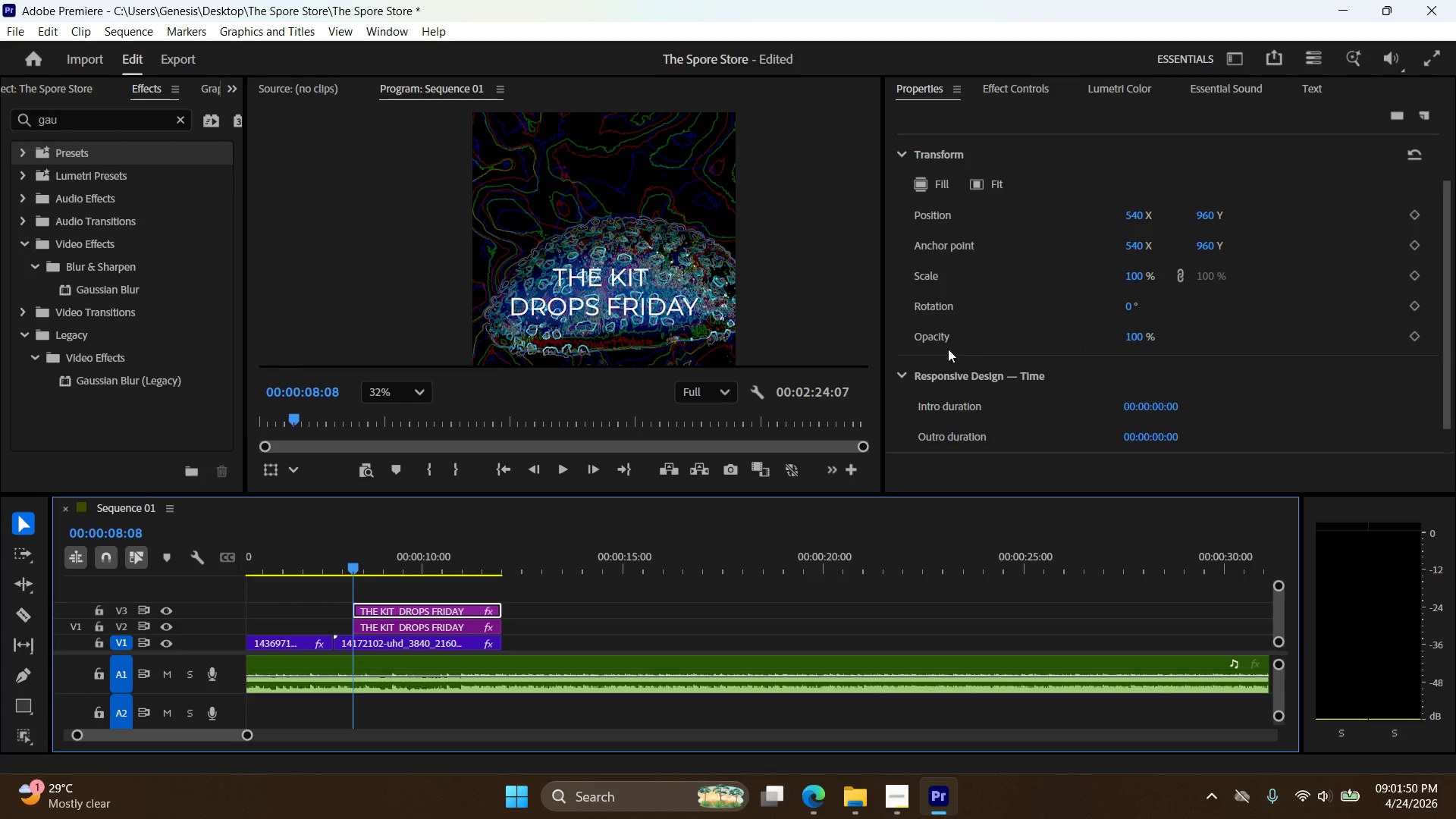 
scroll: coordinate [945, 313], scroll_direction: up, amount: 4.0
 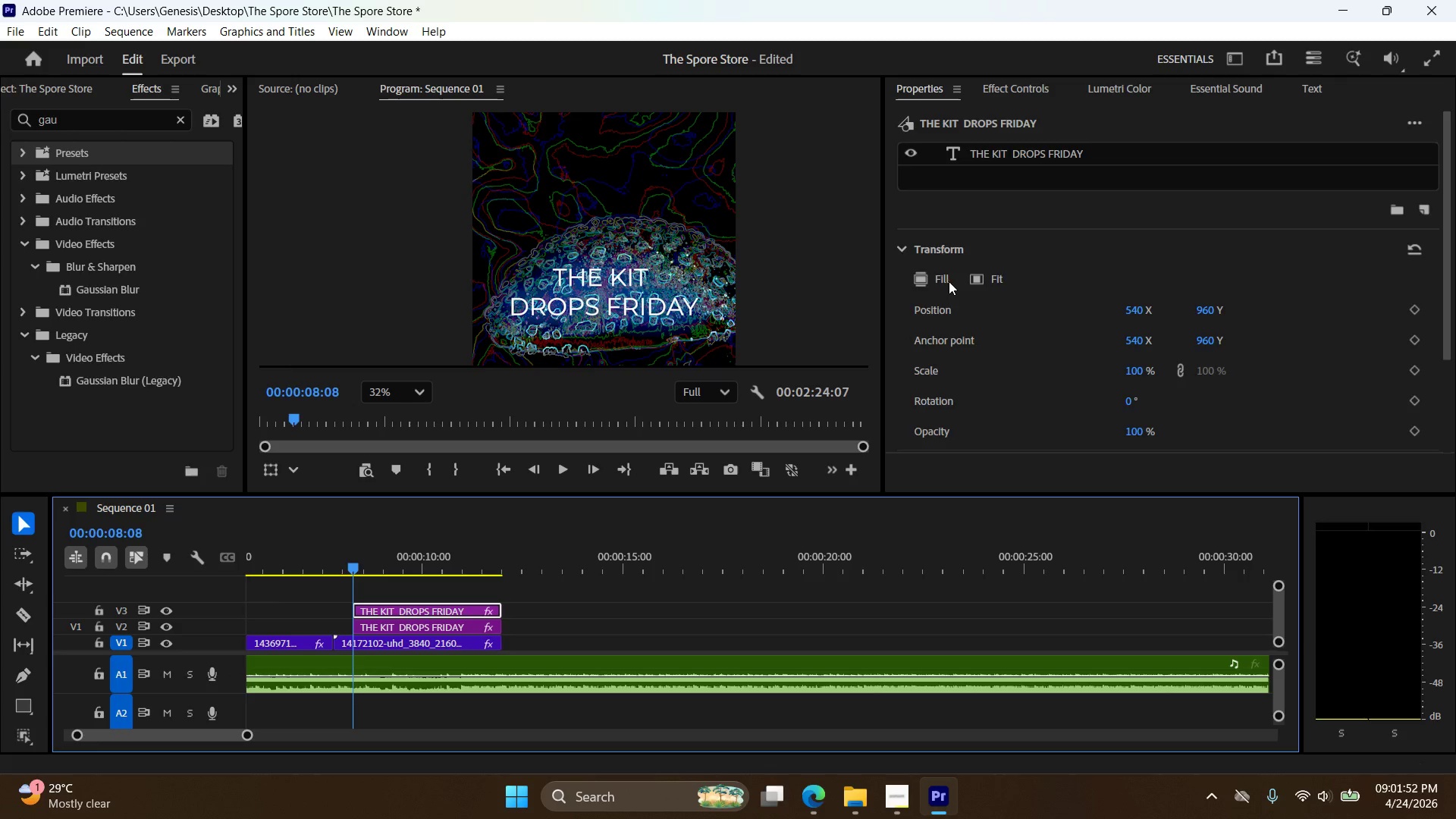 
left_click([1027, 161])
 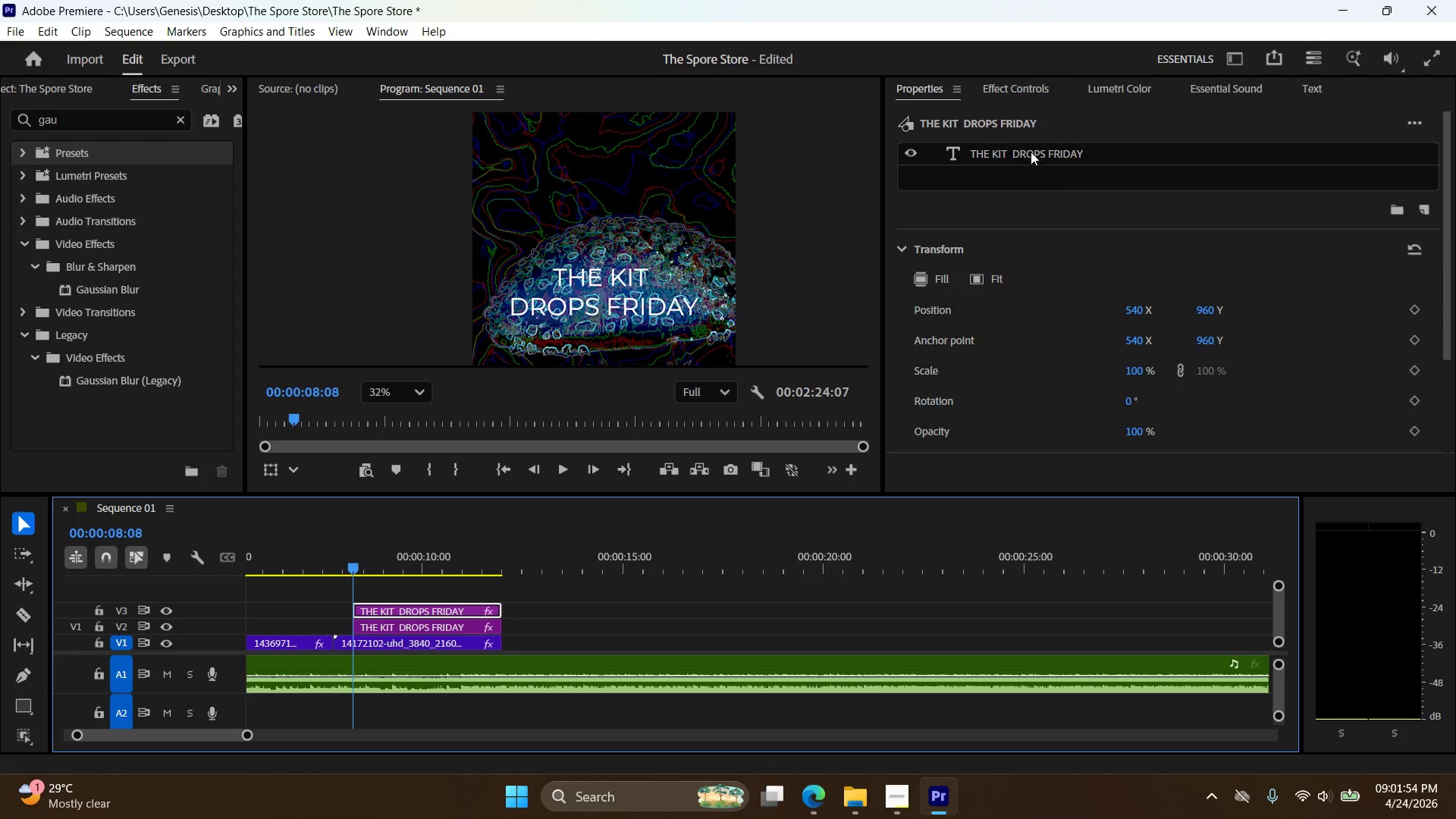 
scroll: coordinate [1010, 215], scroll_direction: up, amount: 1.0
 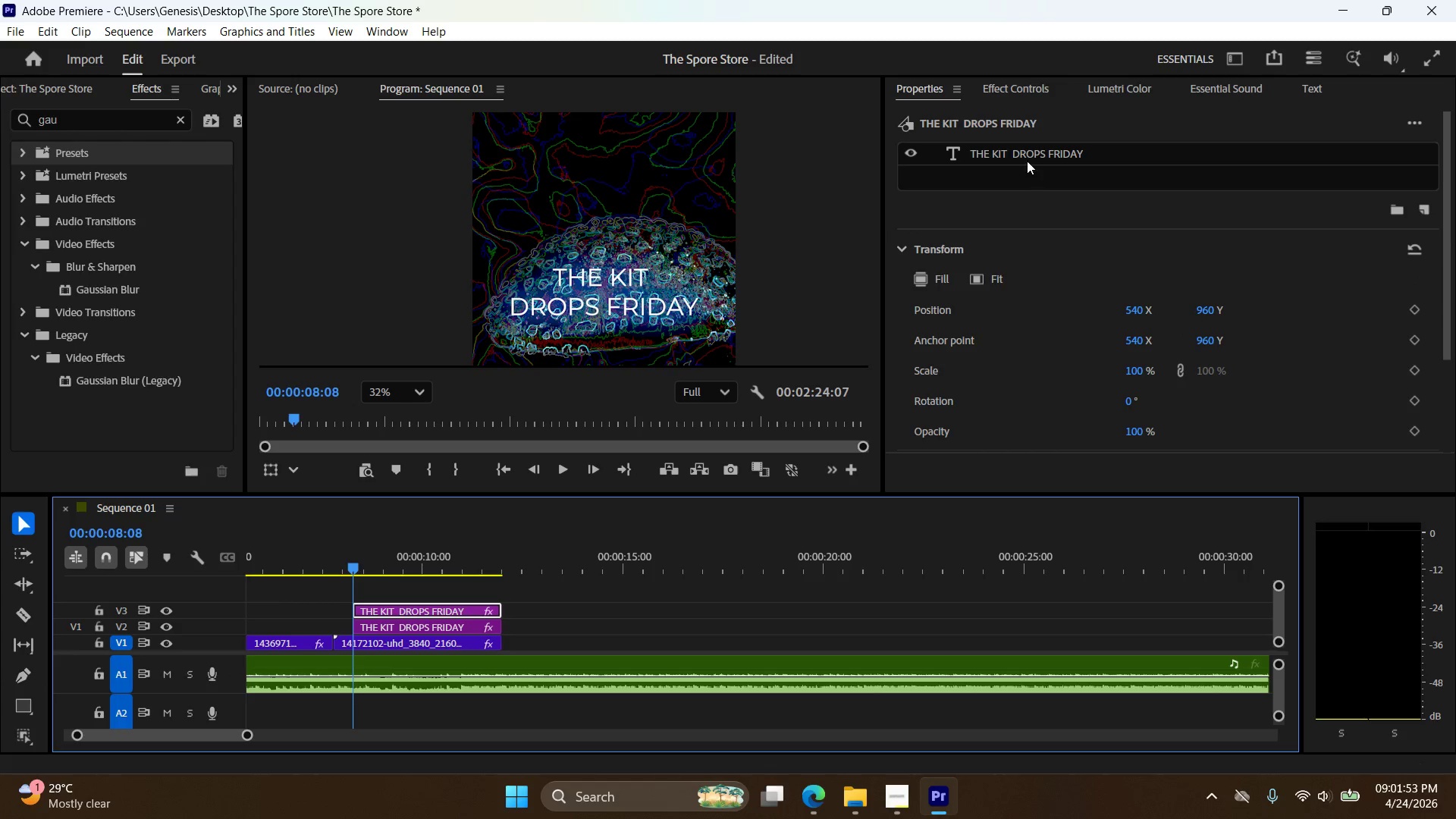 
double_click([1031, 152])
 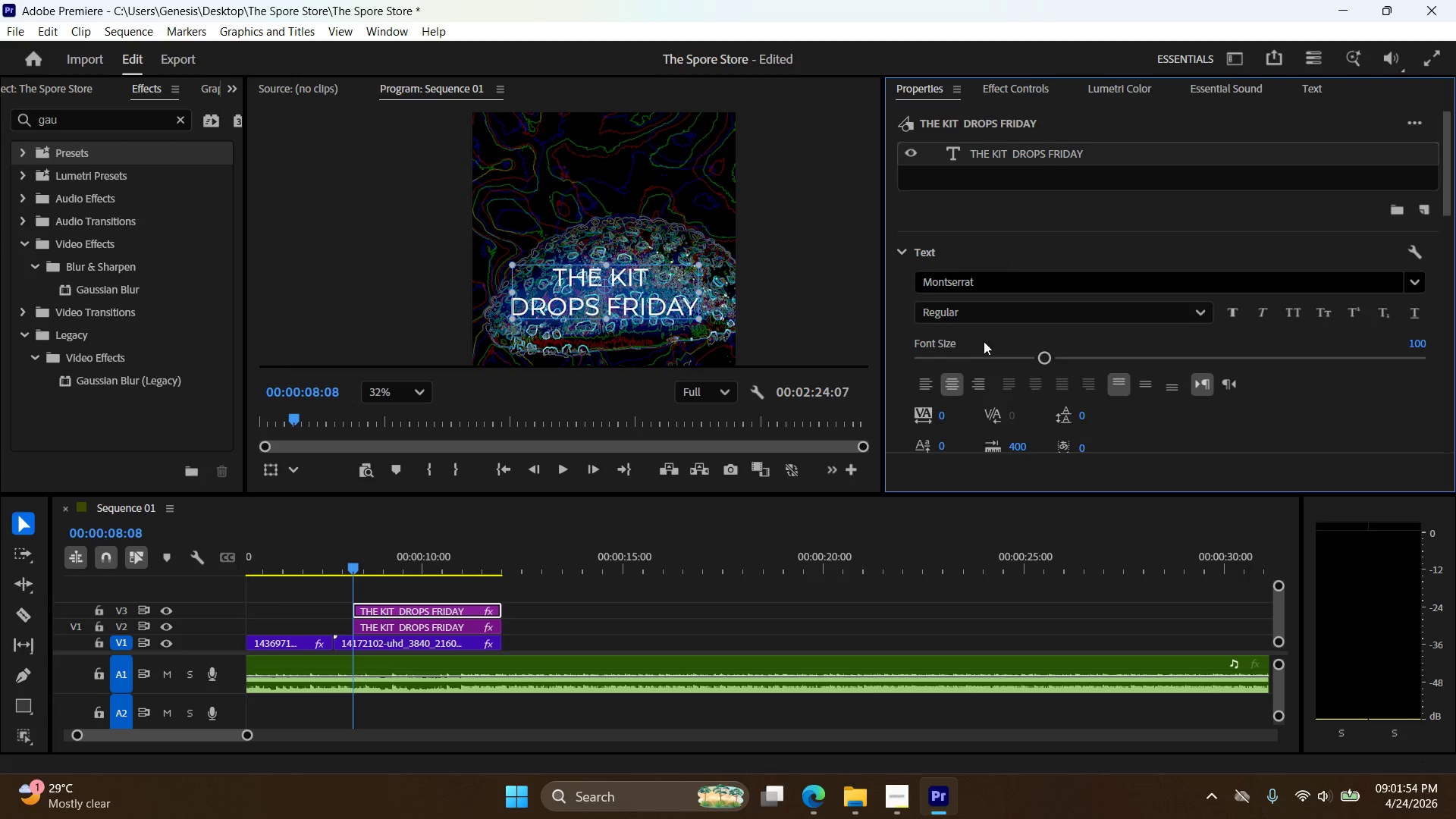 
scroll: coordinate [976, 355], scroll_direction: down, amount: 6.0
 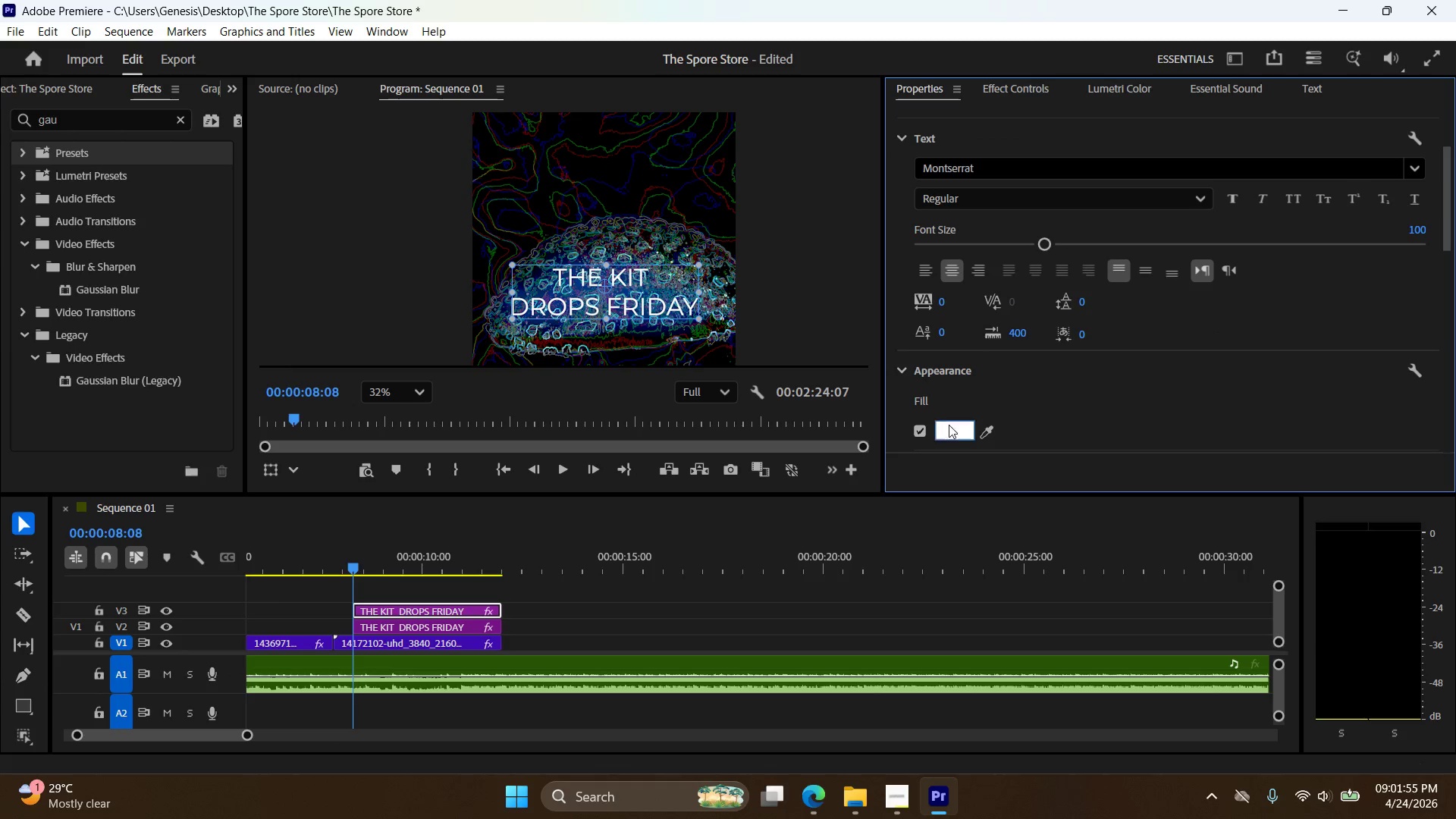 
left_click([954, 431])
 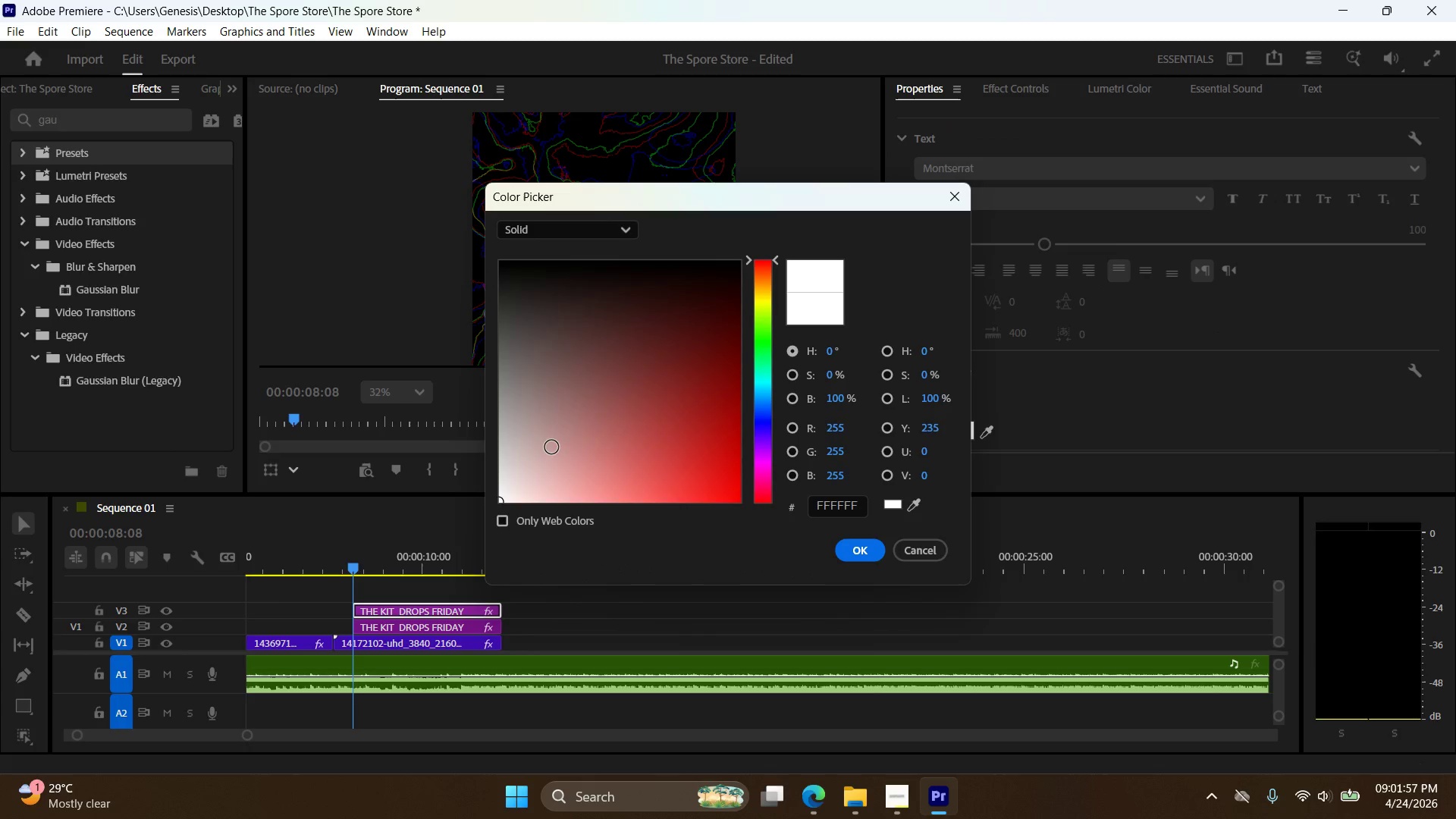 
left_click_drag(start_coordinate=[520, 442], to_coordinate=[507, 436])
 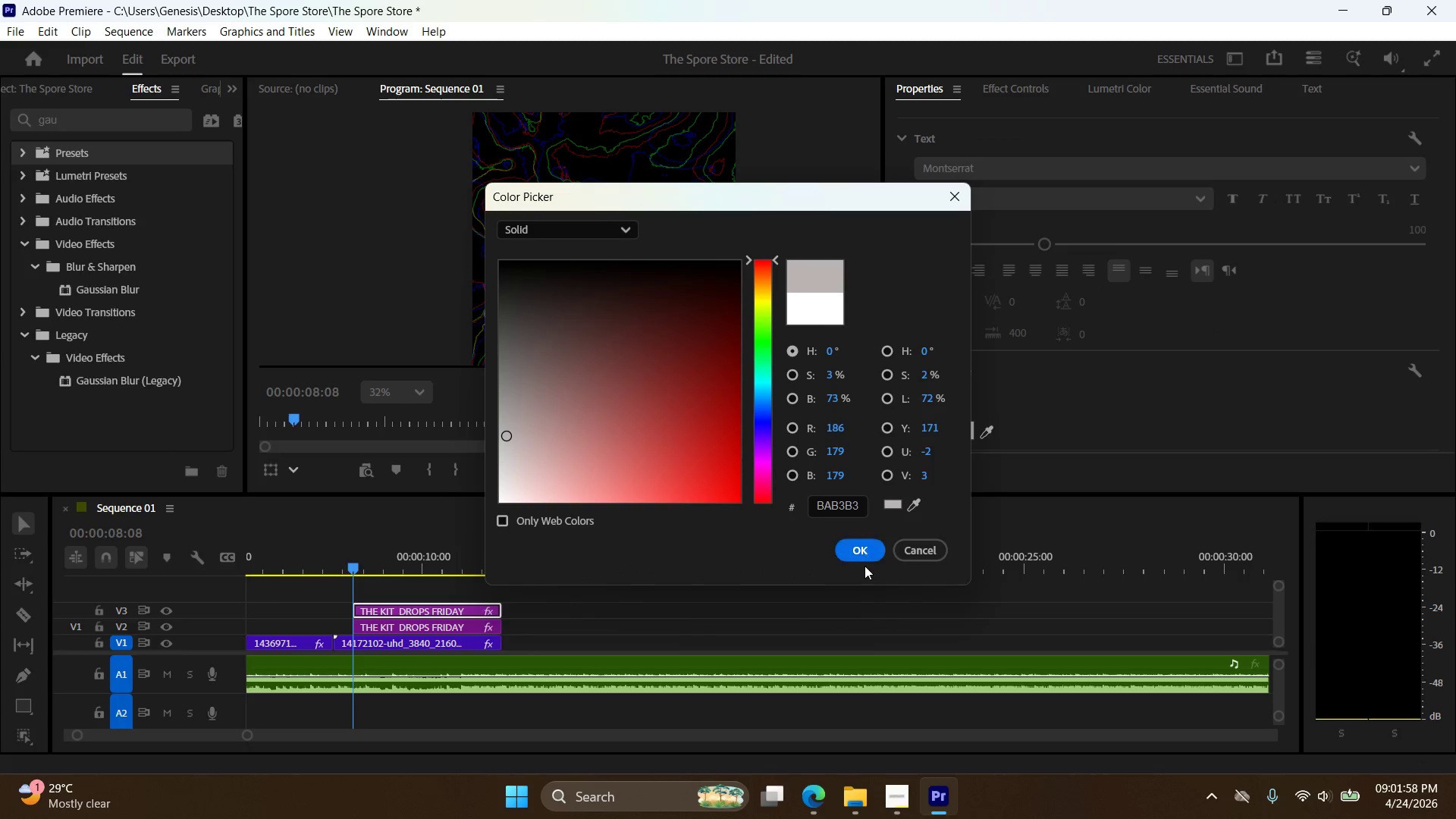 
left_click([867, 555])
 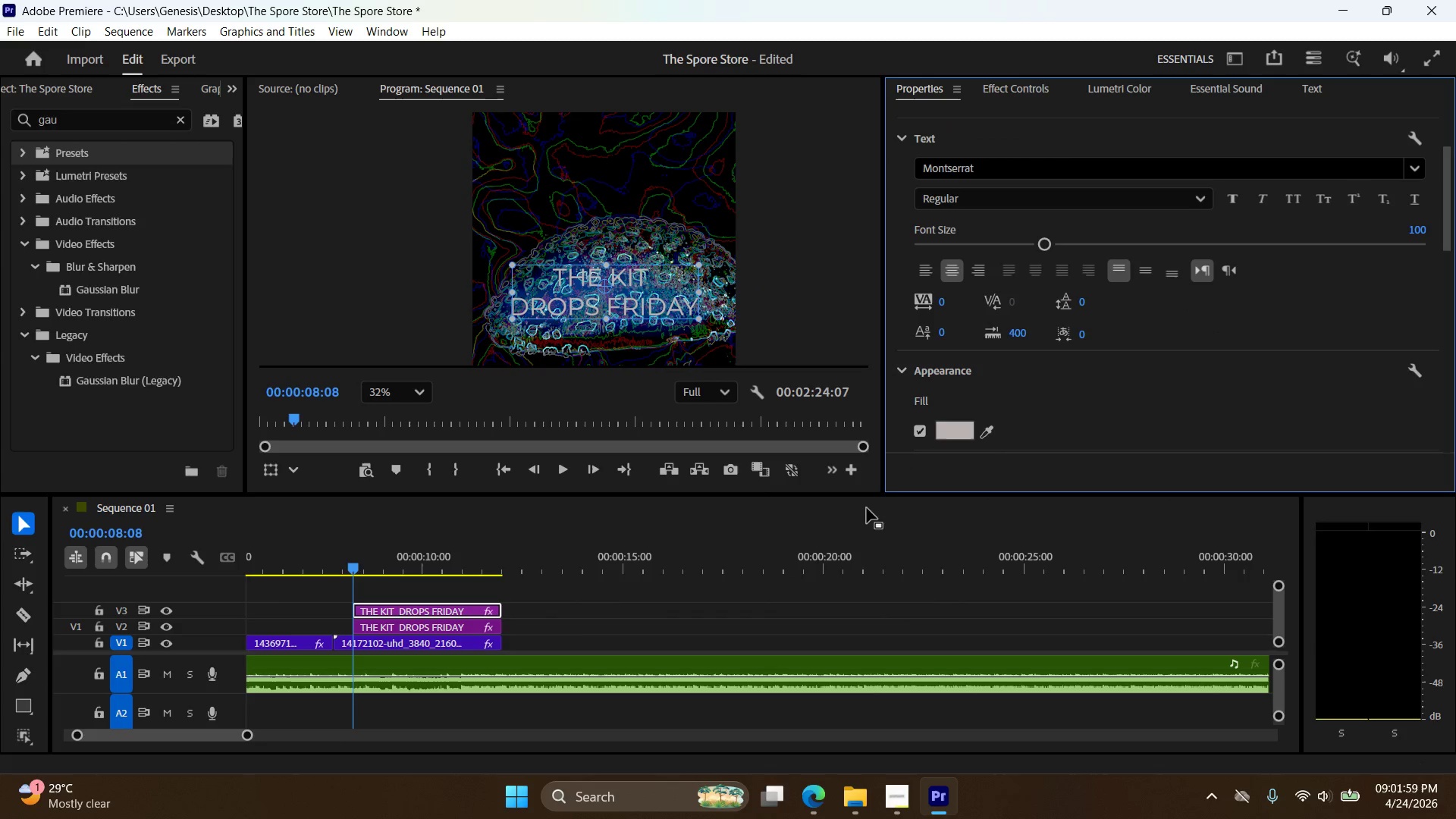 
key(Control+Z)
 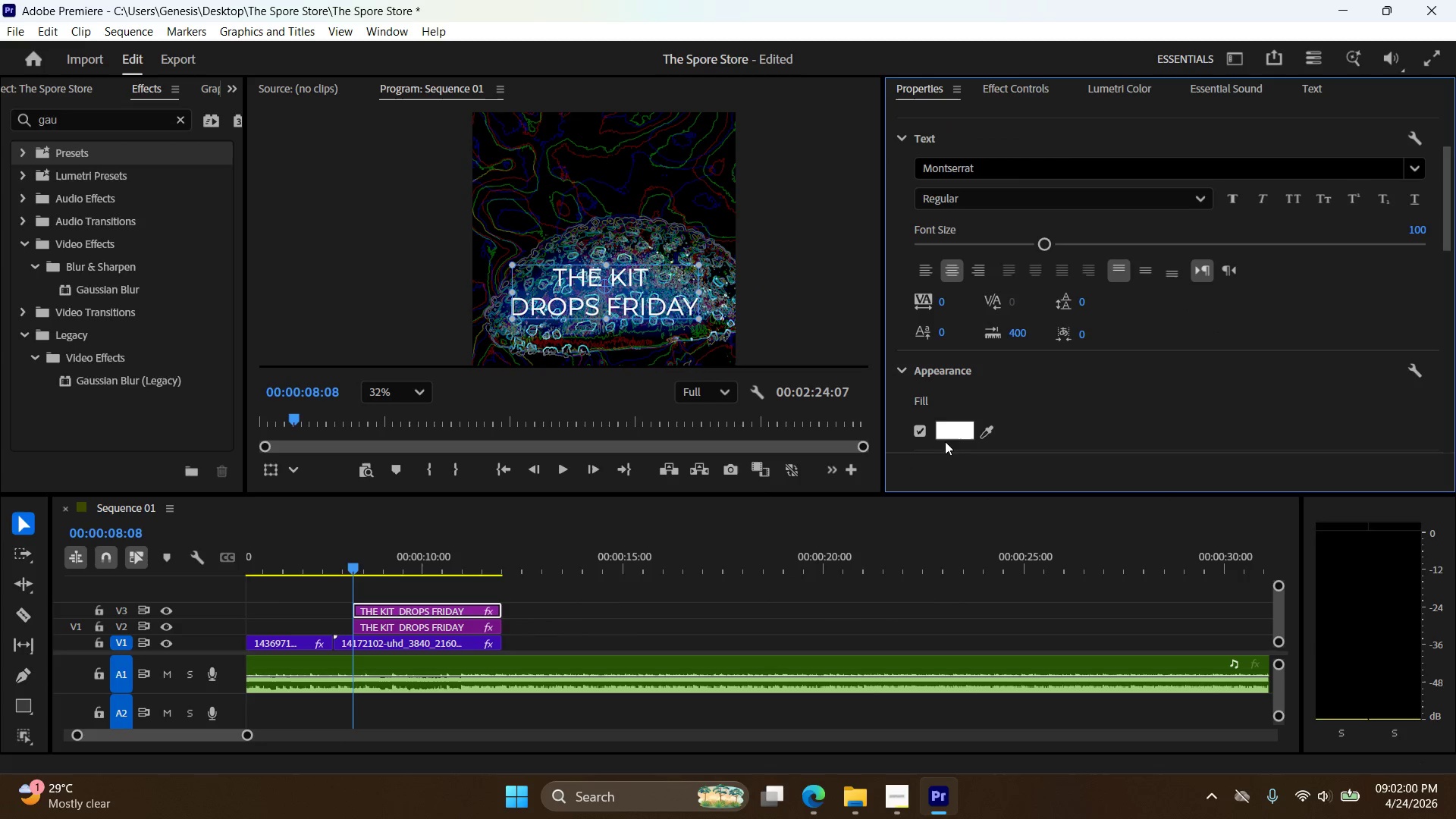 
left_click([949, 431])
 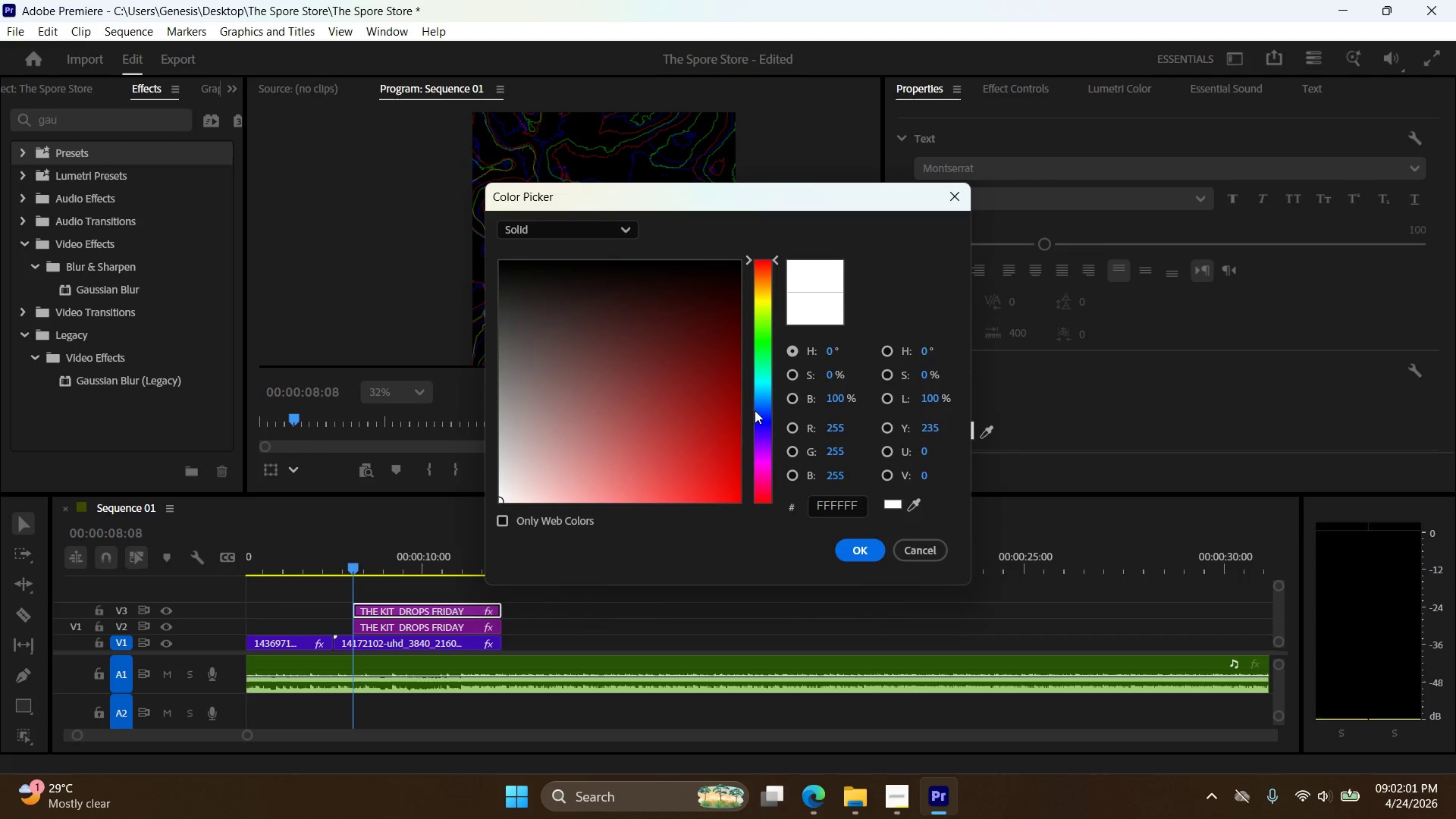 
left_click([762, 389])
 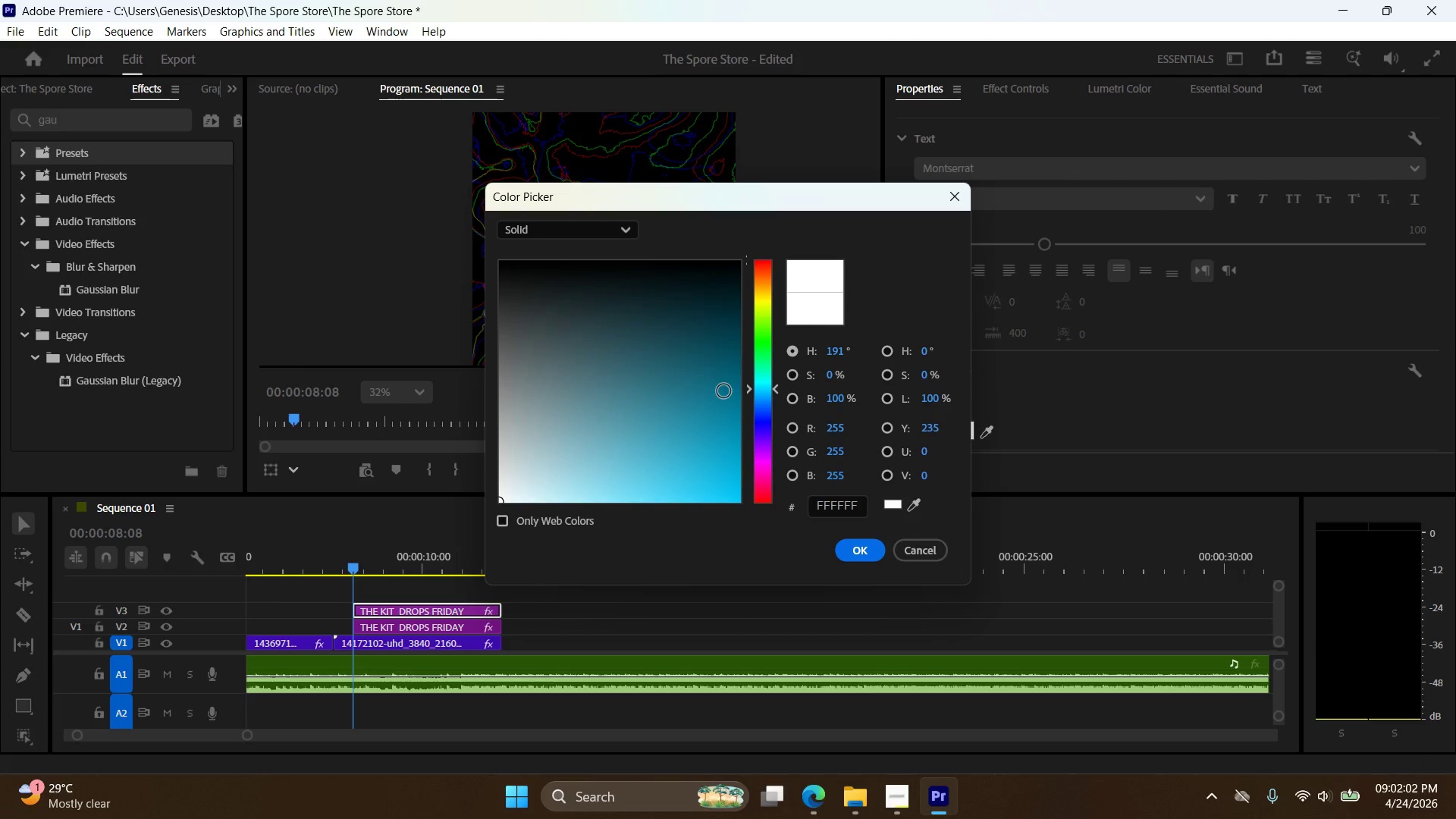 
left_click_drag(start_coordinate=[724, 391], to_coordinate=[761, 524])
 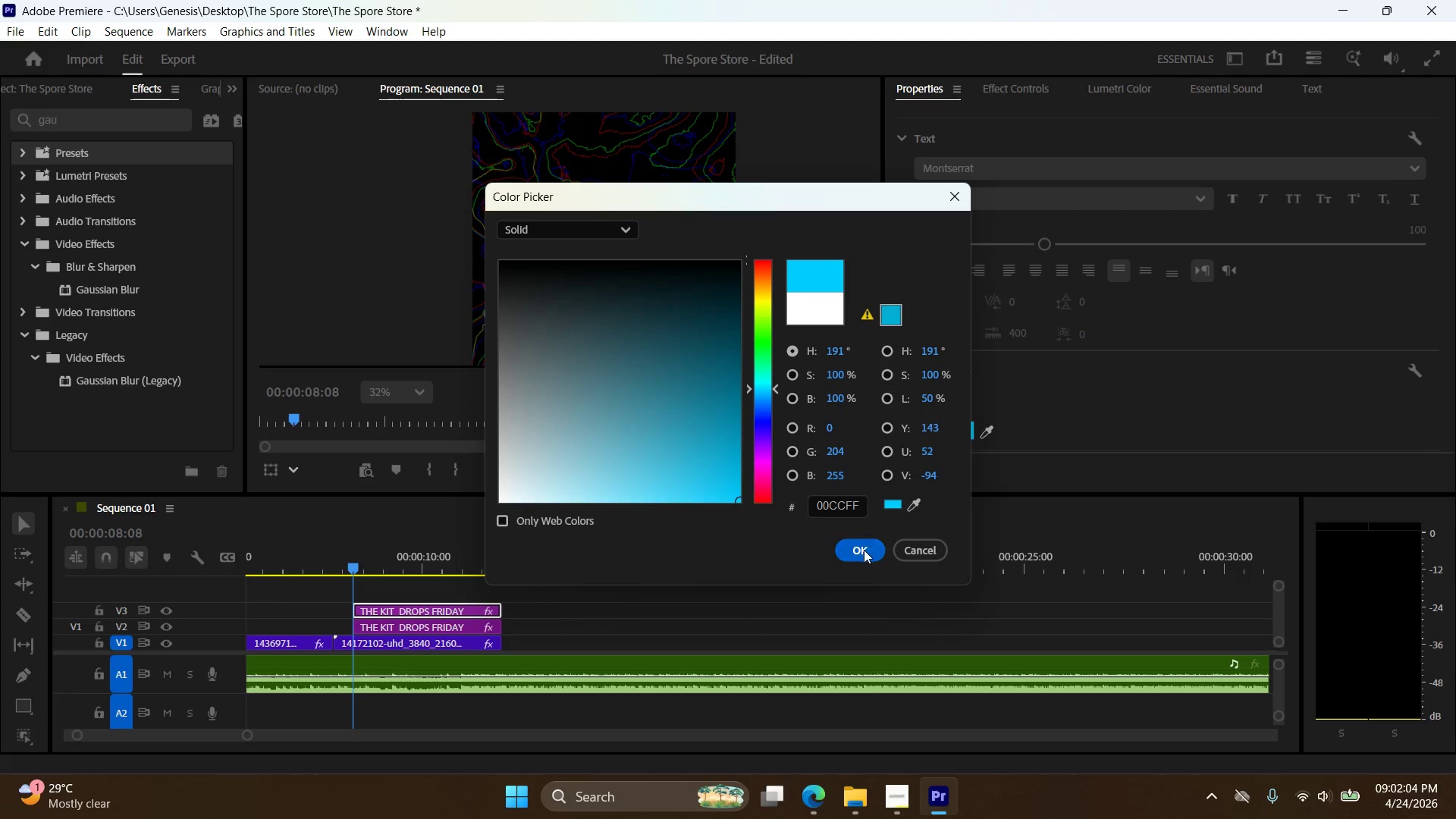 
left_click([864, 550])
 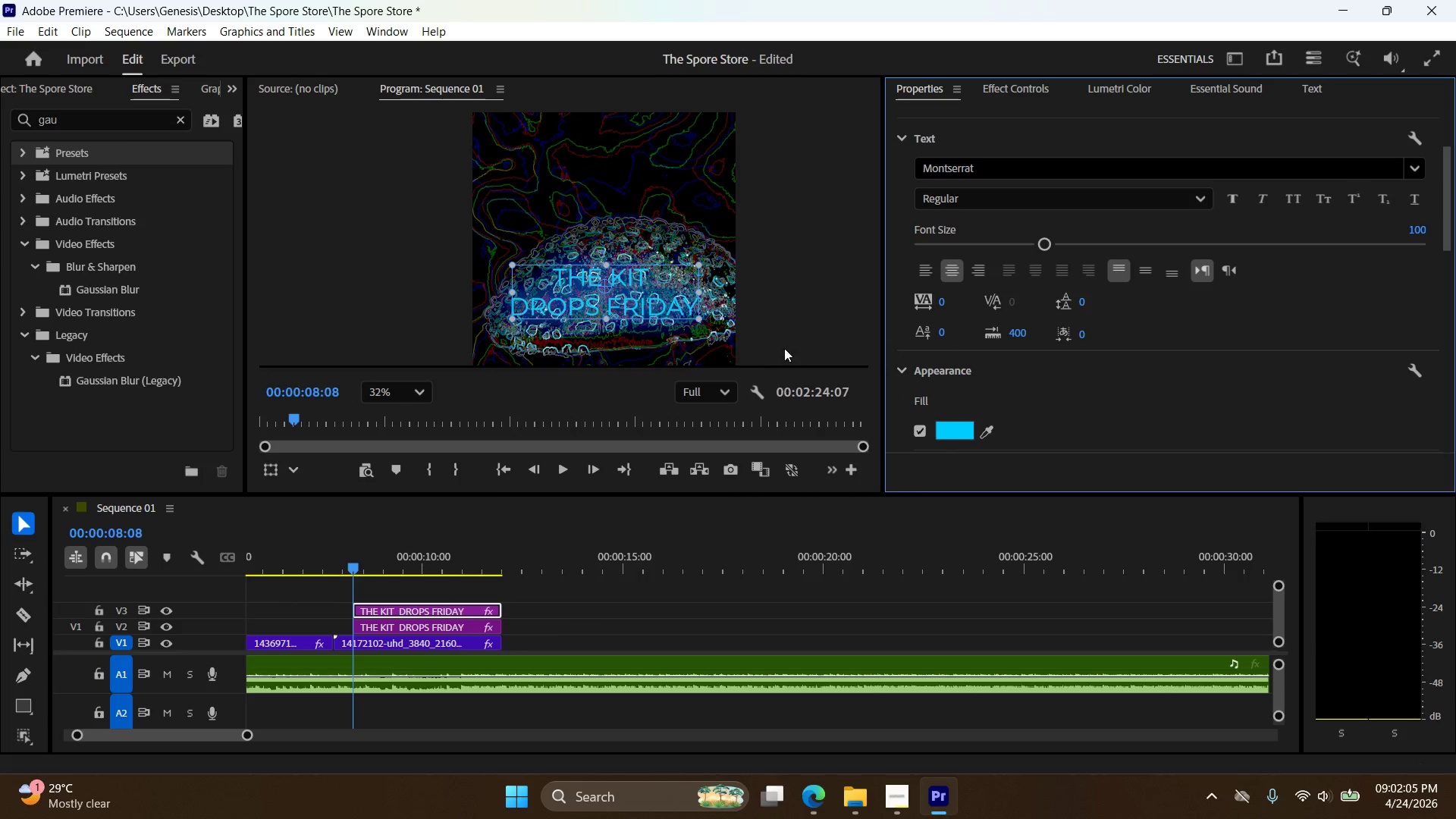 
left_click([786, 336])
 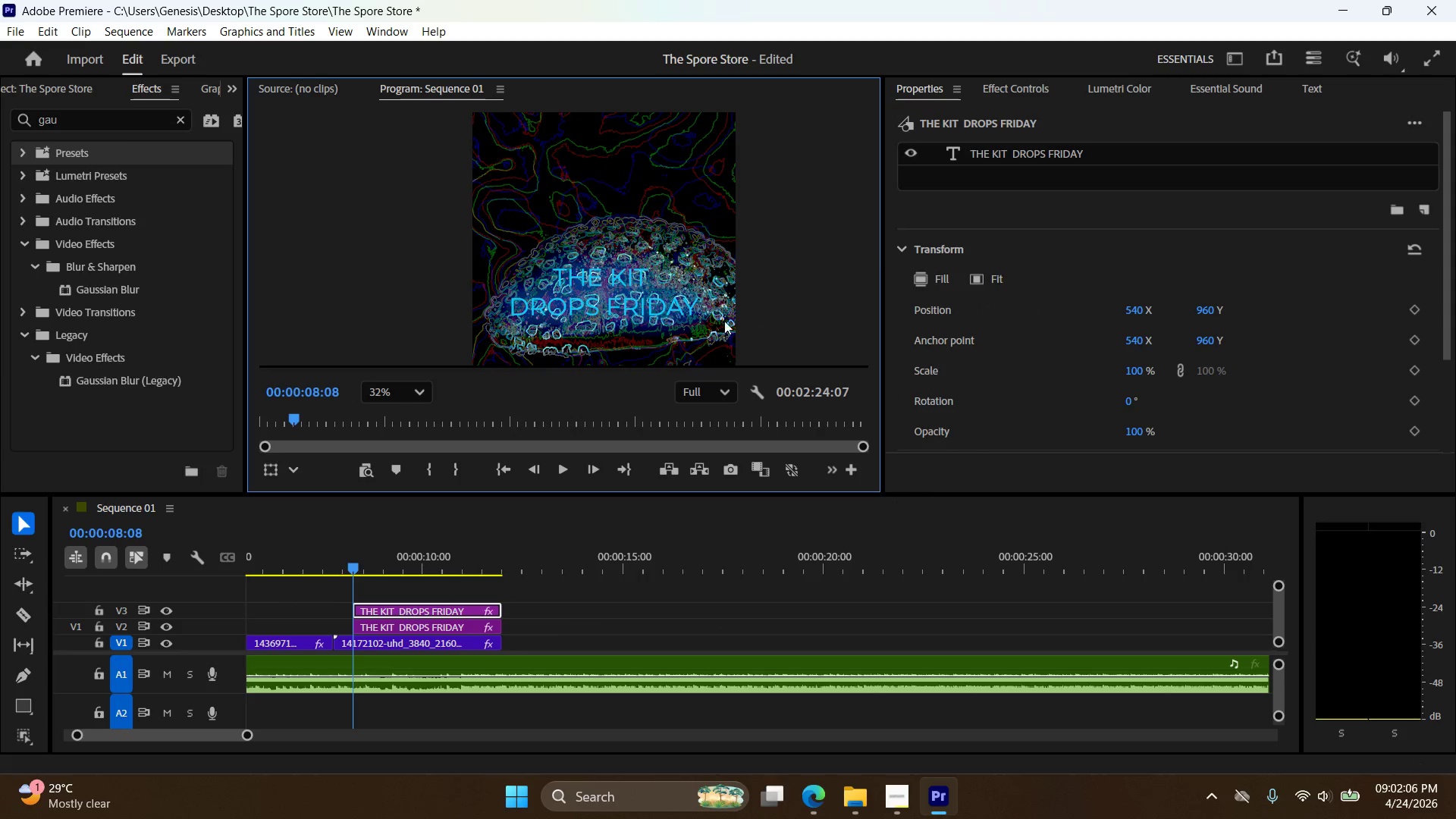 
hold_key(key=AltLeft, duration=1.75)
scroll: coordinate [673, 313], scroll_direction: up, amount: 7.0
 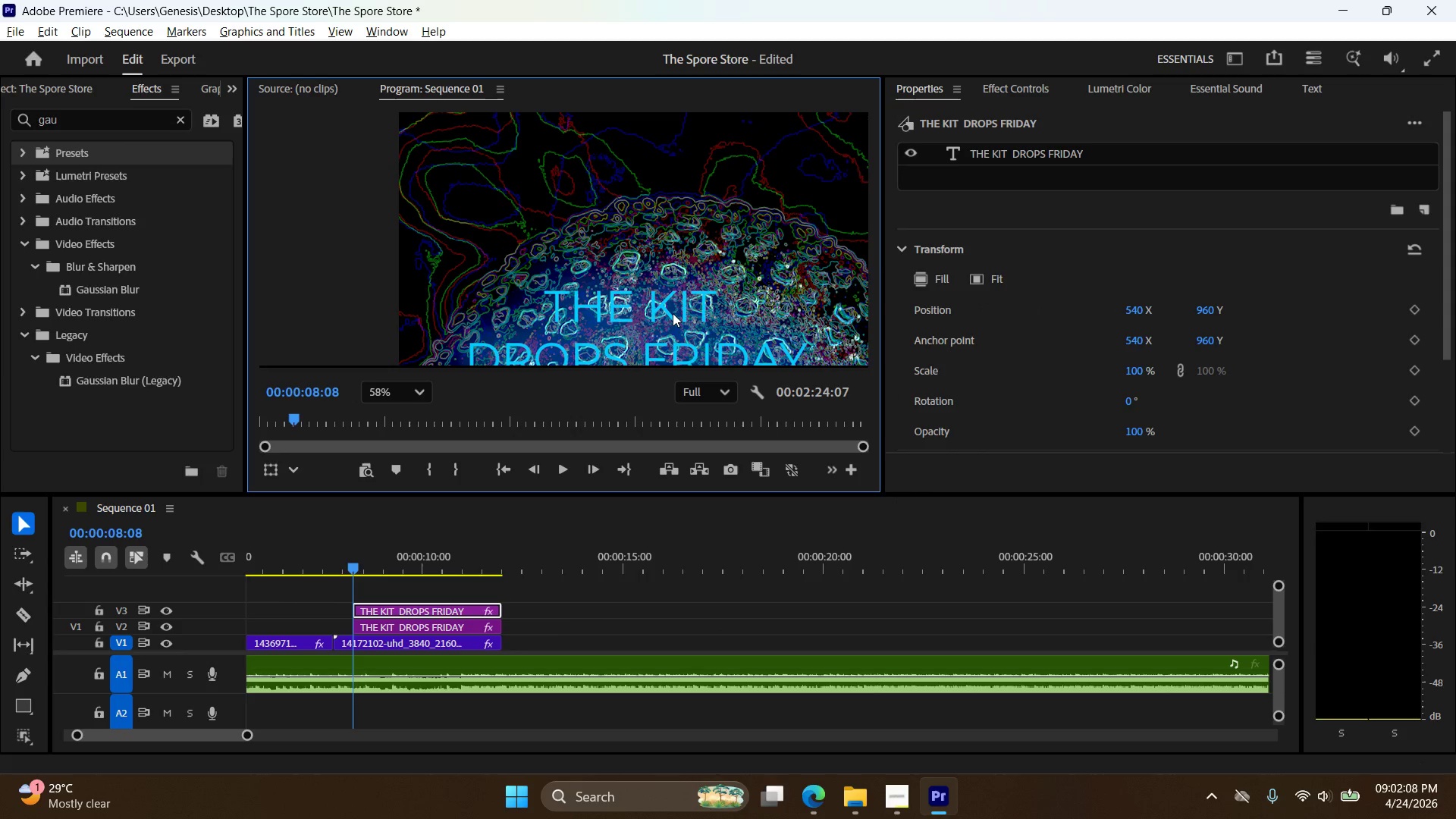 
hold_key(key=AltLeft, duration=0.33)
scroll: coordinate [673, 314], scroll_direction: up, amount: 2.0
 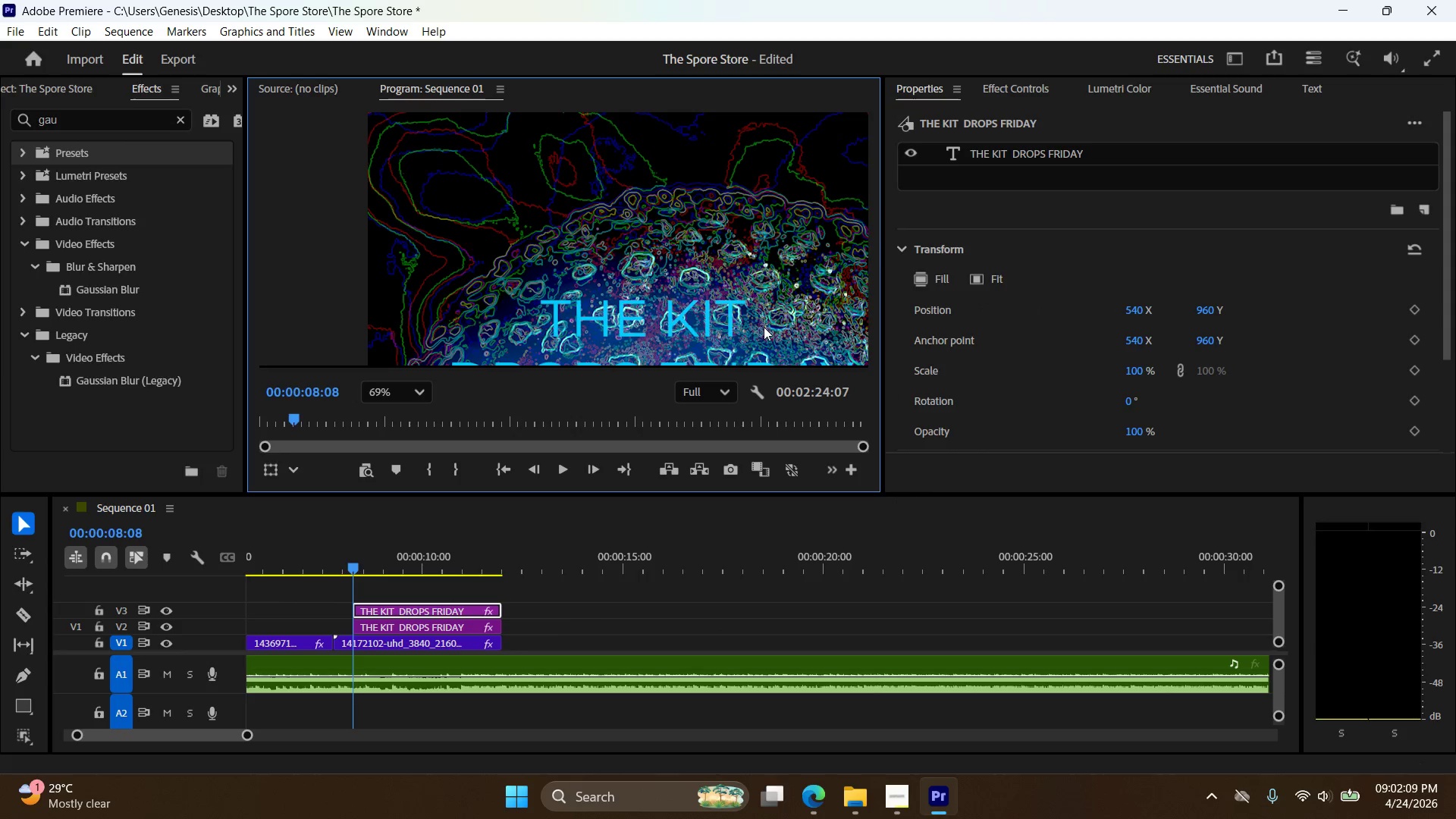 
hold_key(key=AltLeft, duration=0.62)
scroll: coordinate [969, 325], scroll_direction: down, amount: 13.0
 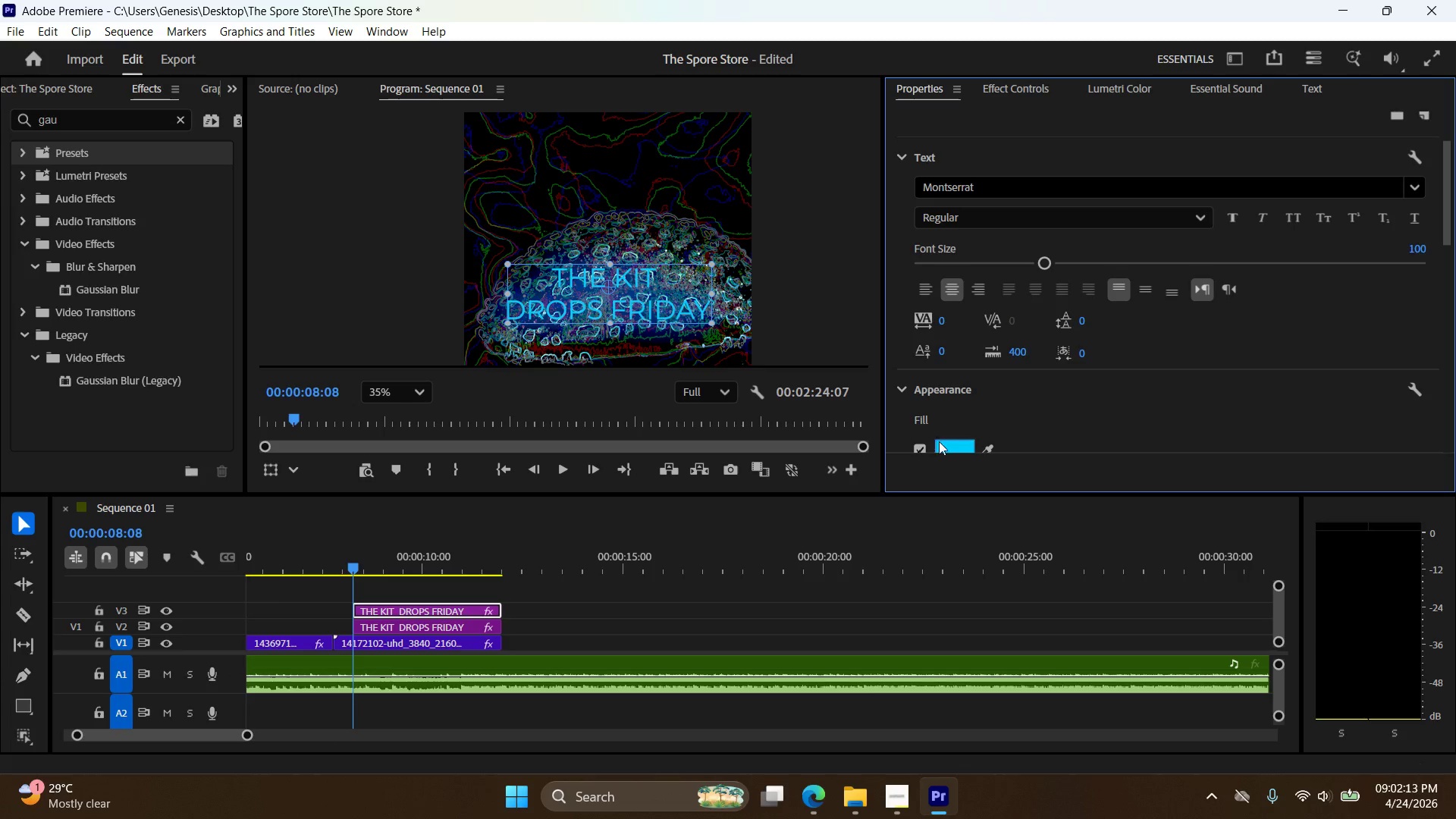 
left_click([945, 444])
 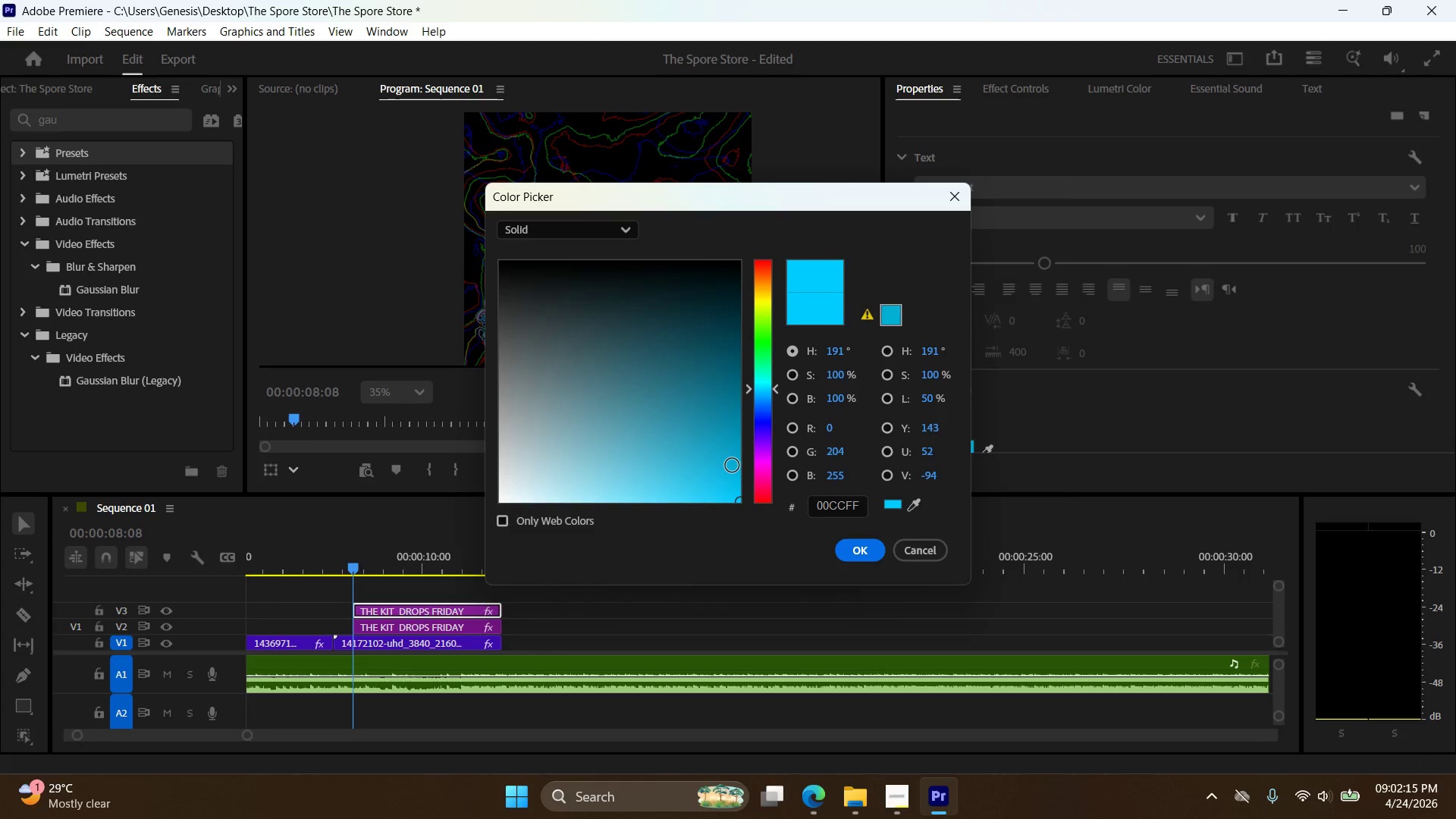 
left_click_drag(start_coordinate=[725, 494], to_coordinate=[613, 508])
 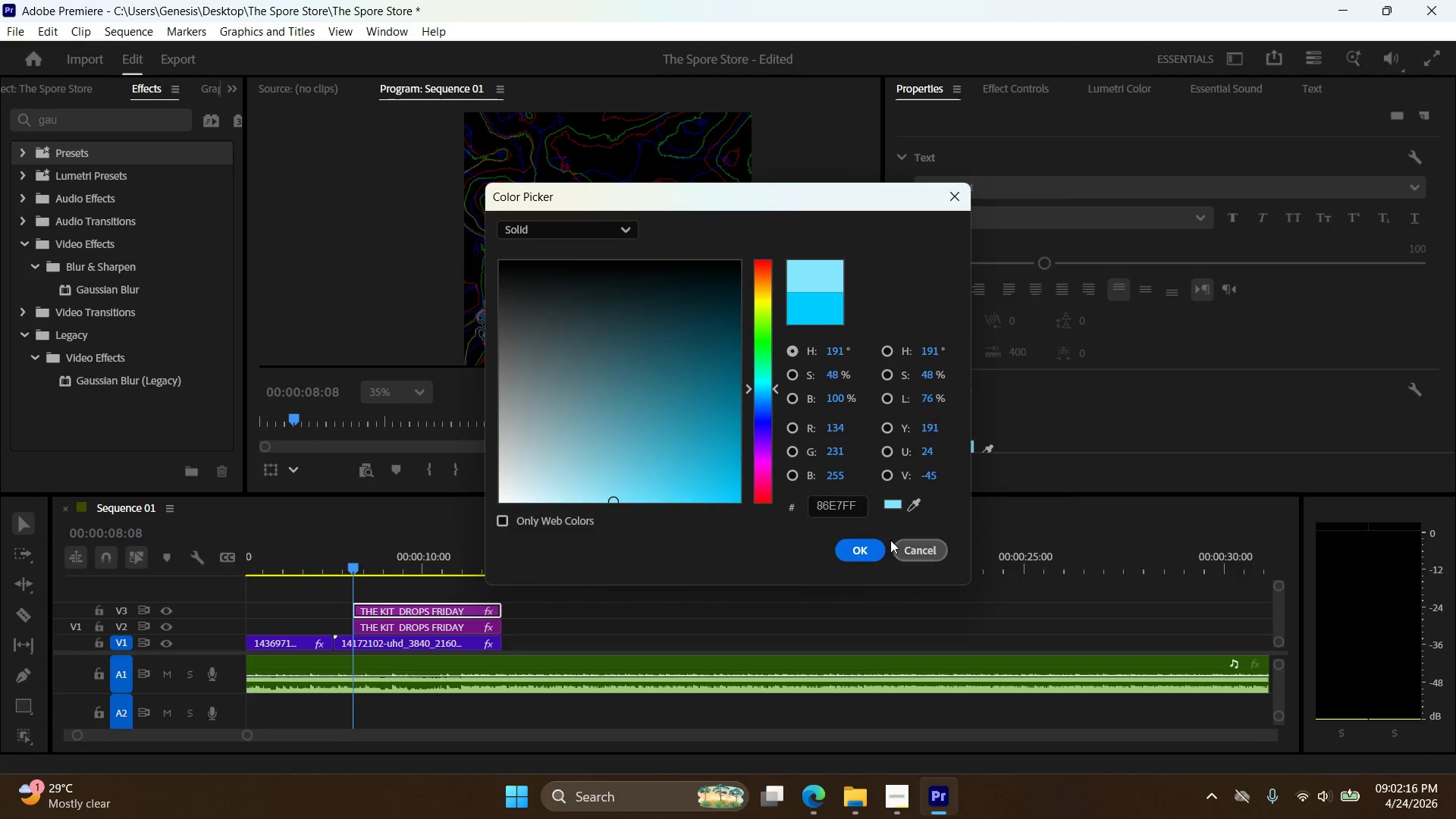 
left_click([870, 548])
 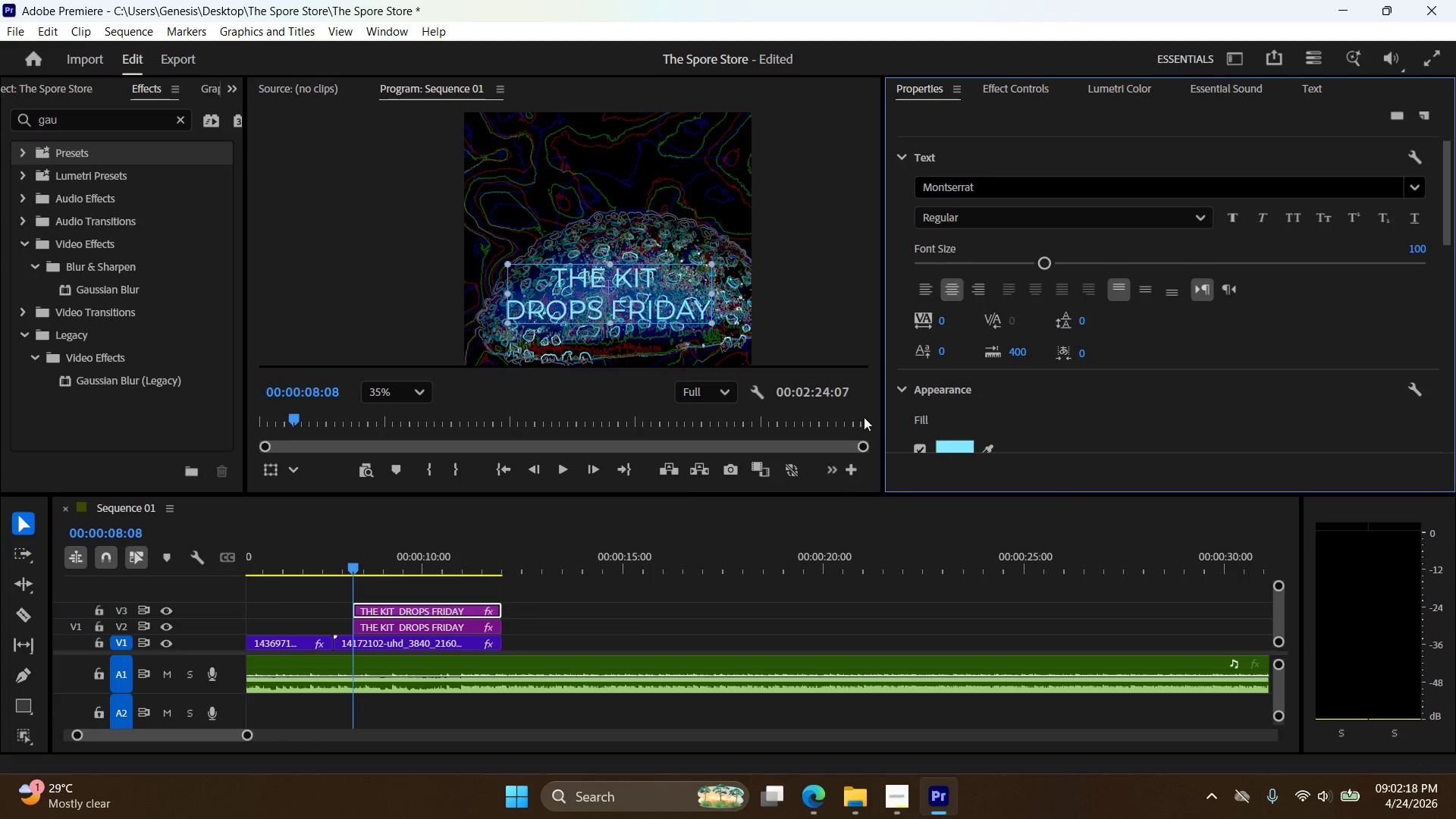 
left_click([946, 447])
 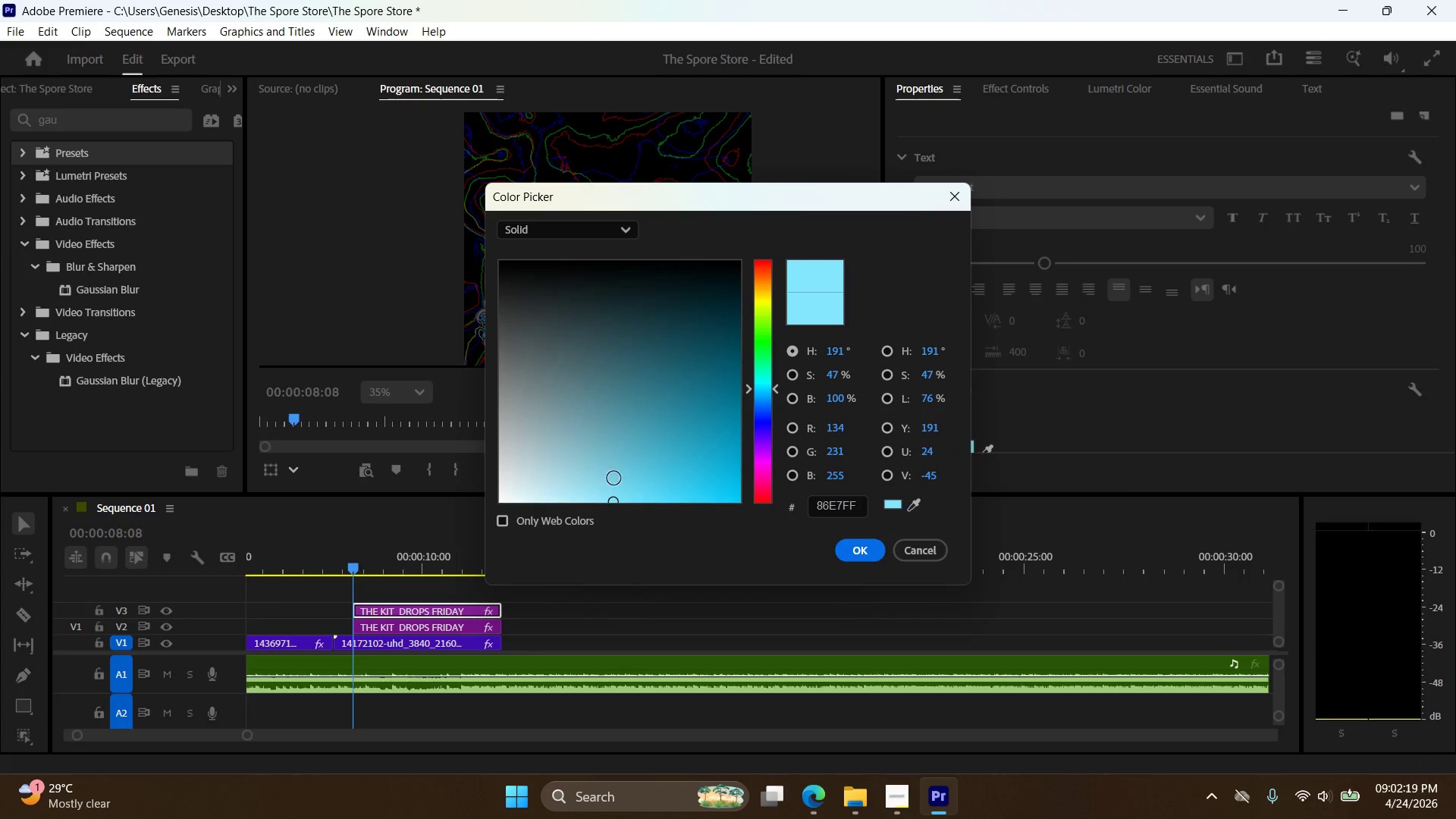 
left_click_drag(start_coordinate=[594, 501], to_coordinate=[542, 504])
 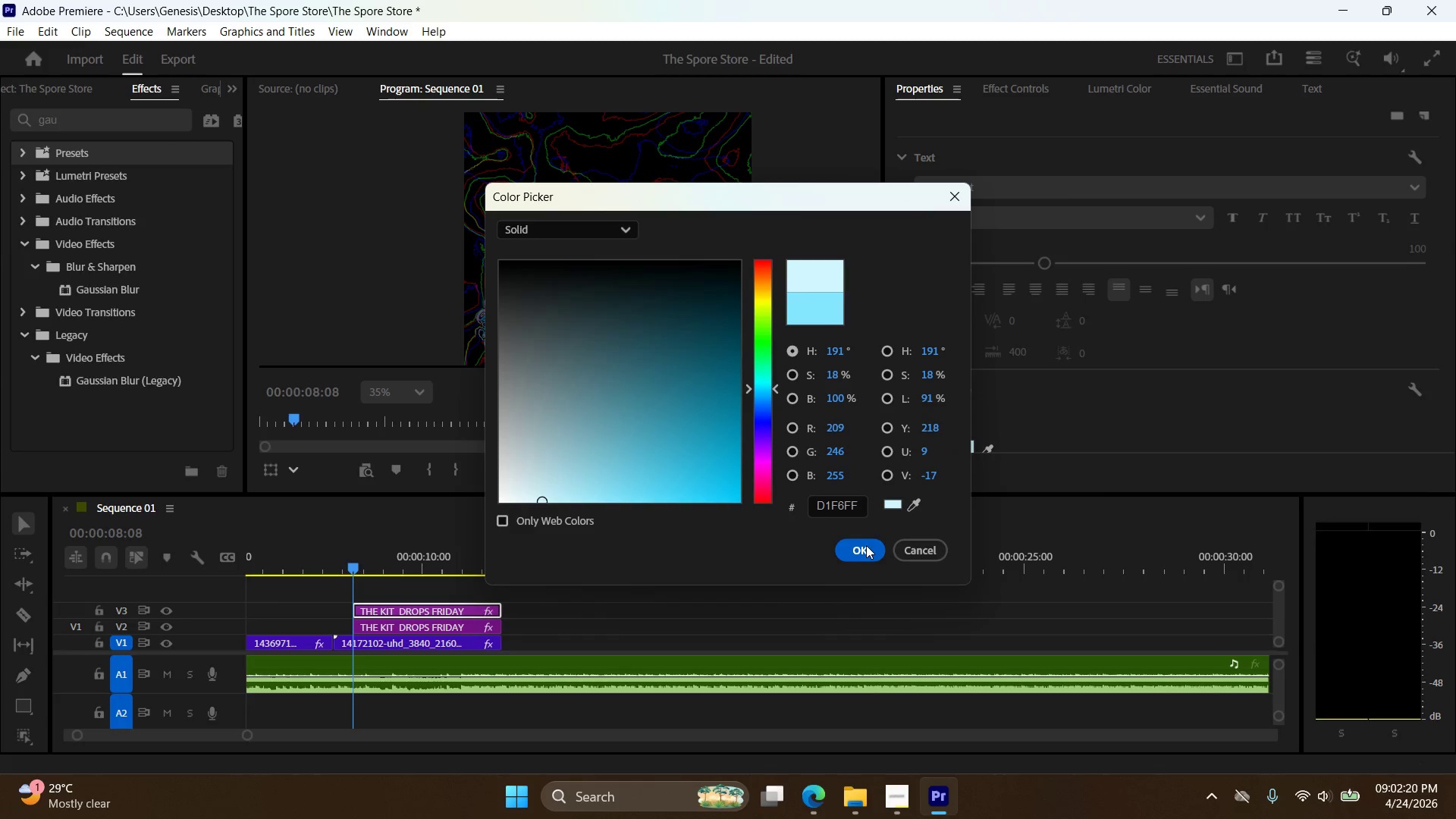 
left_click([868, 544])
 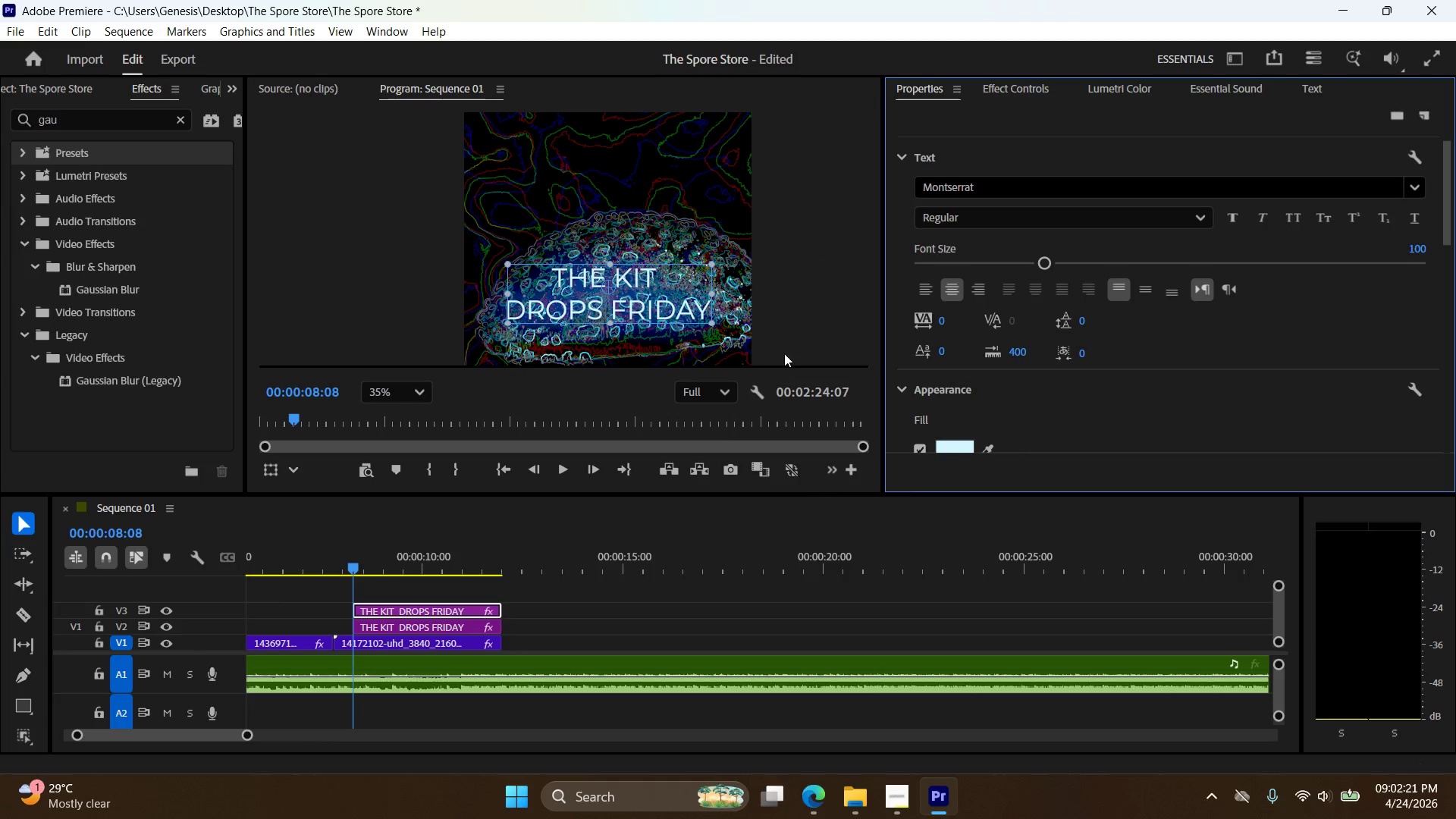 
left_click([794, 340])
 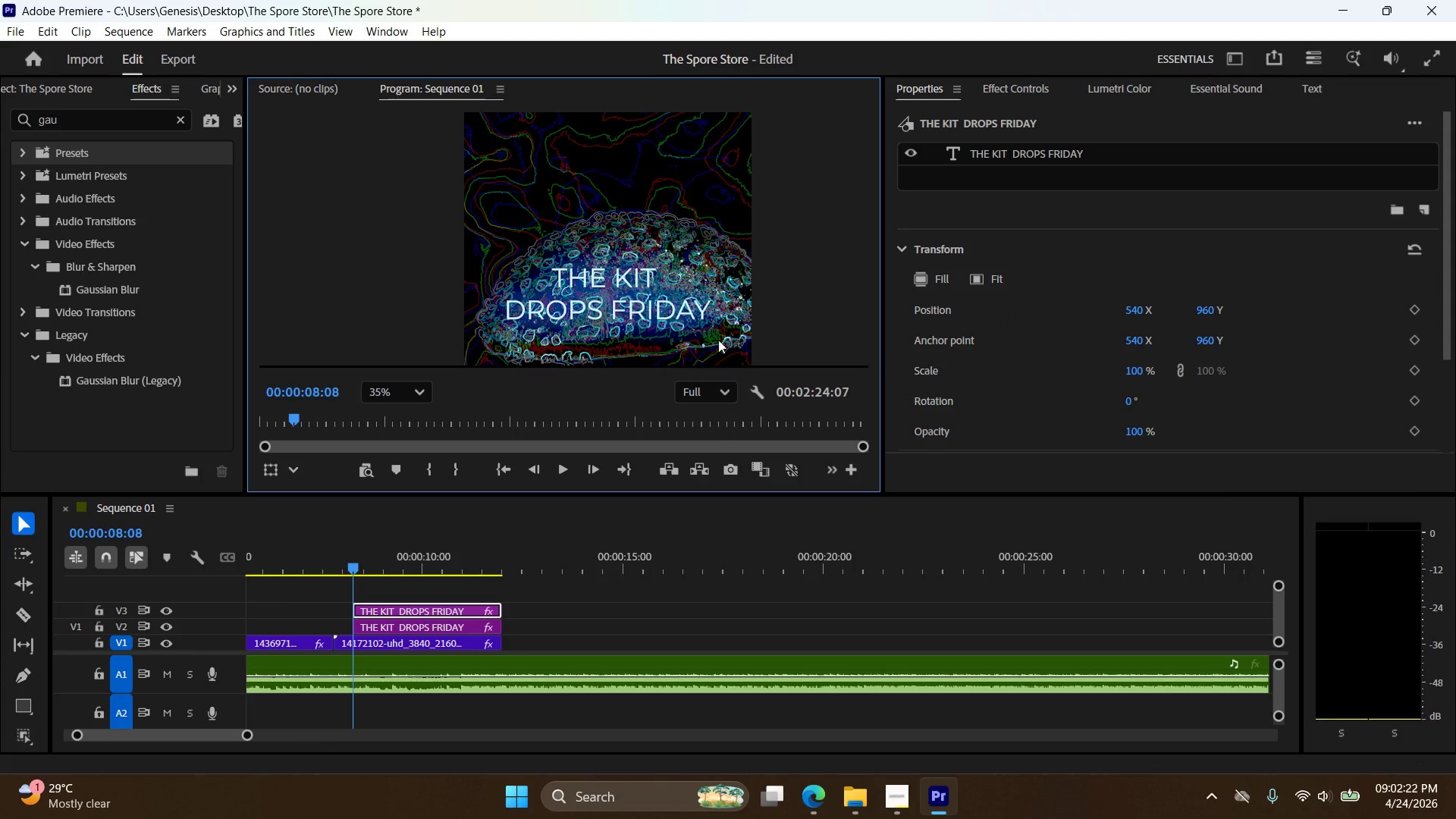 
hold_key(key=AltLeft, duration=4.47)
scroll: coordinate [687, 340], scroll_direction: up, amount: 4.0
 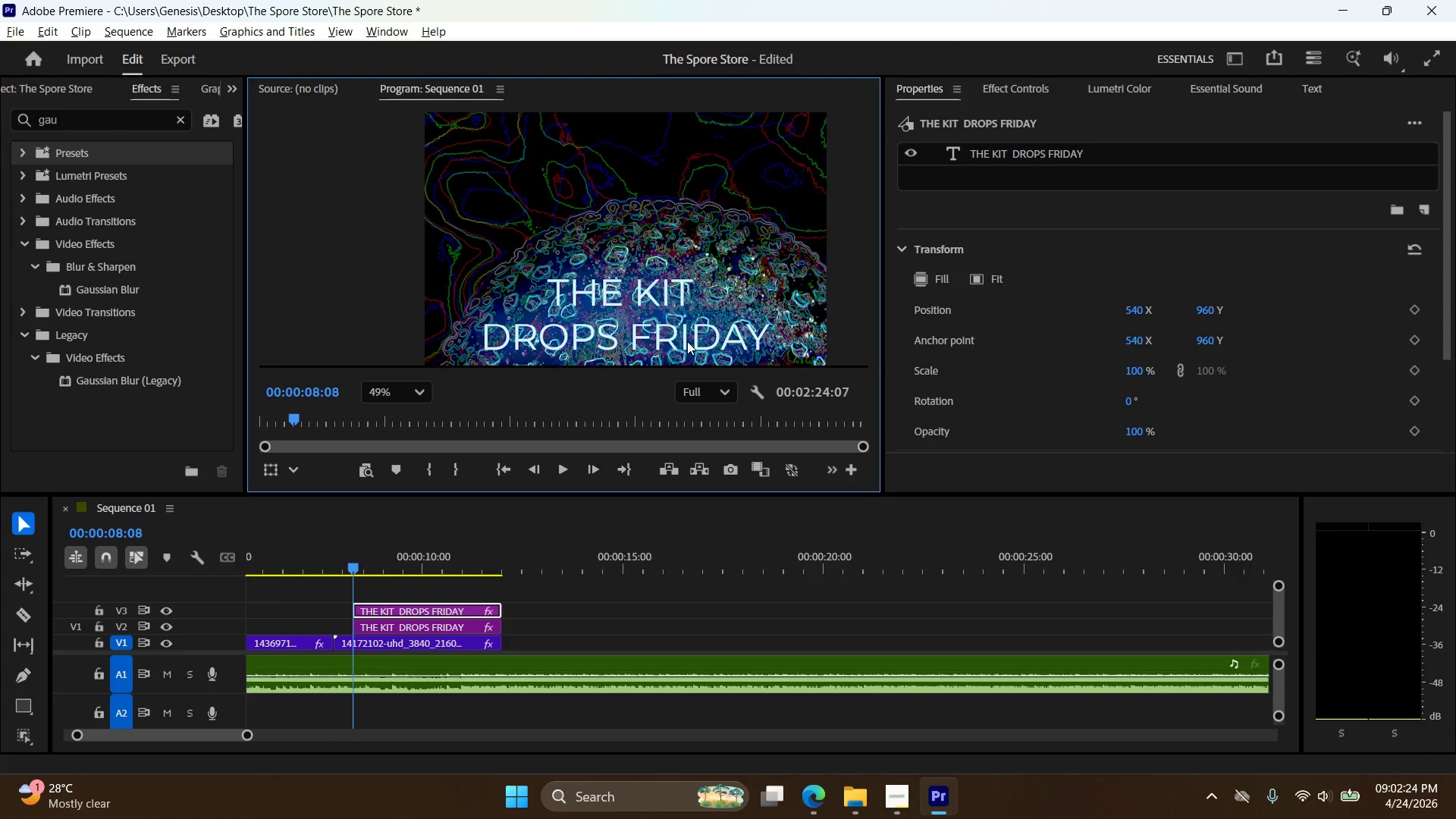 
scroll: coordinate [680, 322], scroll_direction: down, amount: 9.0
 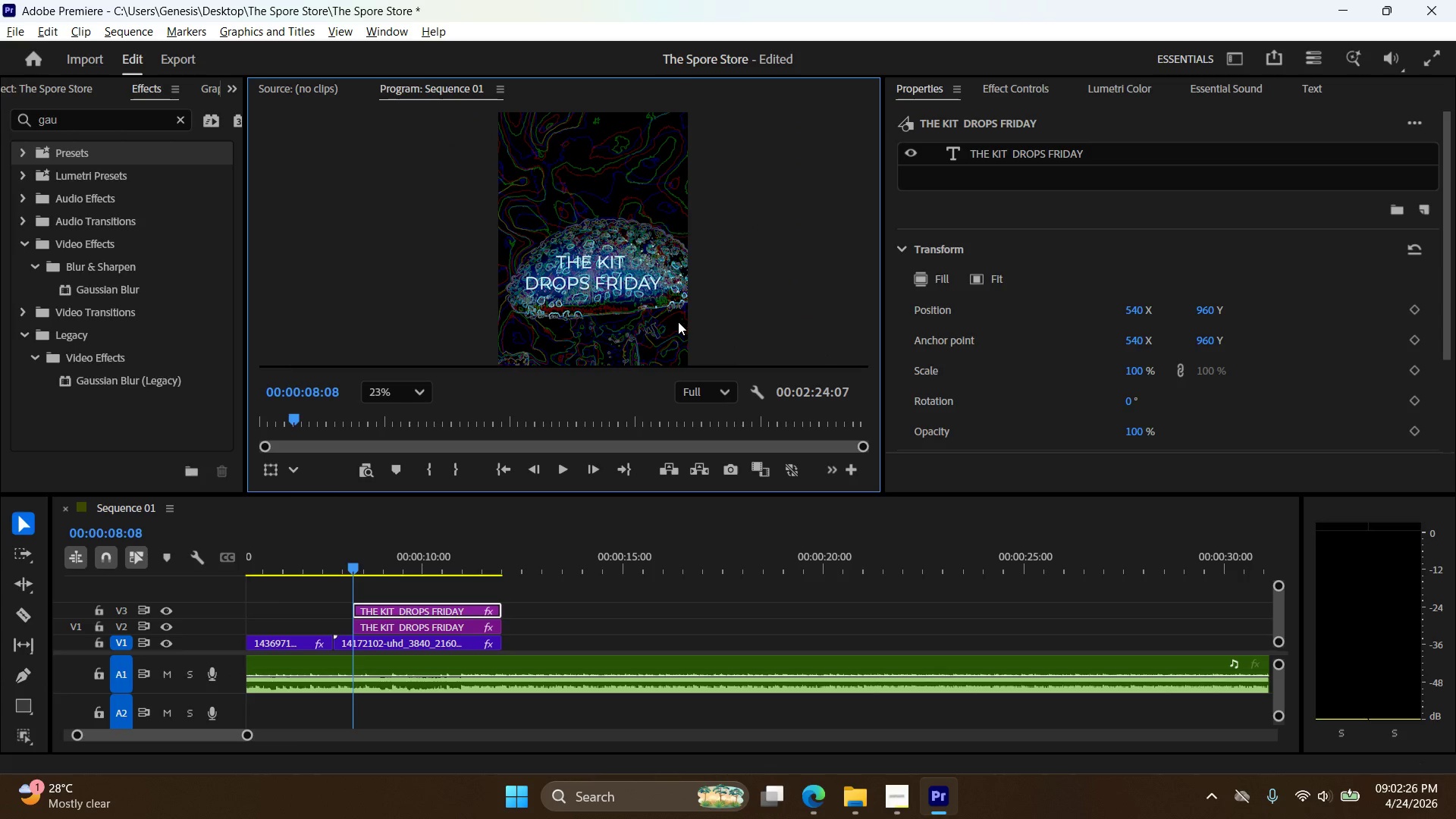 
scroll: coordinate [678, 322], scroll_direction: up, amount: 4.0
 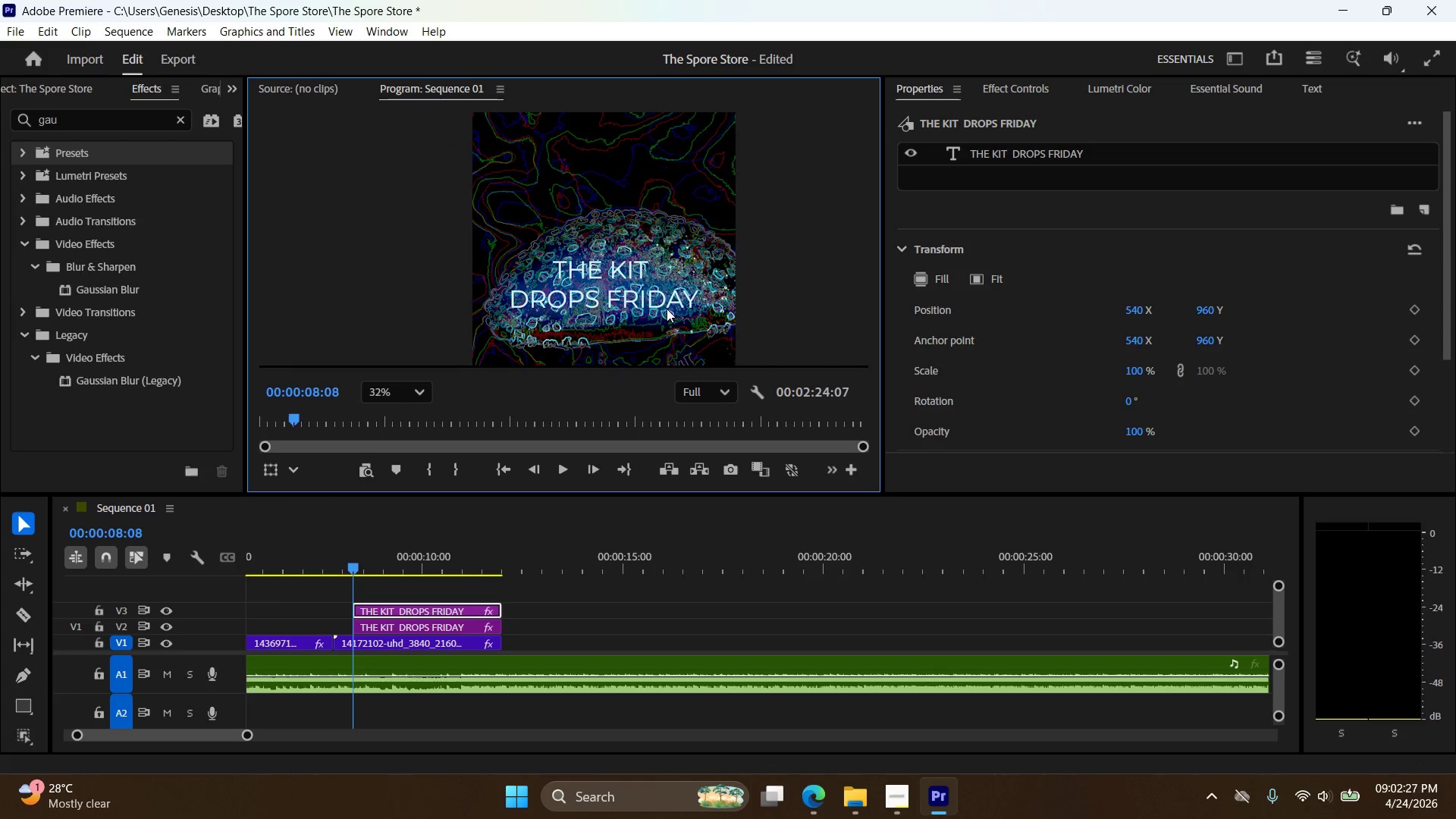 
left_click([659, 296])
 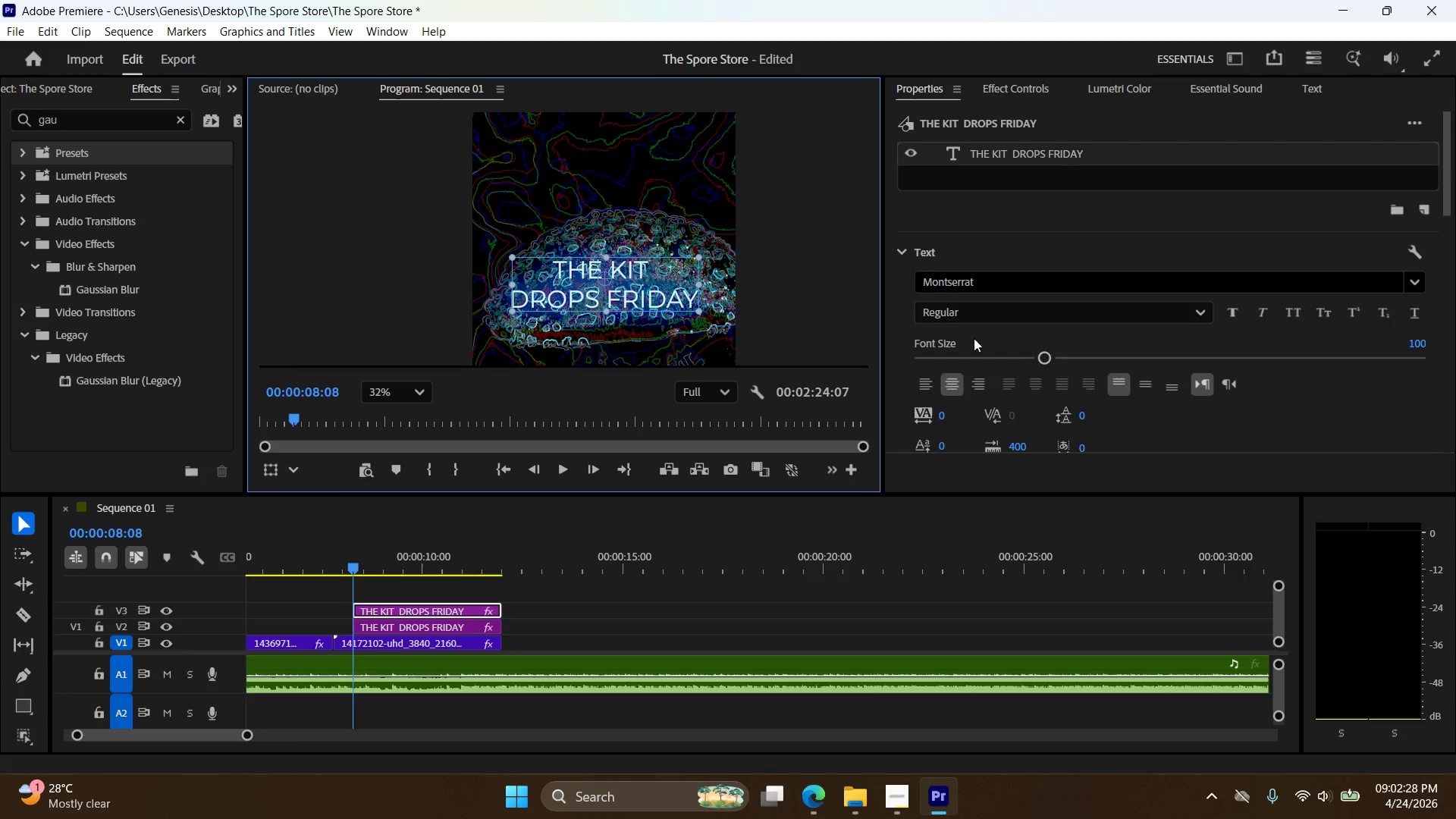 
left_click([968, 308])
 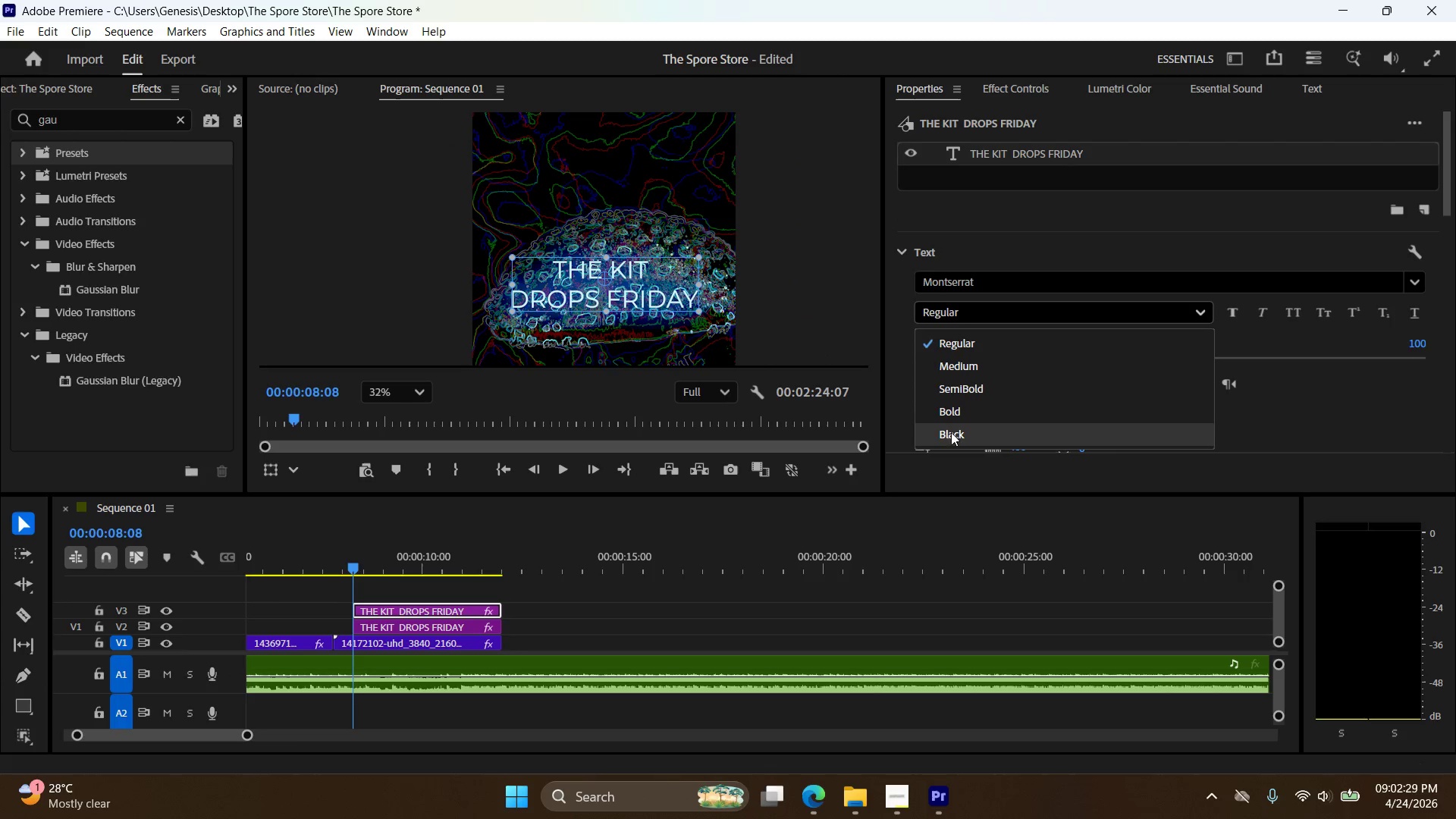 
left_click([953, 435])
 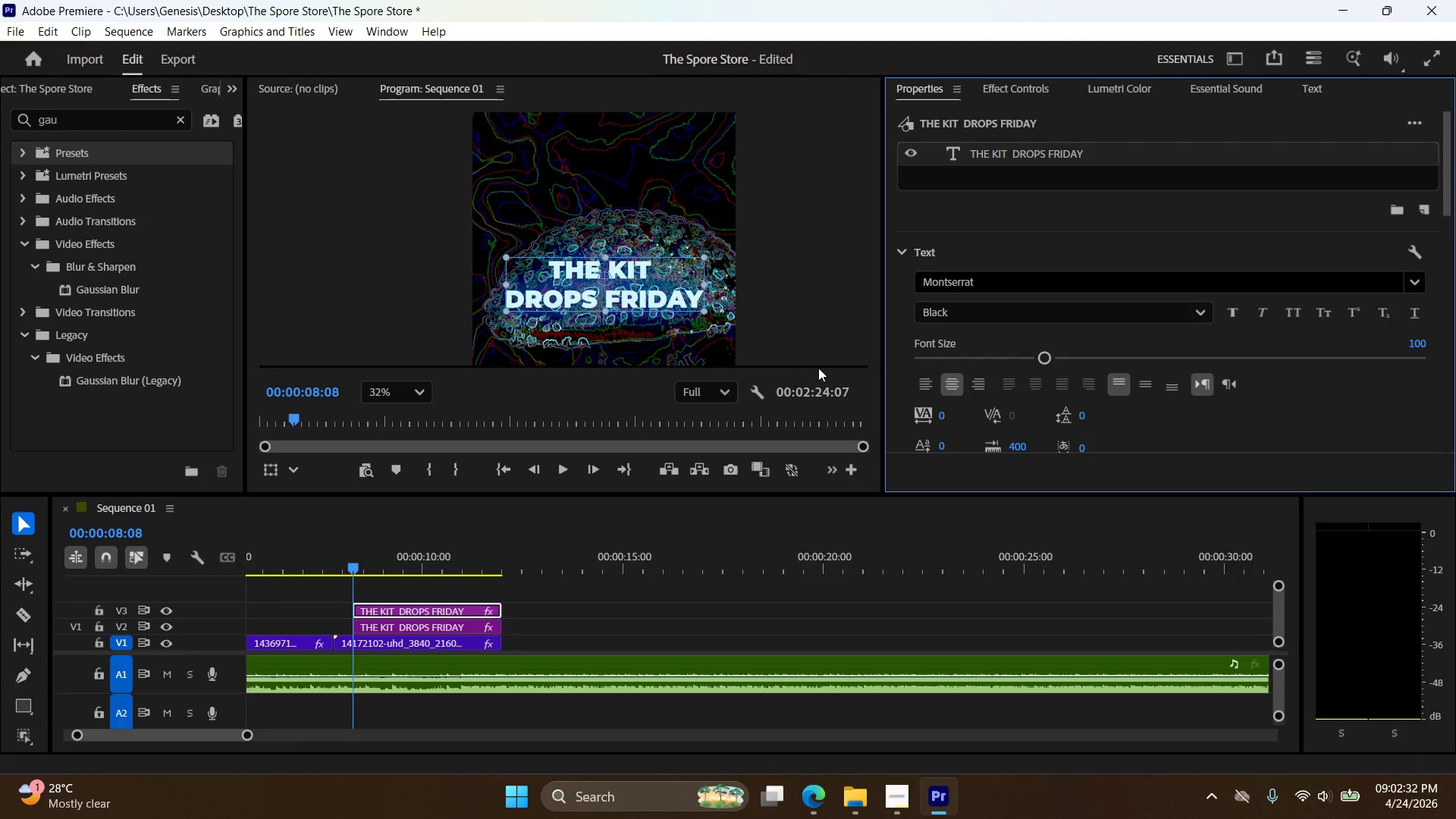 
scroll: coordinate [968, 362], scroll_direction: down, amount: 4.0
 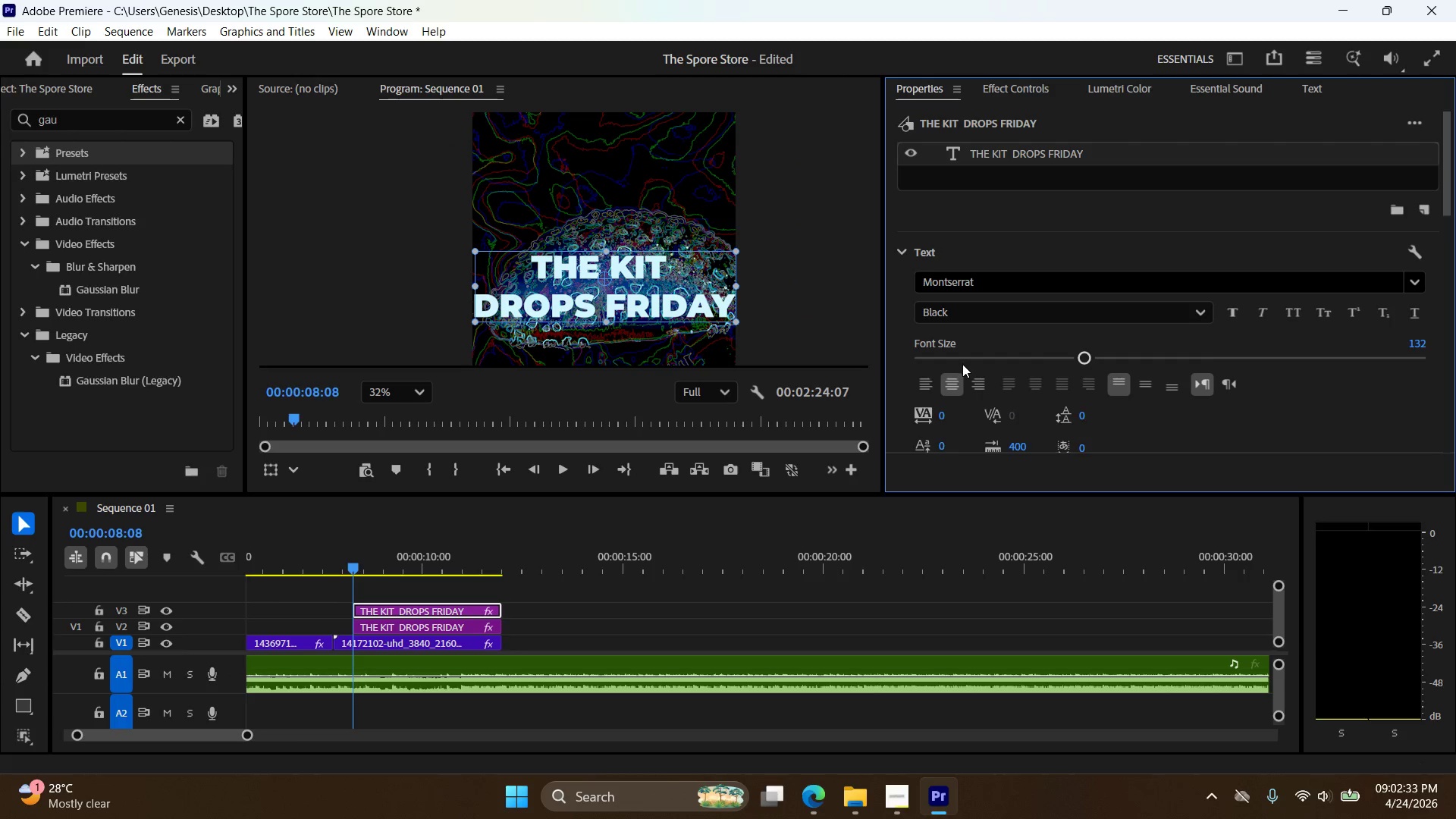 
scroll: coordinate [962, 364], scroll_direction: up, amount: 5.0
 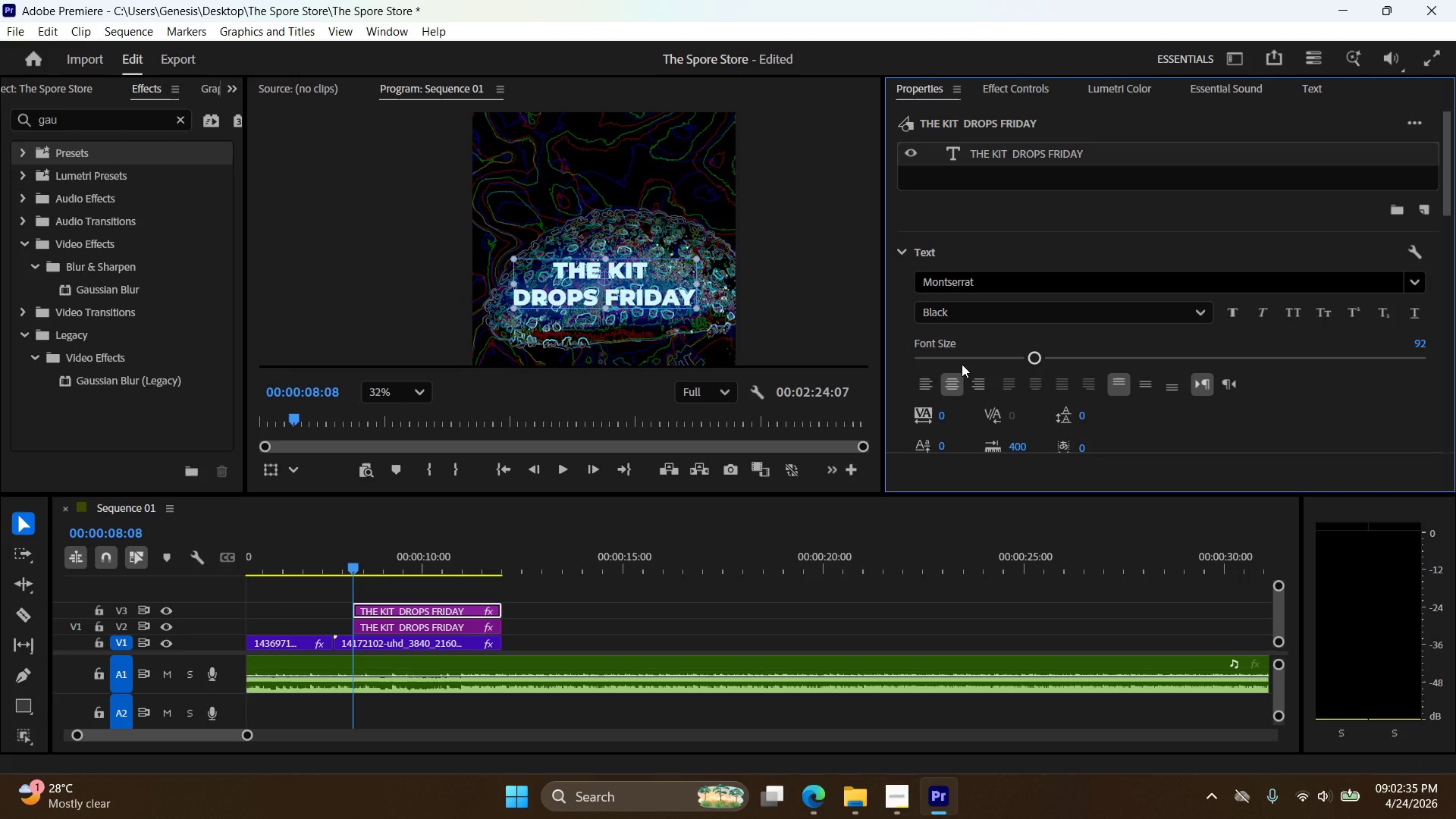 
key(Control+Z)
 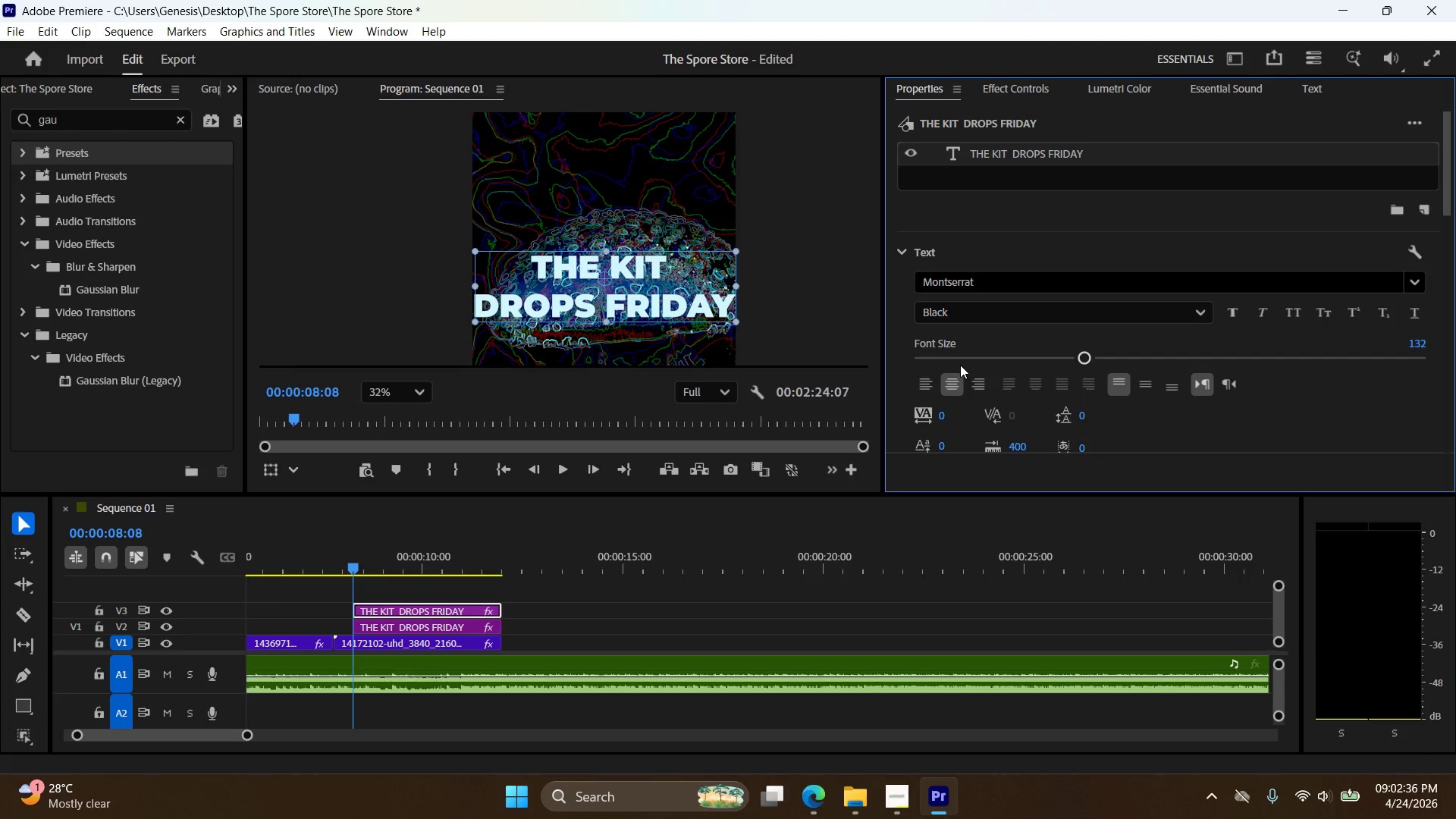 
key(Control+Z)
 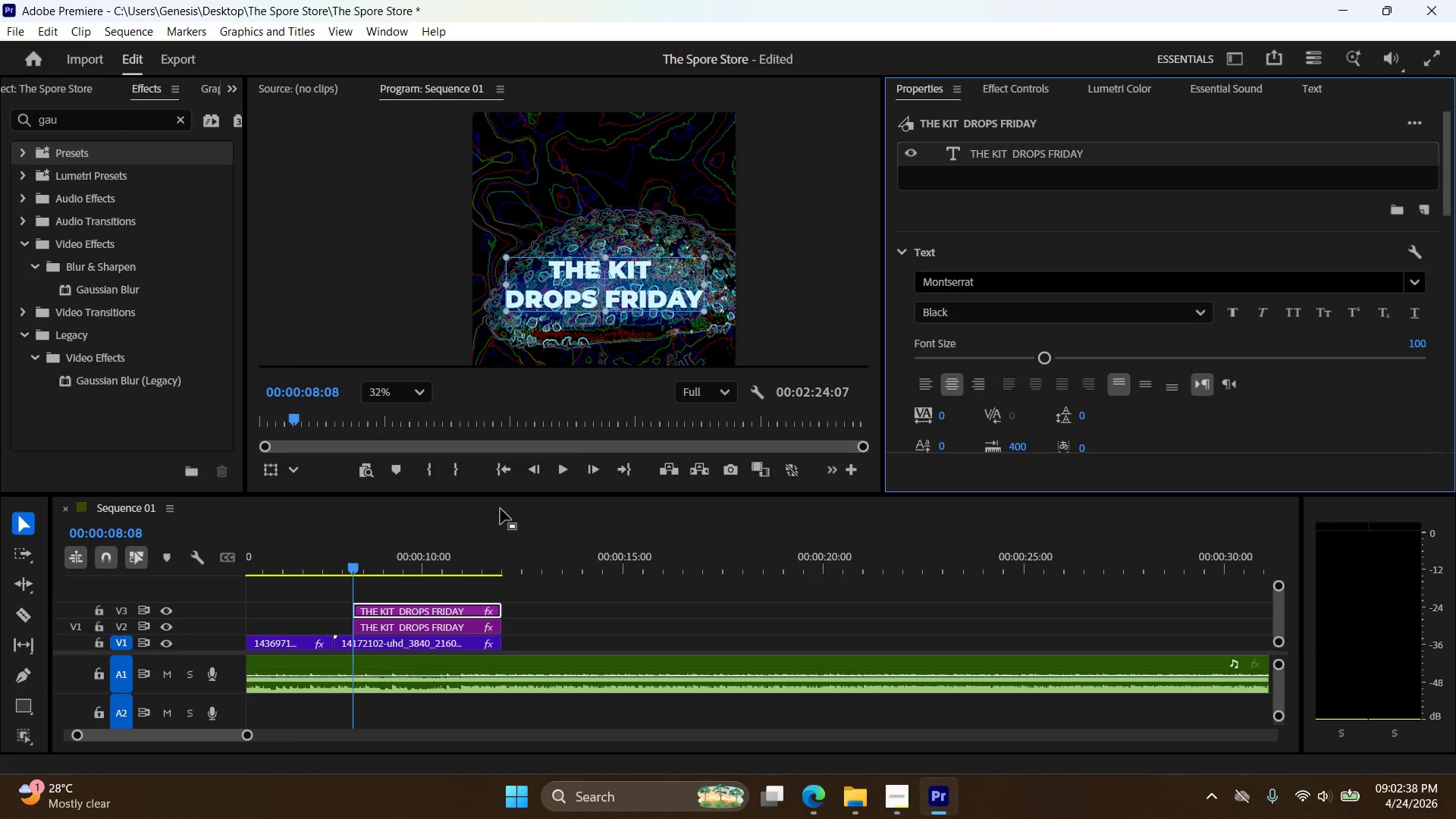 
left_click([461, 624])
 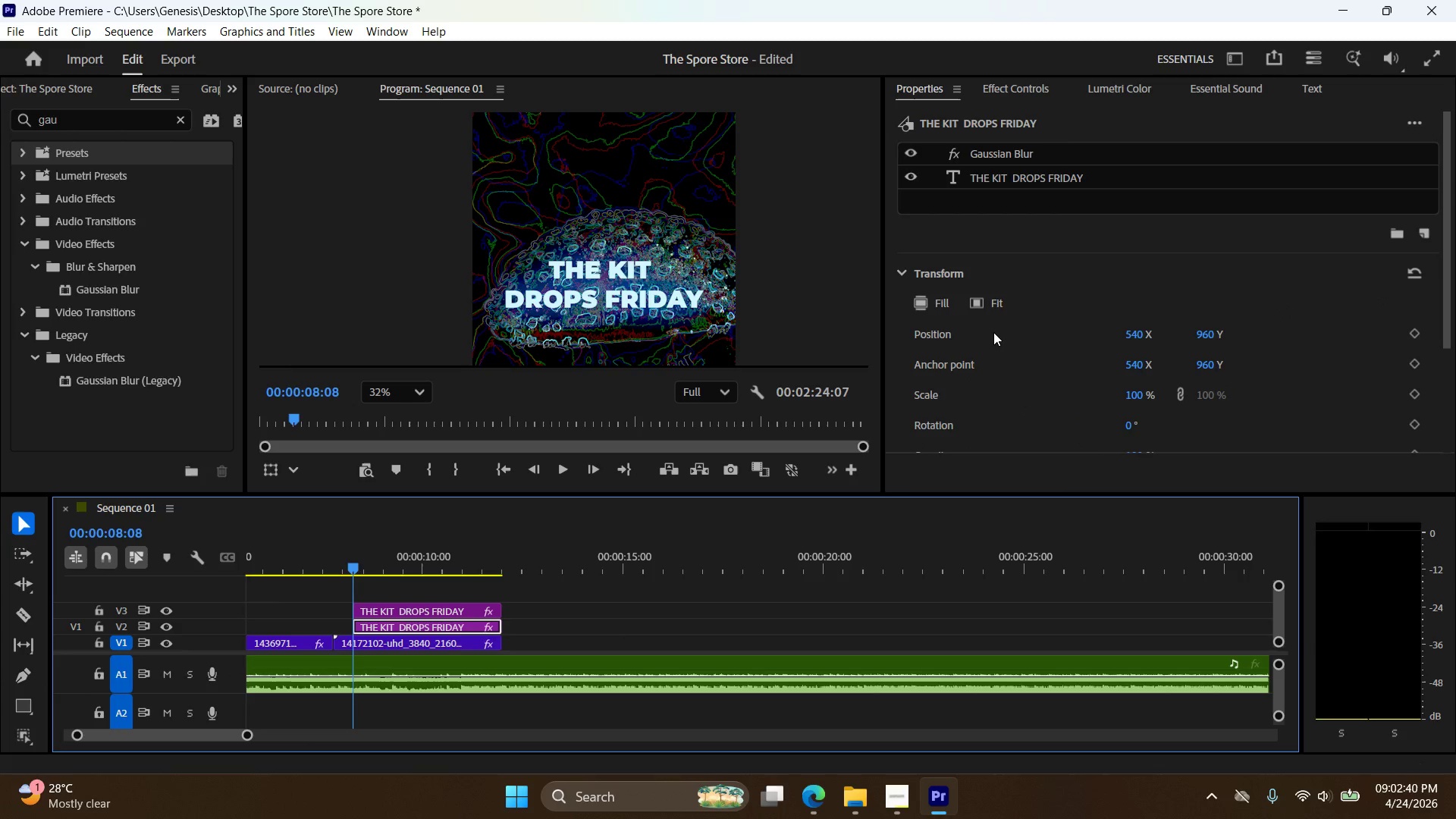 
scroll: coordinate [993, 327], scroll_direction: none, amount: 0.0
 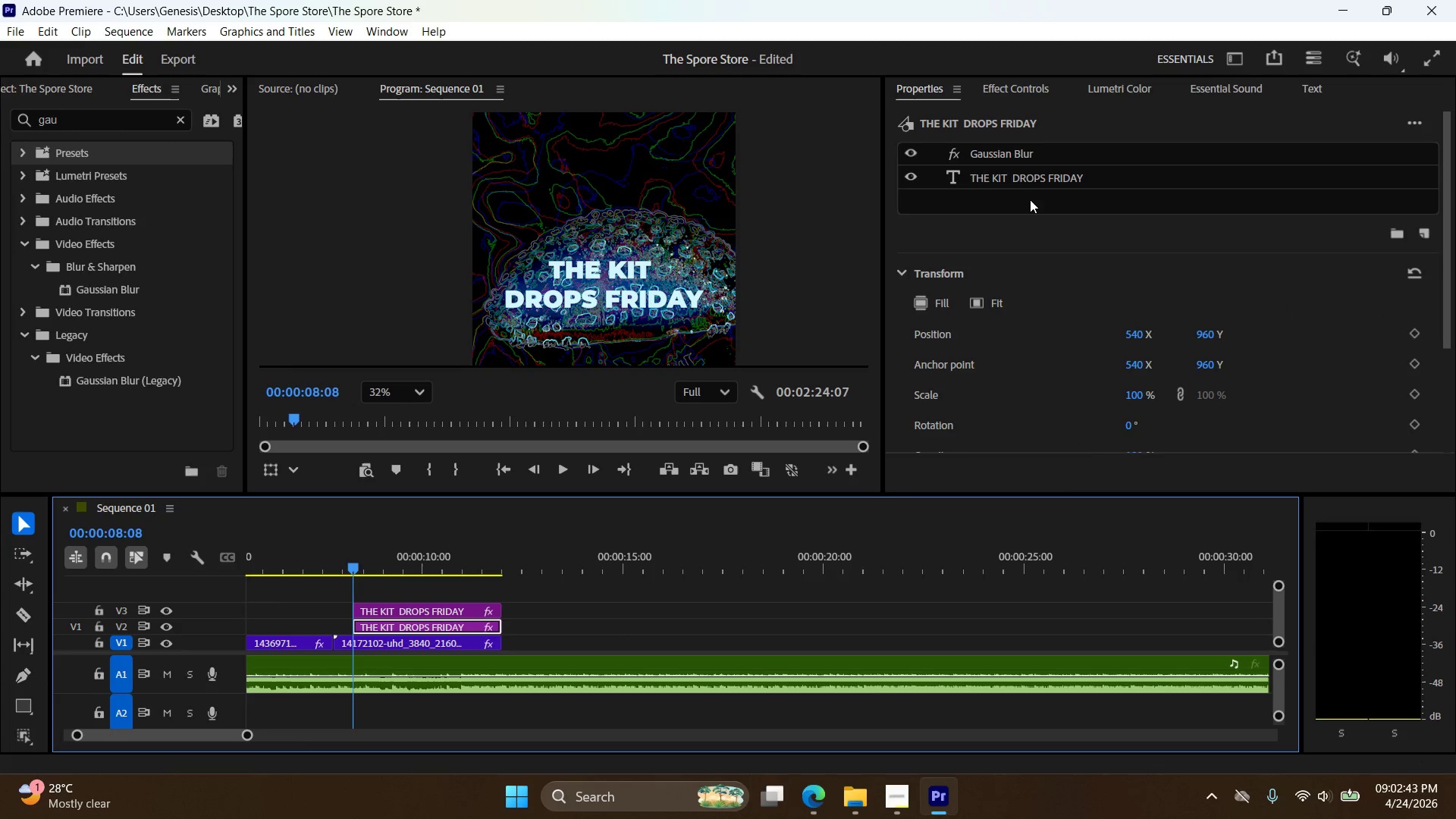 
left_click([1039, 177])
 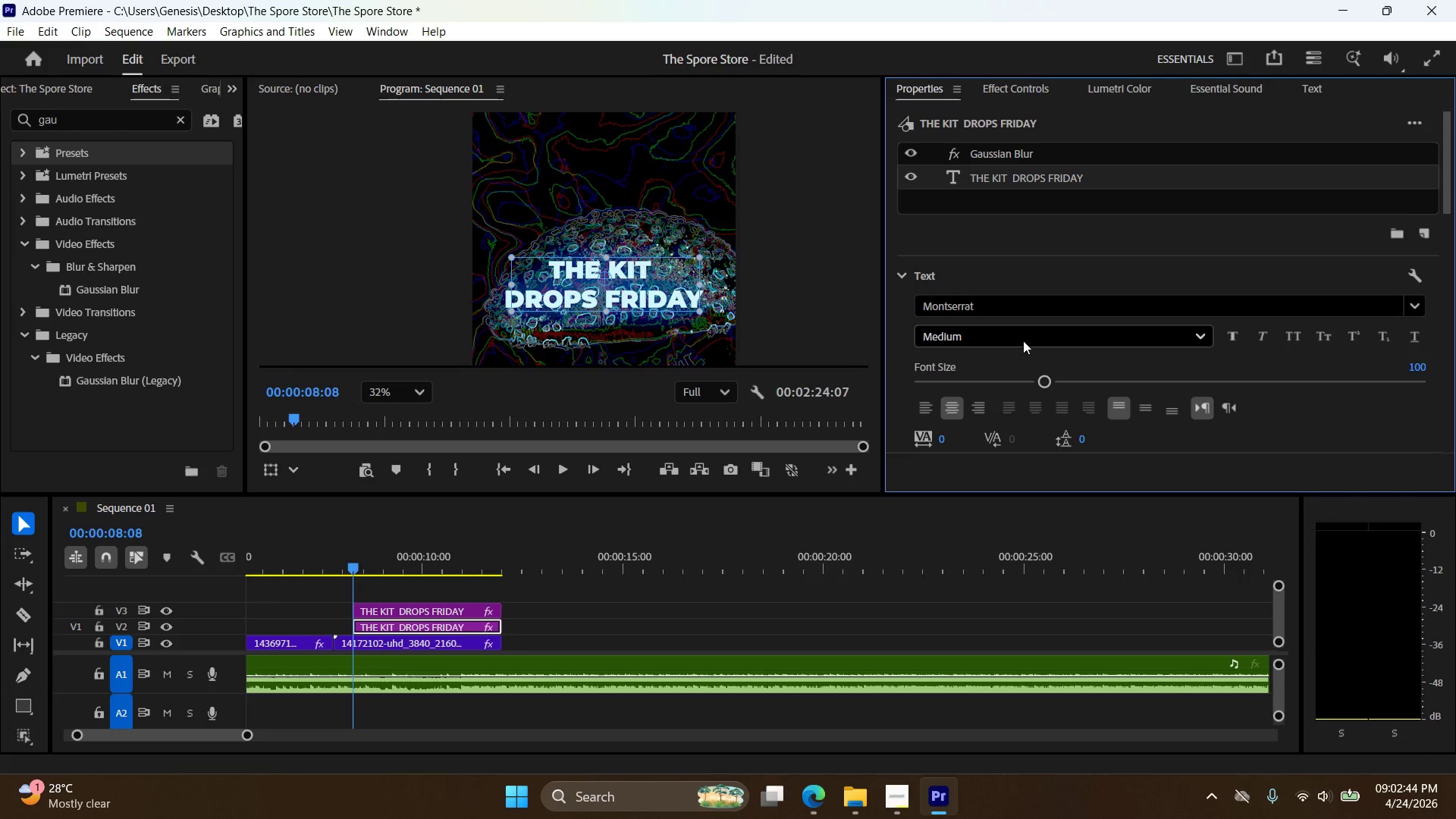 
left_click([1023, 340])
 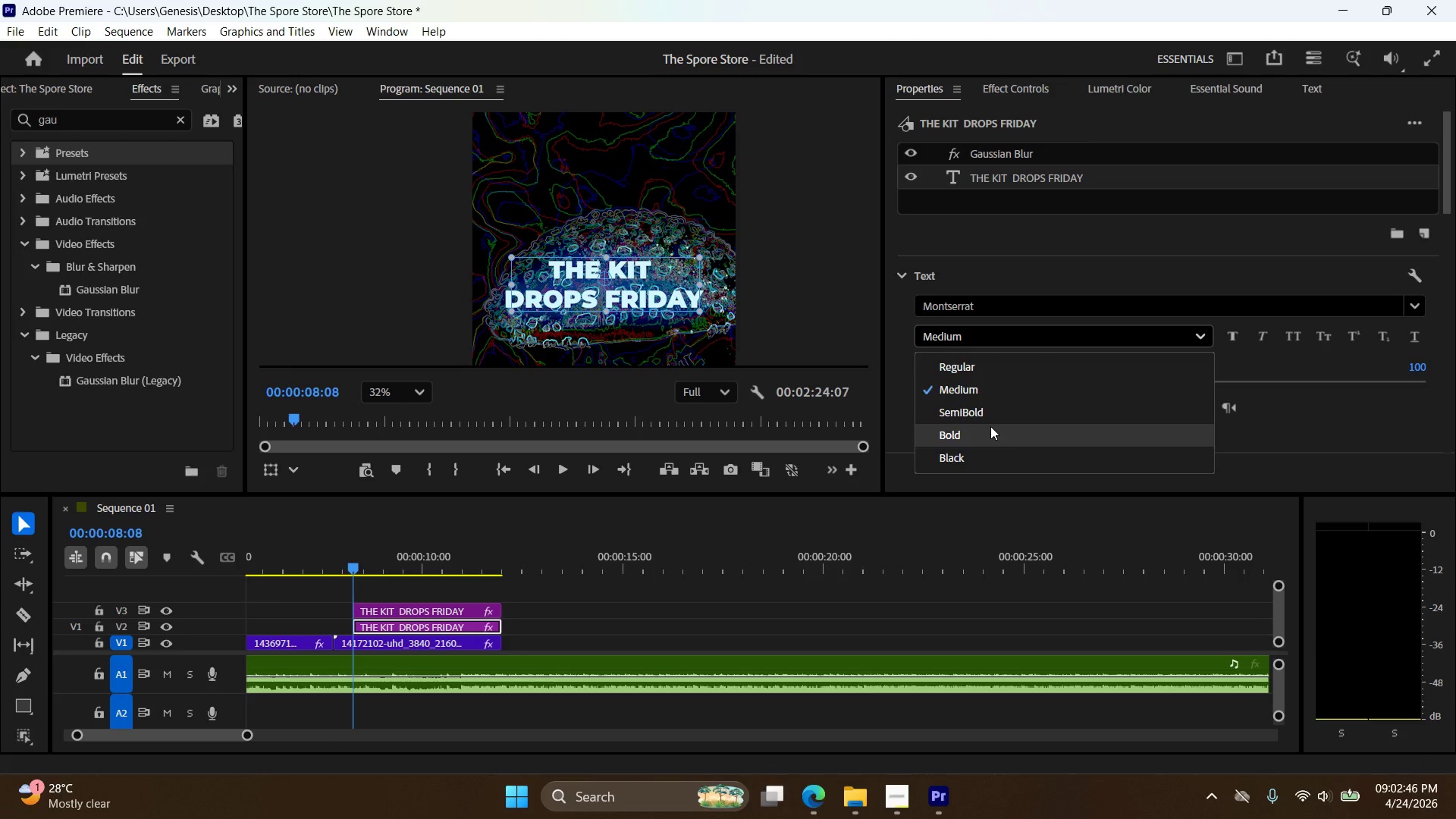 
left_click([990, 425])
 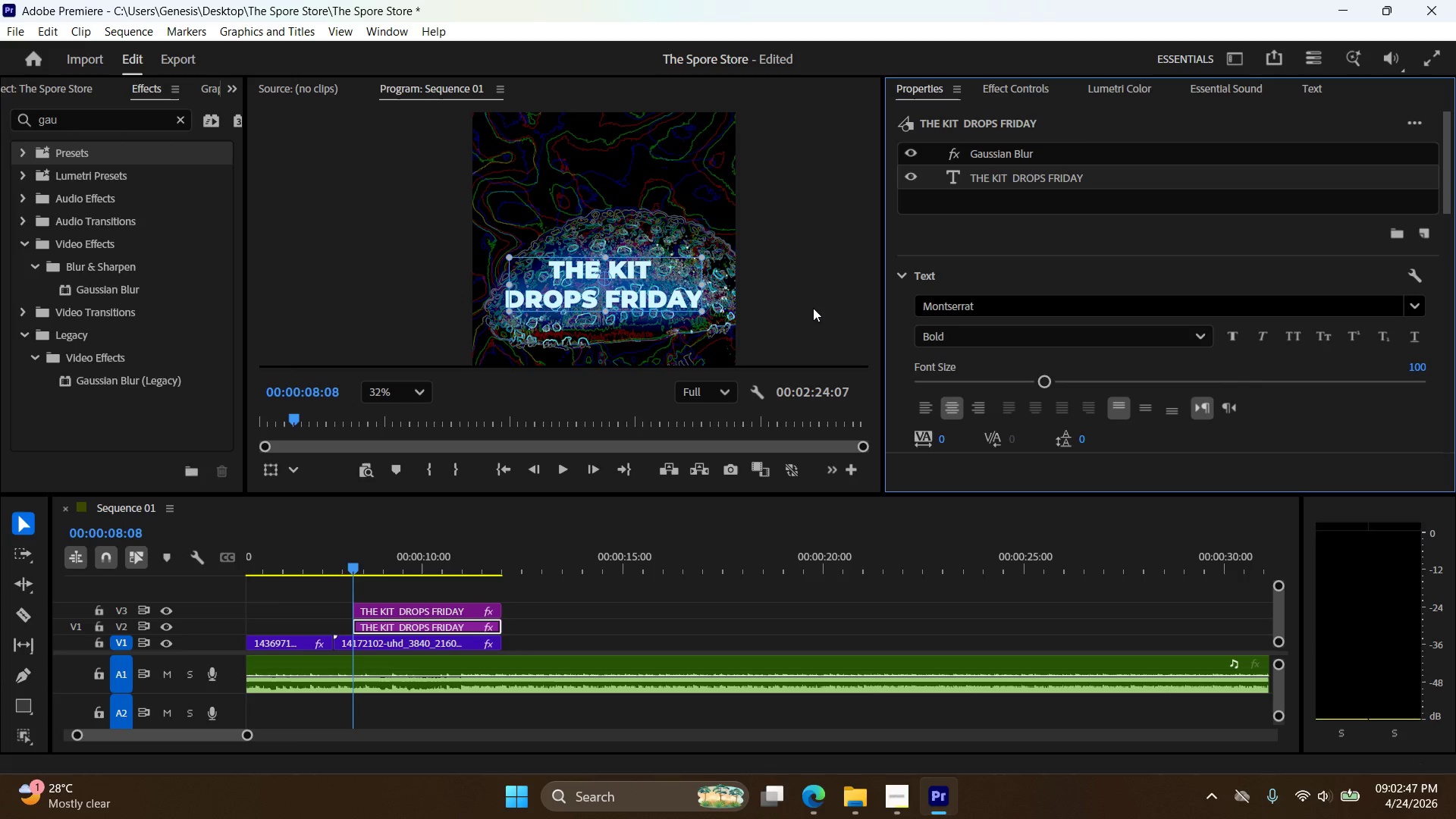 
left_click([798, 300])
 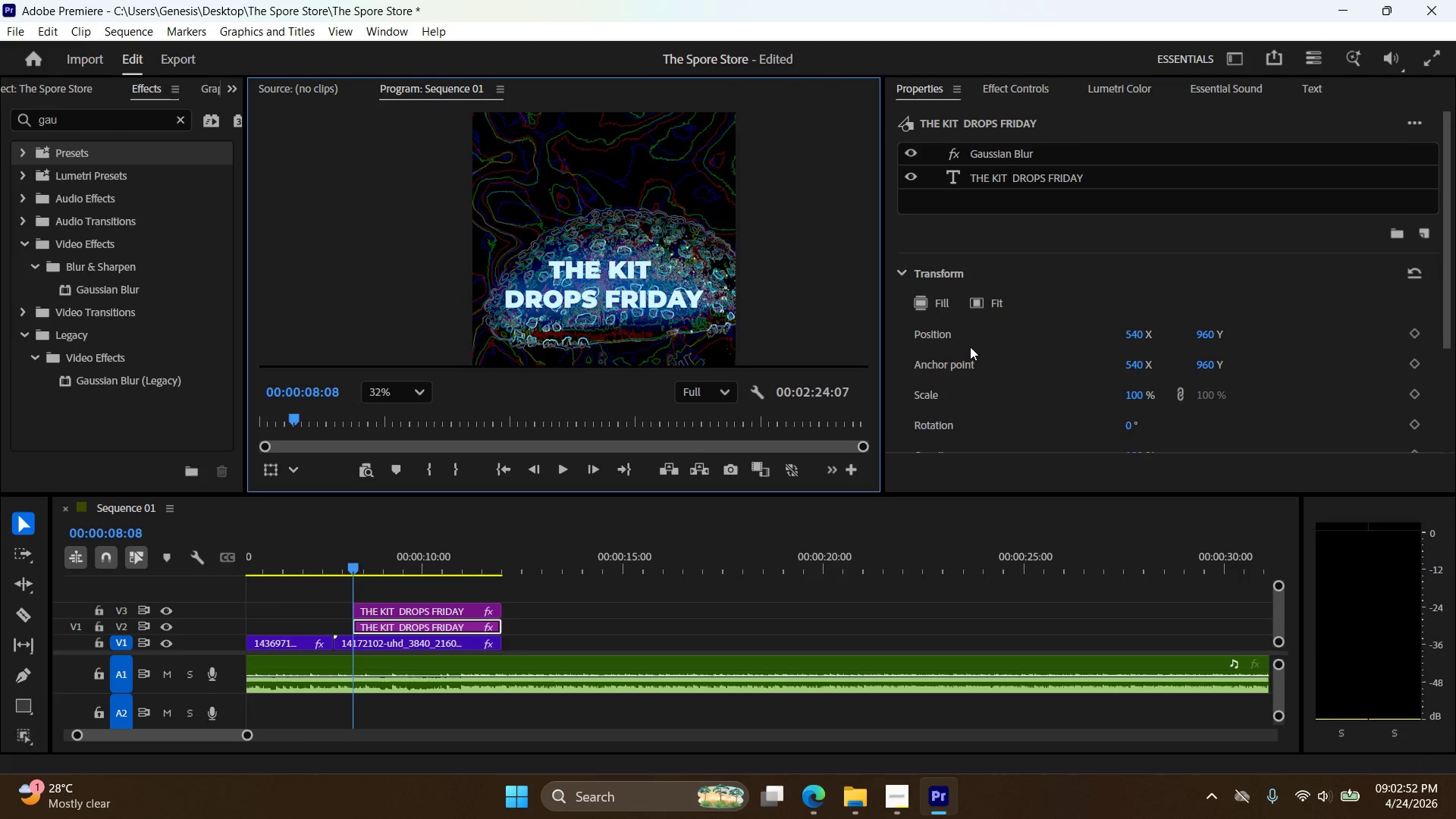 
wait(6.89)
 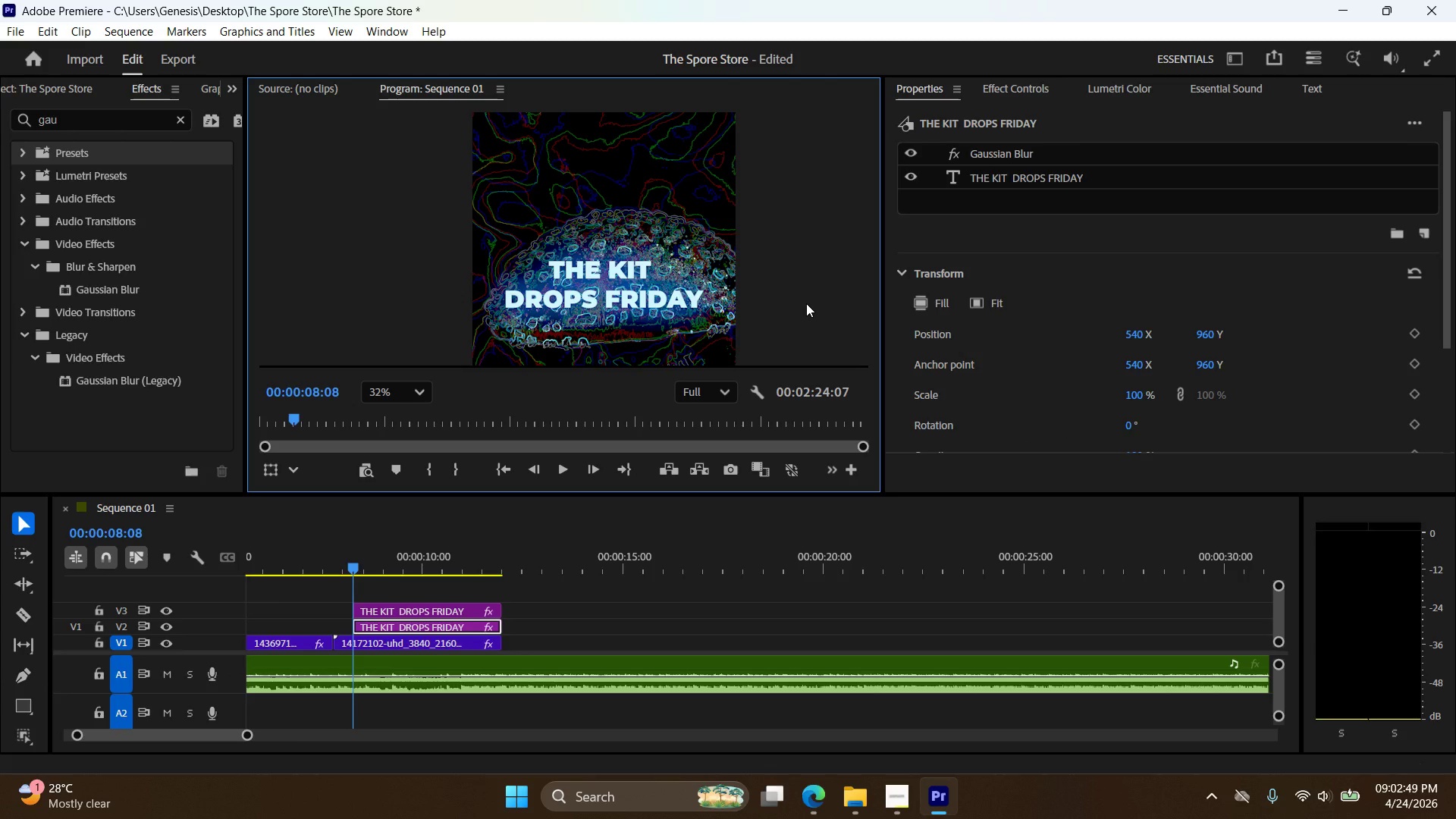 
key(ArrowLeft)
 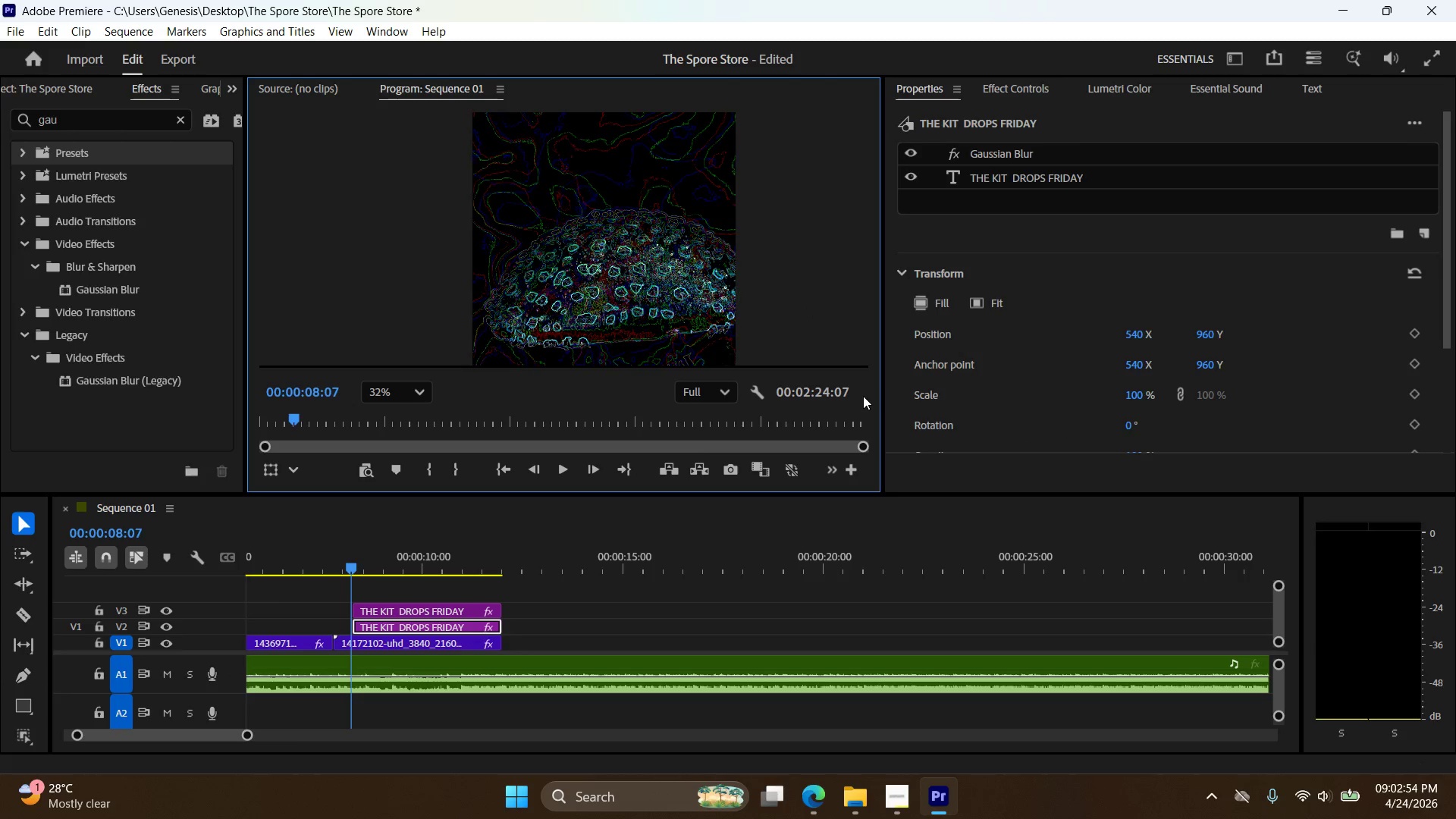 
key(ArrowLeft)
 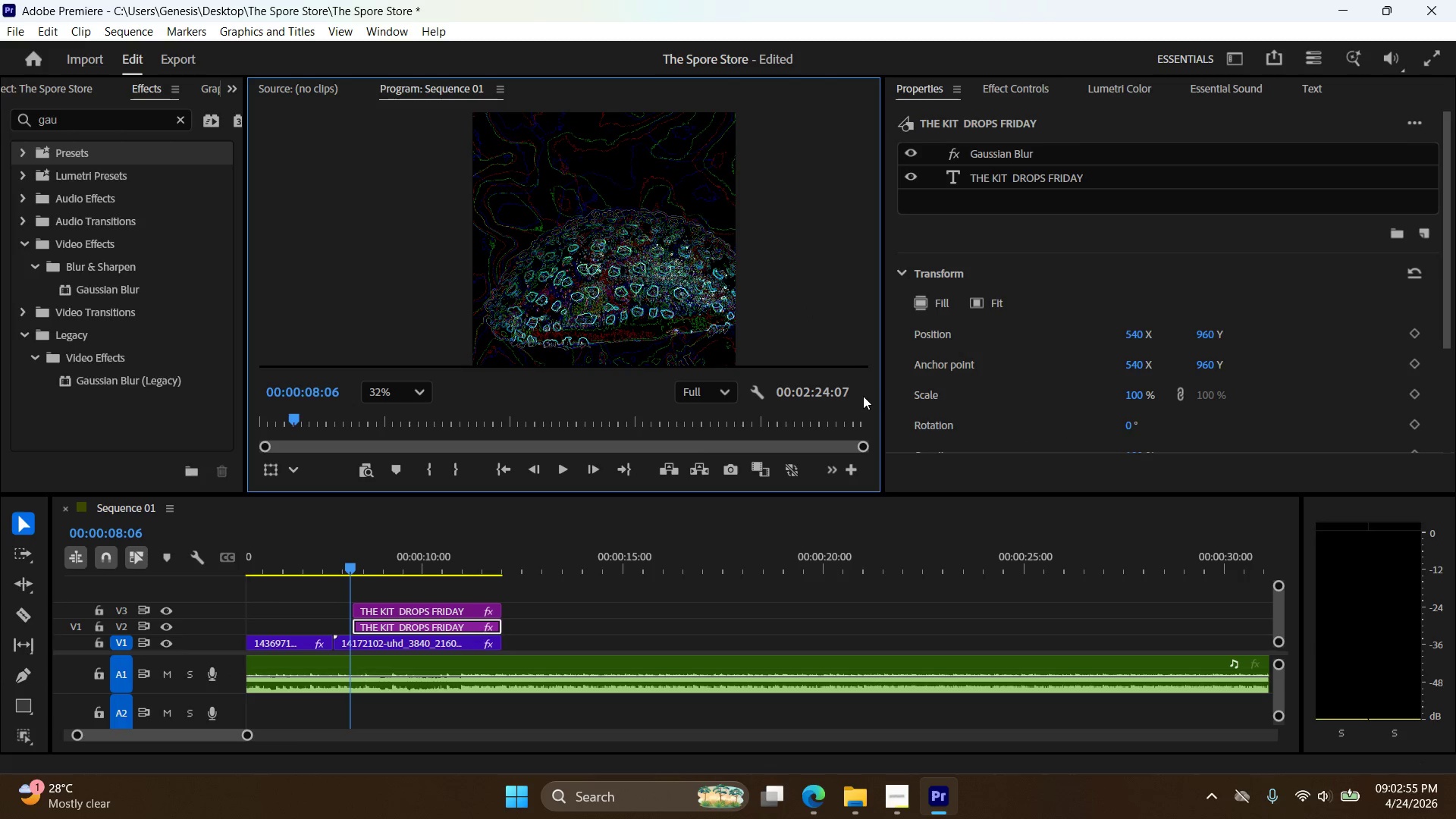 
key(ArrowRight)
 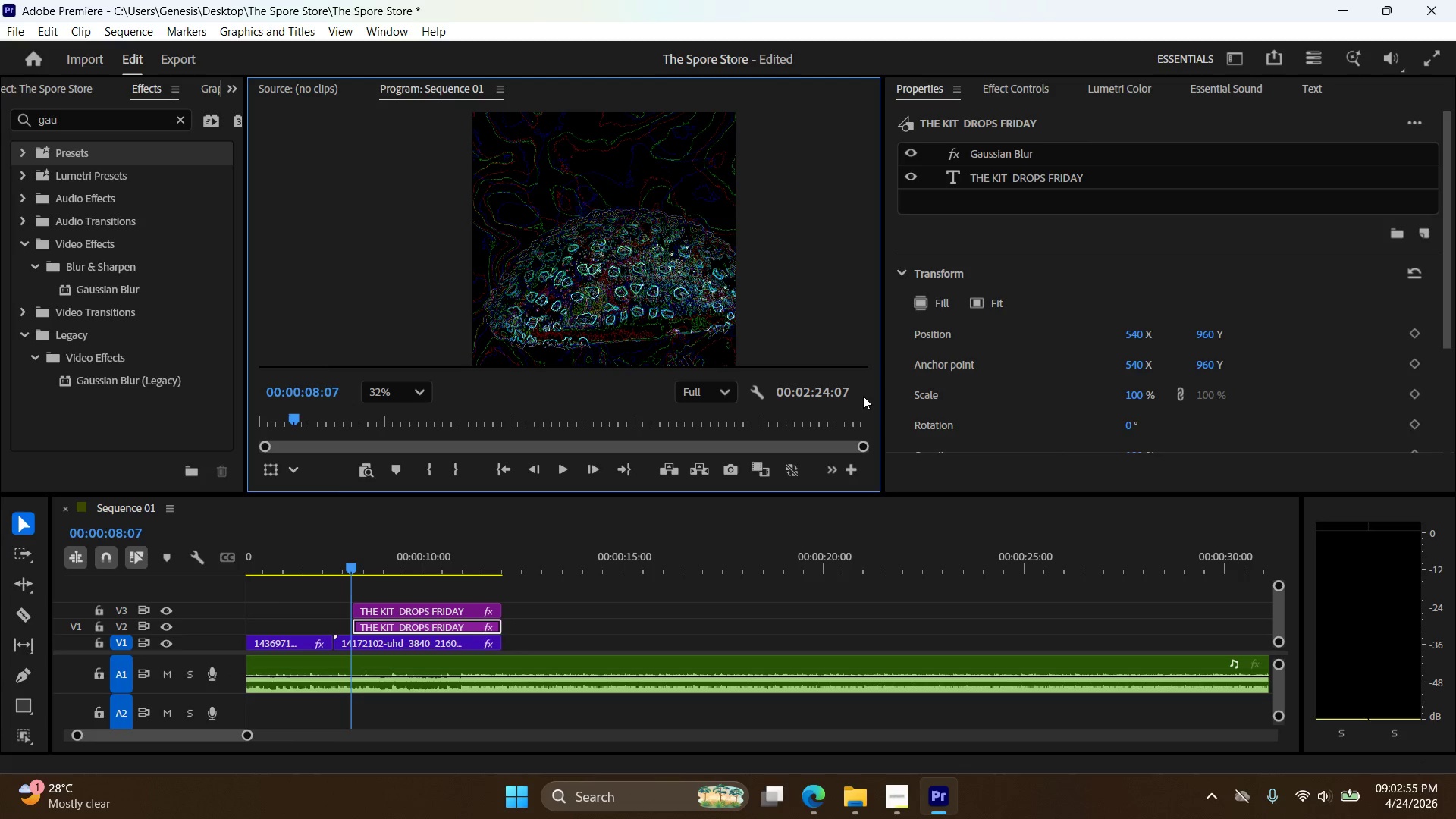 
key(ArrowRight)
 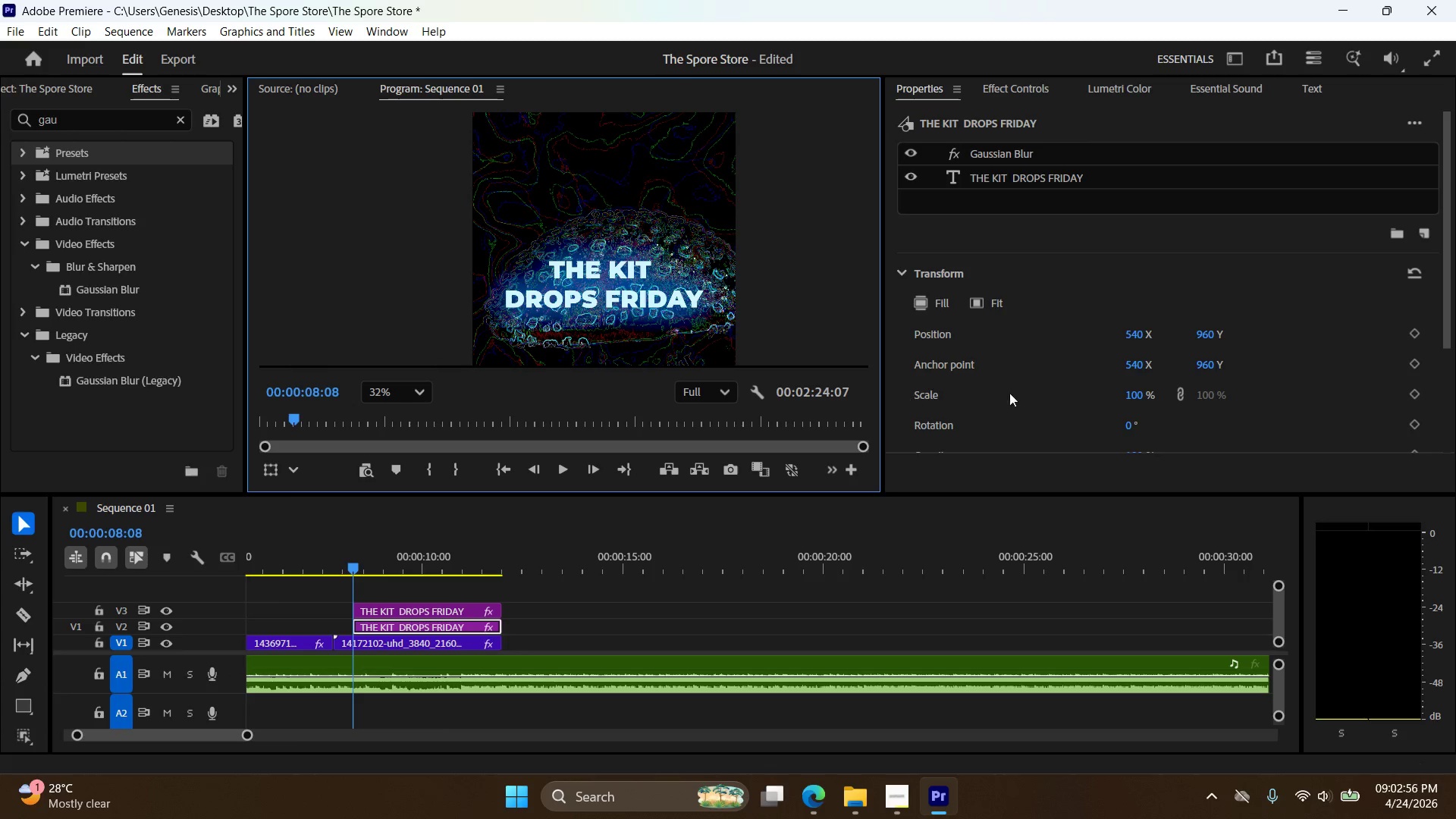 
scroll: coordinate [1040, 391], scroll_direction: down, amount: 3.0
 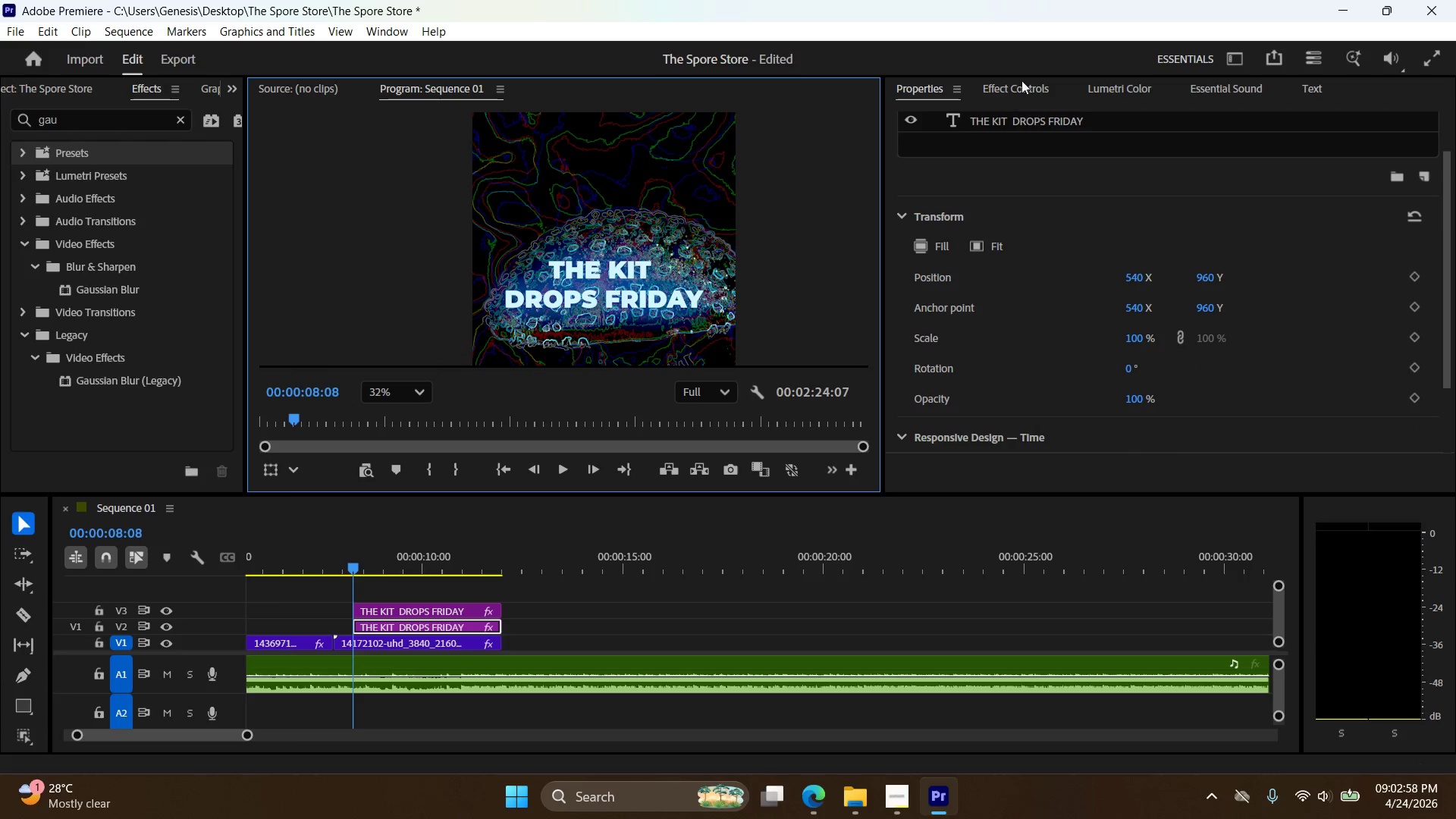 
left_click([1022, 86])
 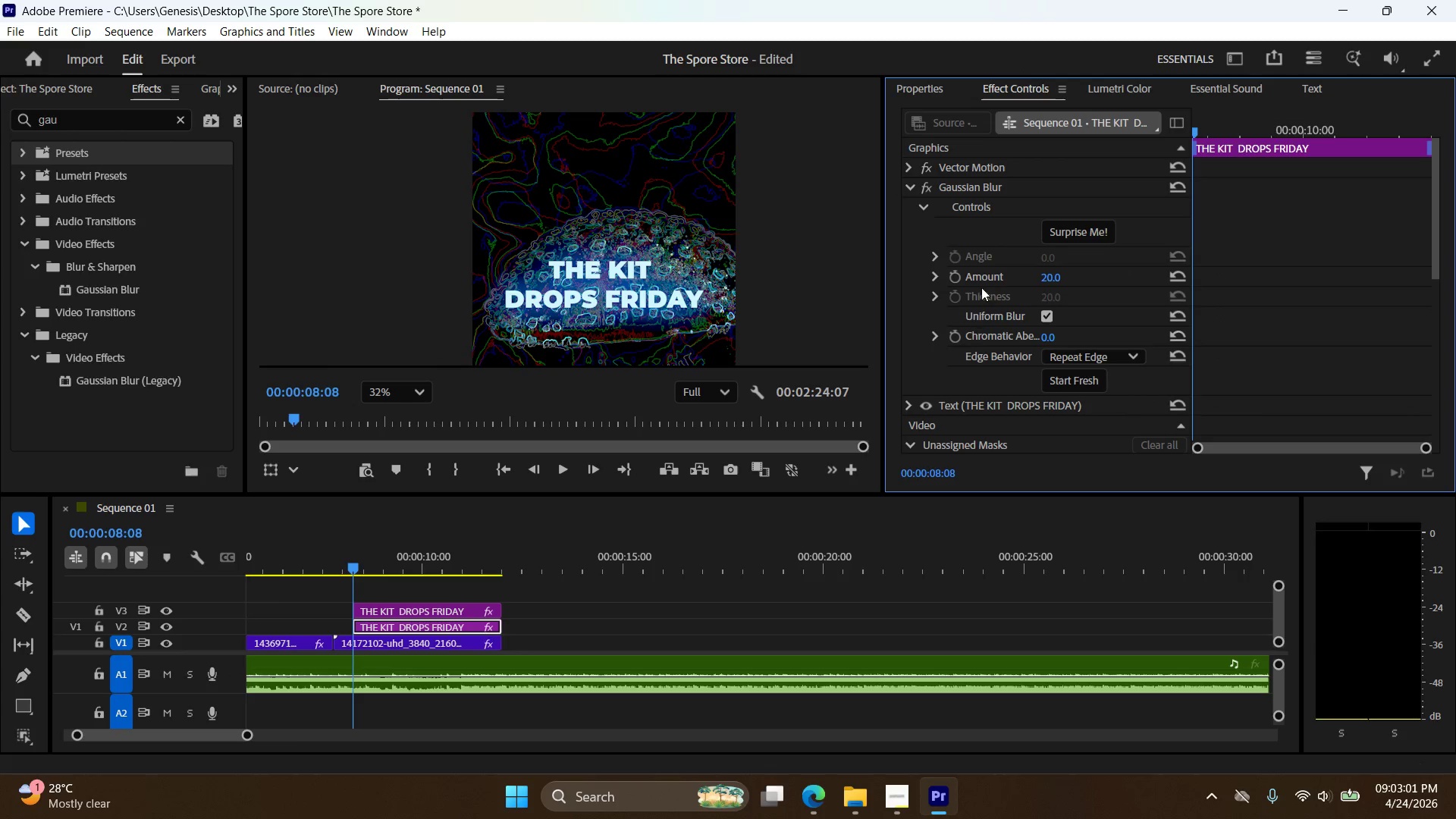 
scroll: coordinate [974, 287], scroll_direction: down, amount: 3.0
 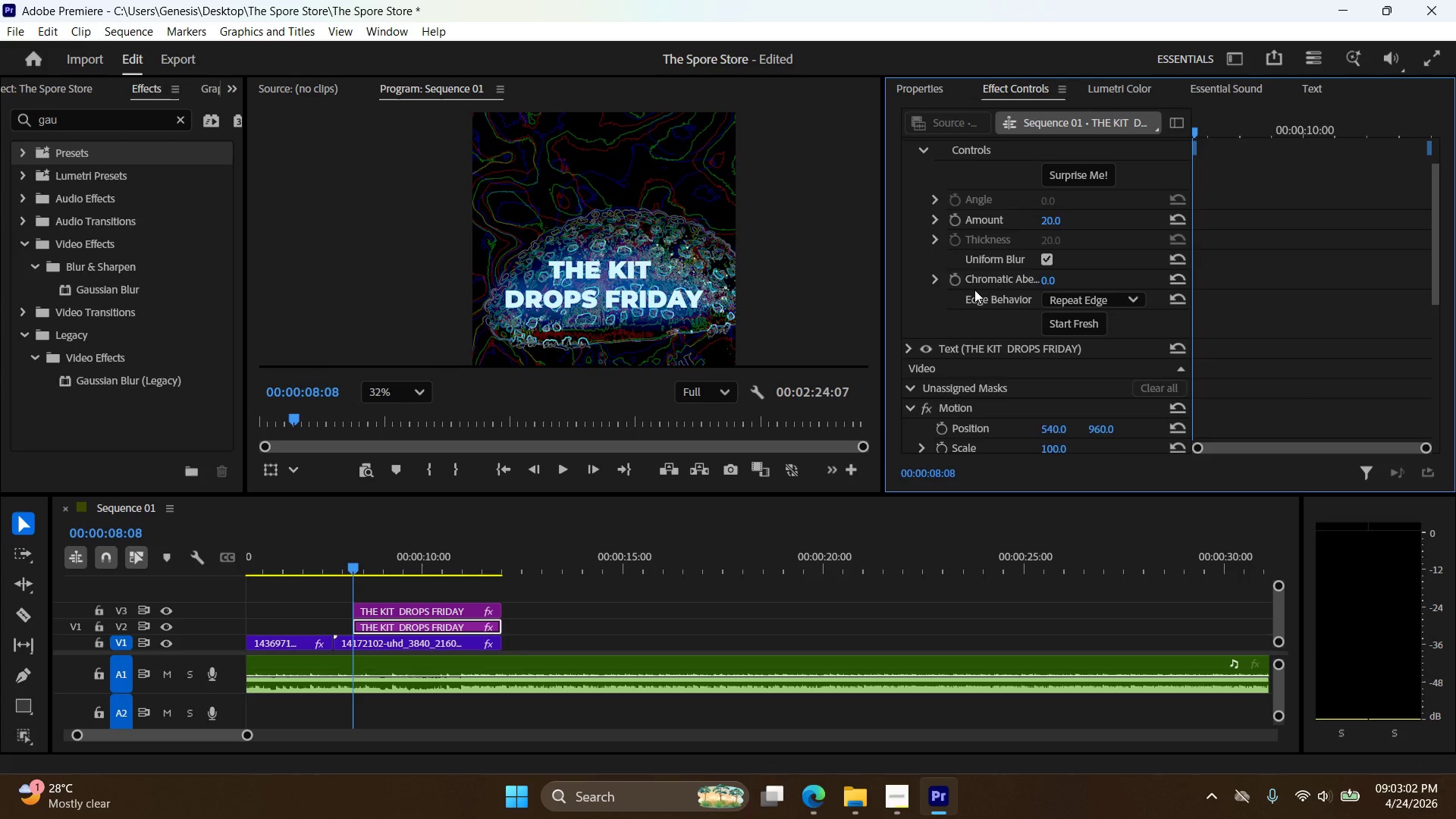 
scroll: coordinate [943, 237], scroll_direction: up, amount: 13.0
 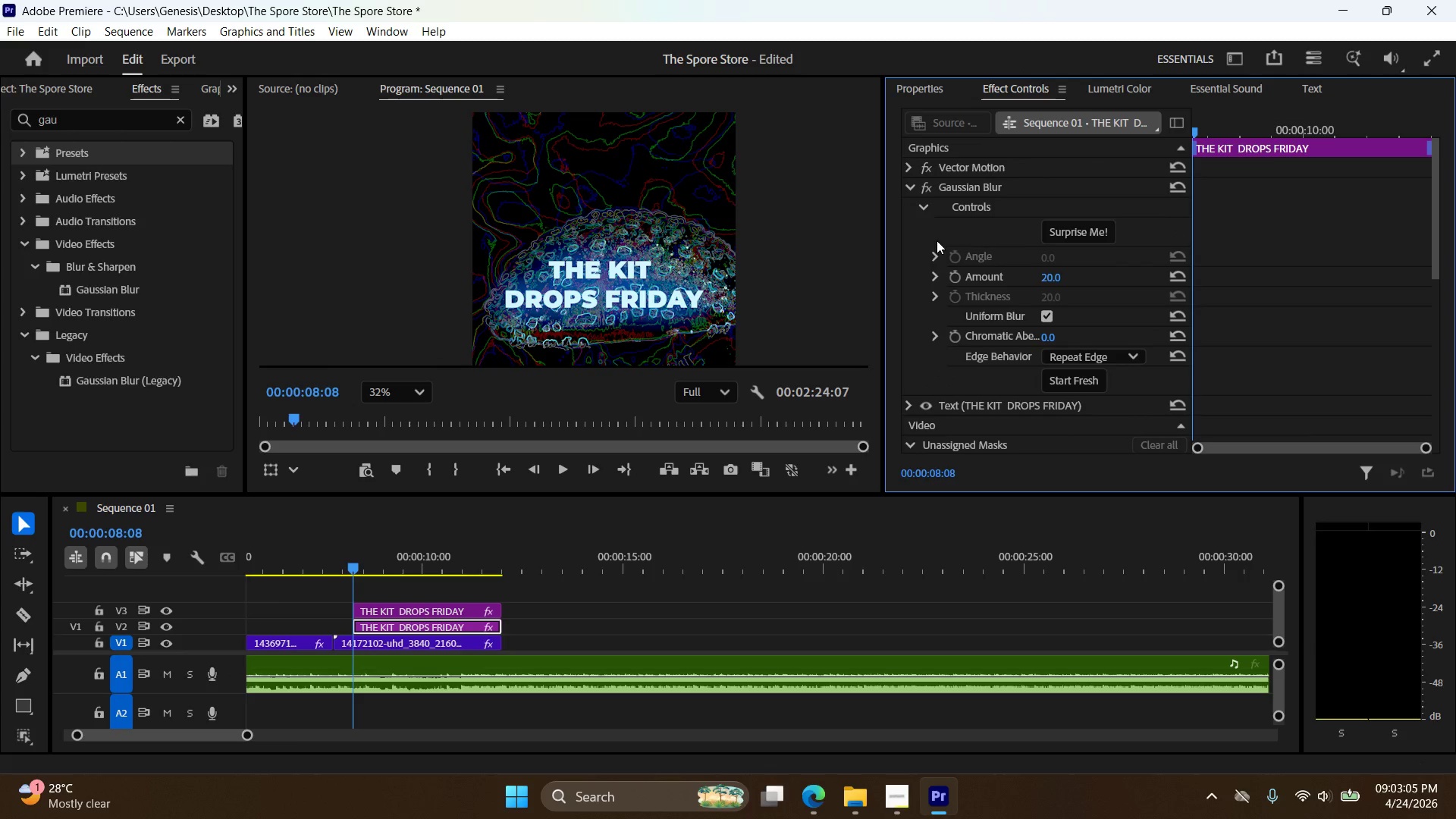 
scroll: coordinate [952, 289], scroll_direction: down, amount: 9.0
 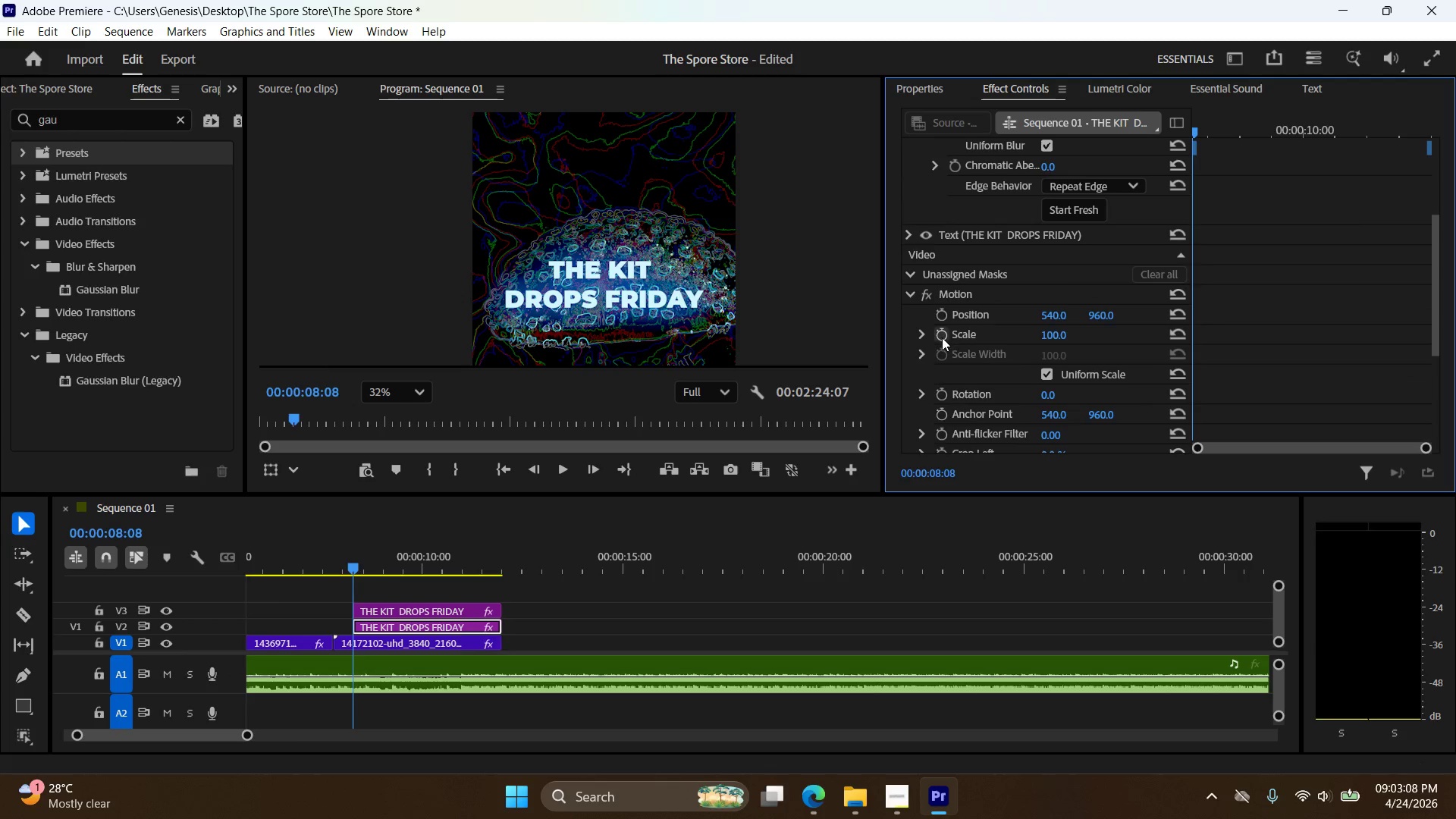 
left_click([941, 336])
 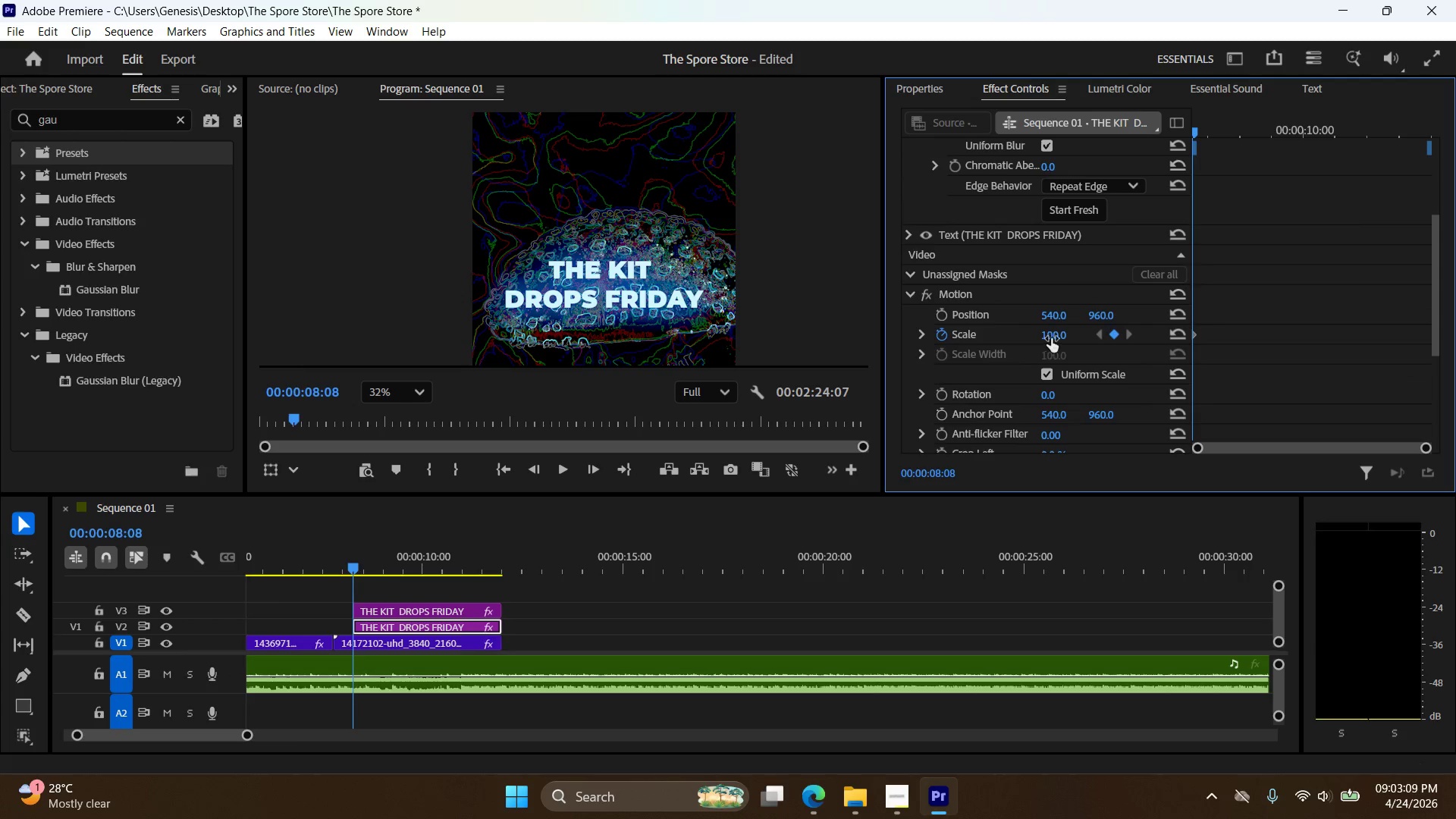 
double_click([1067, 331])
 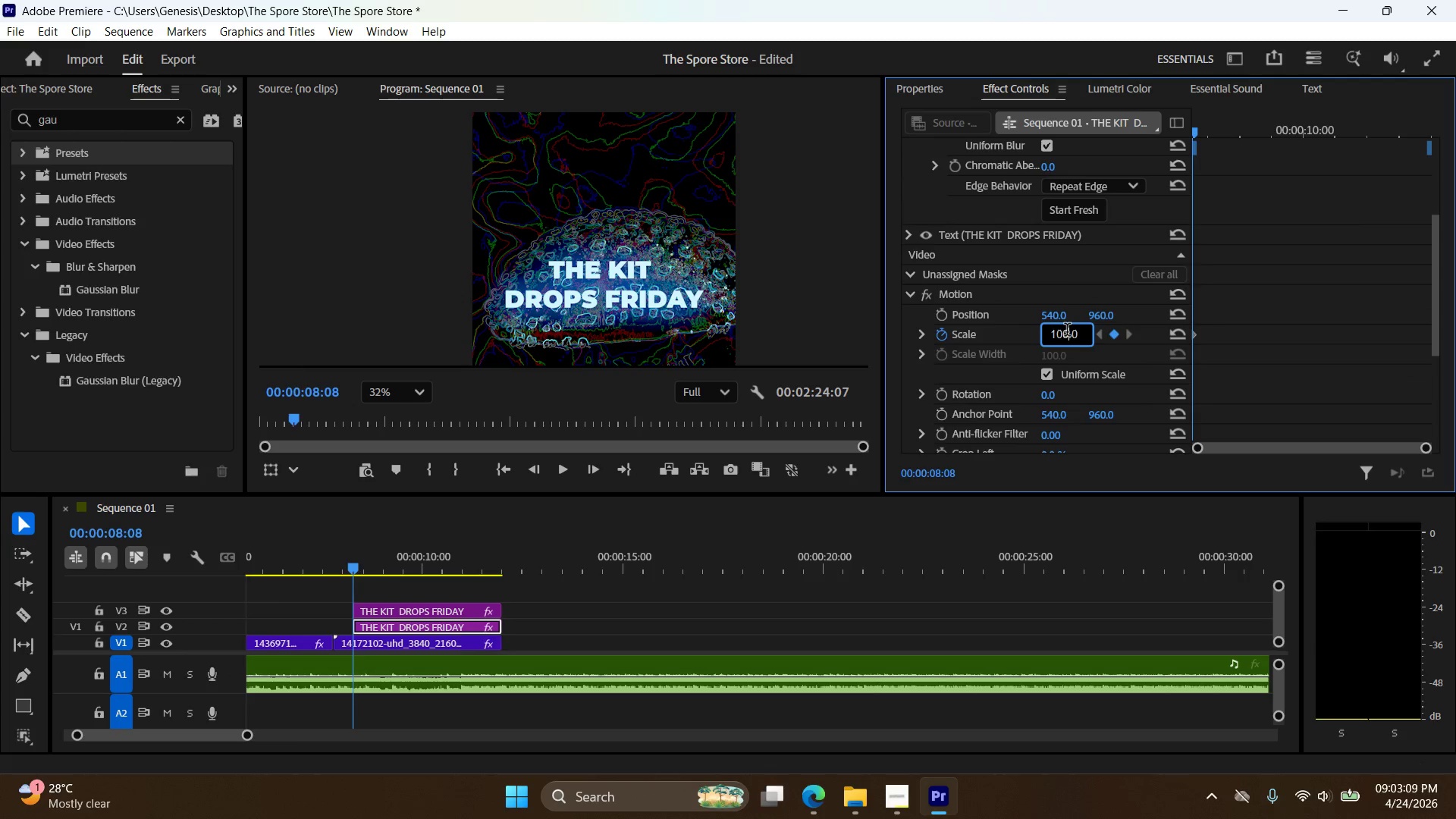 
triple_click([1067, 331])
 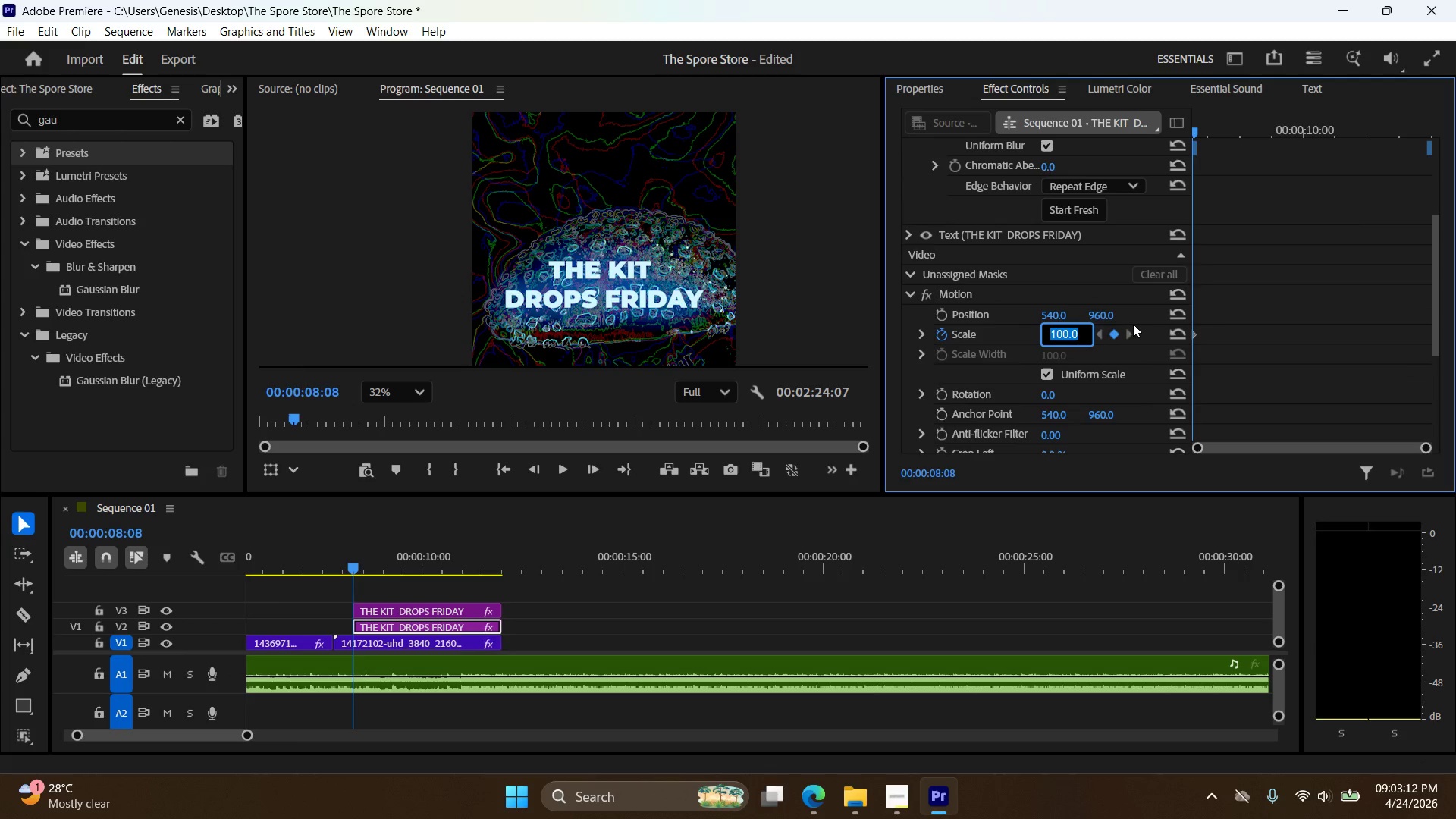 
key(Numpad5)
 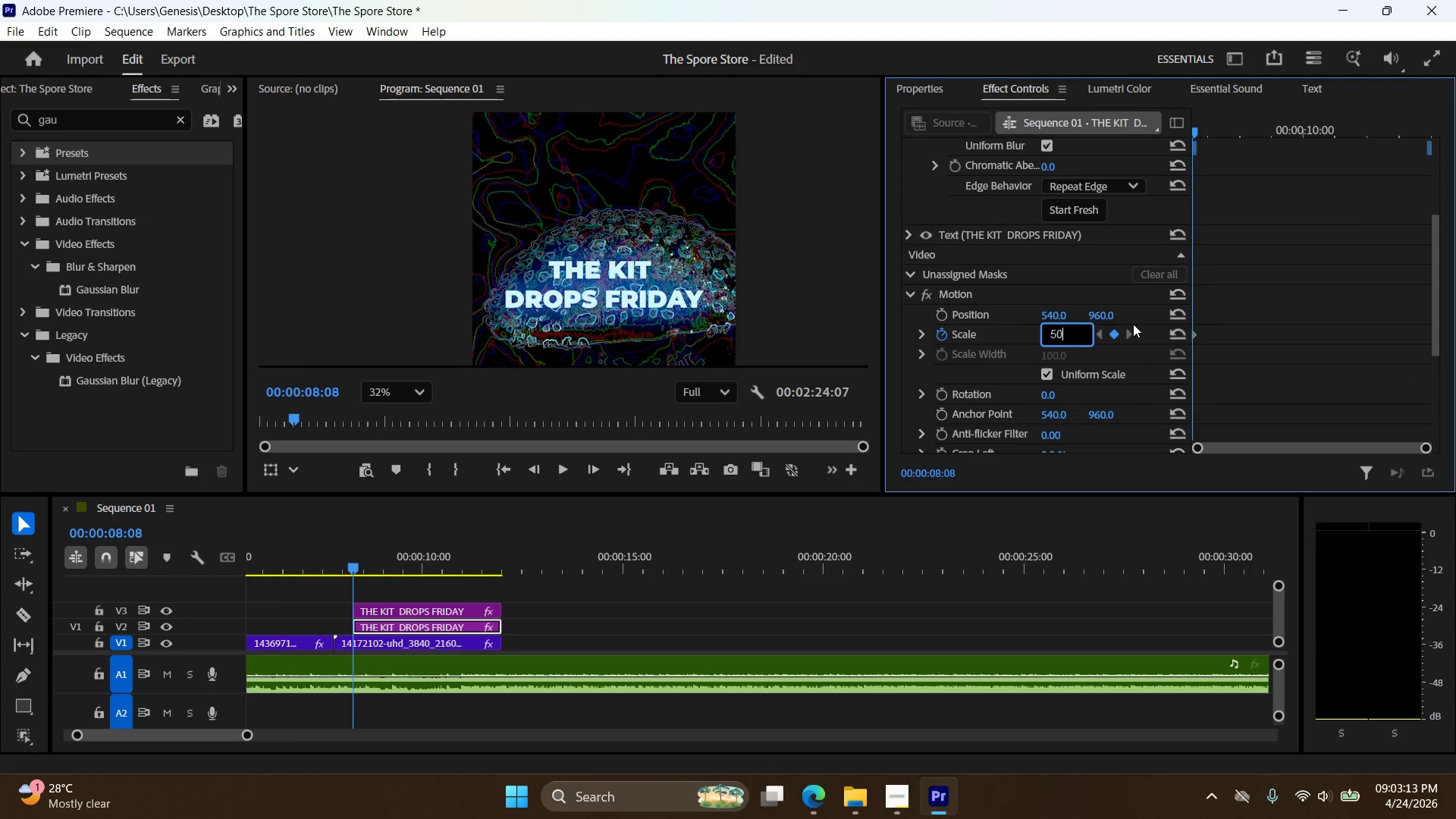 
key(Numpad0)
 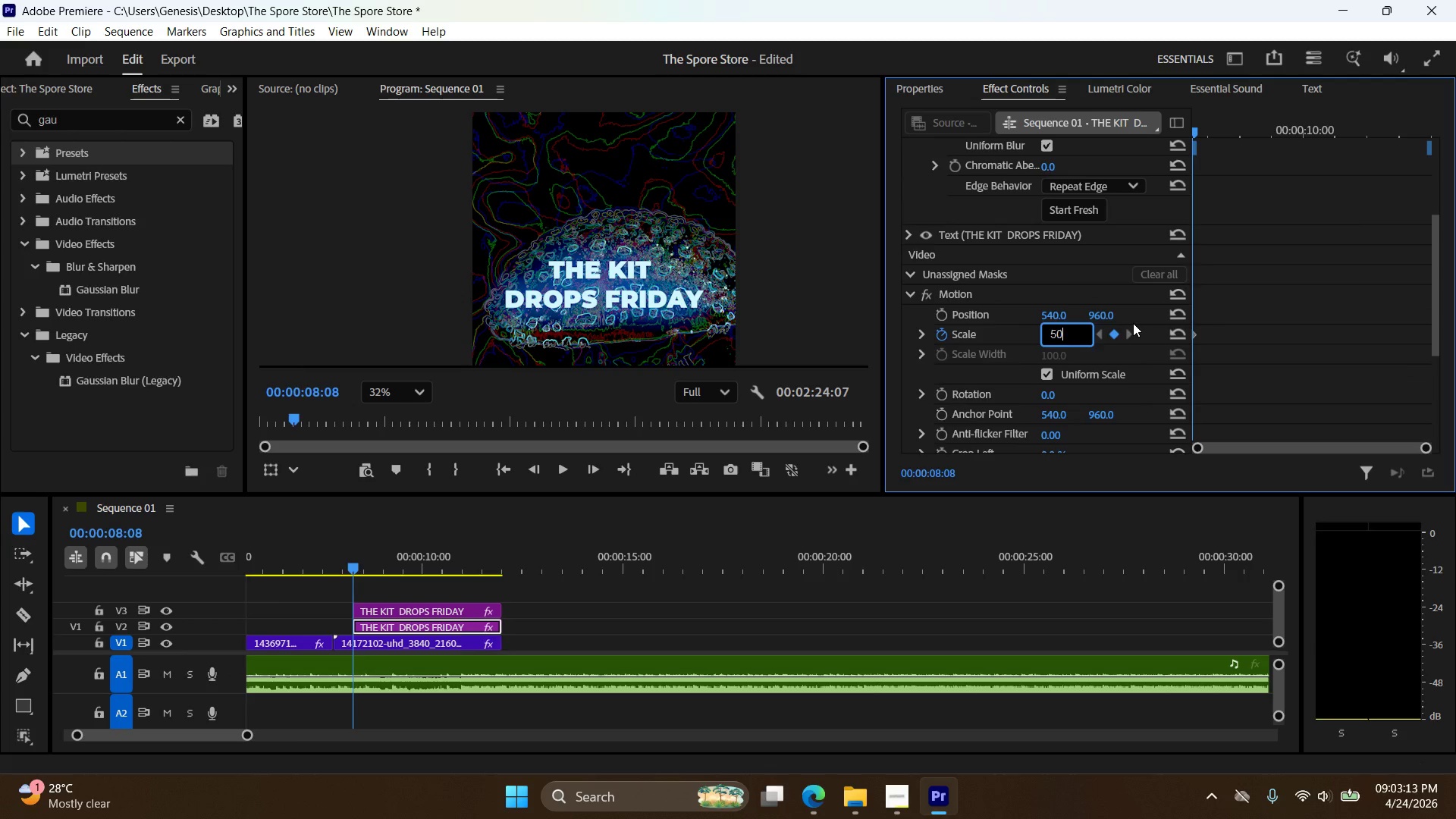 
key(NumpadEnter)
 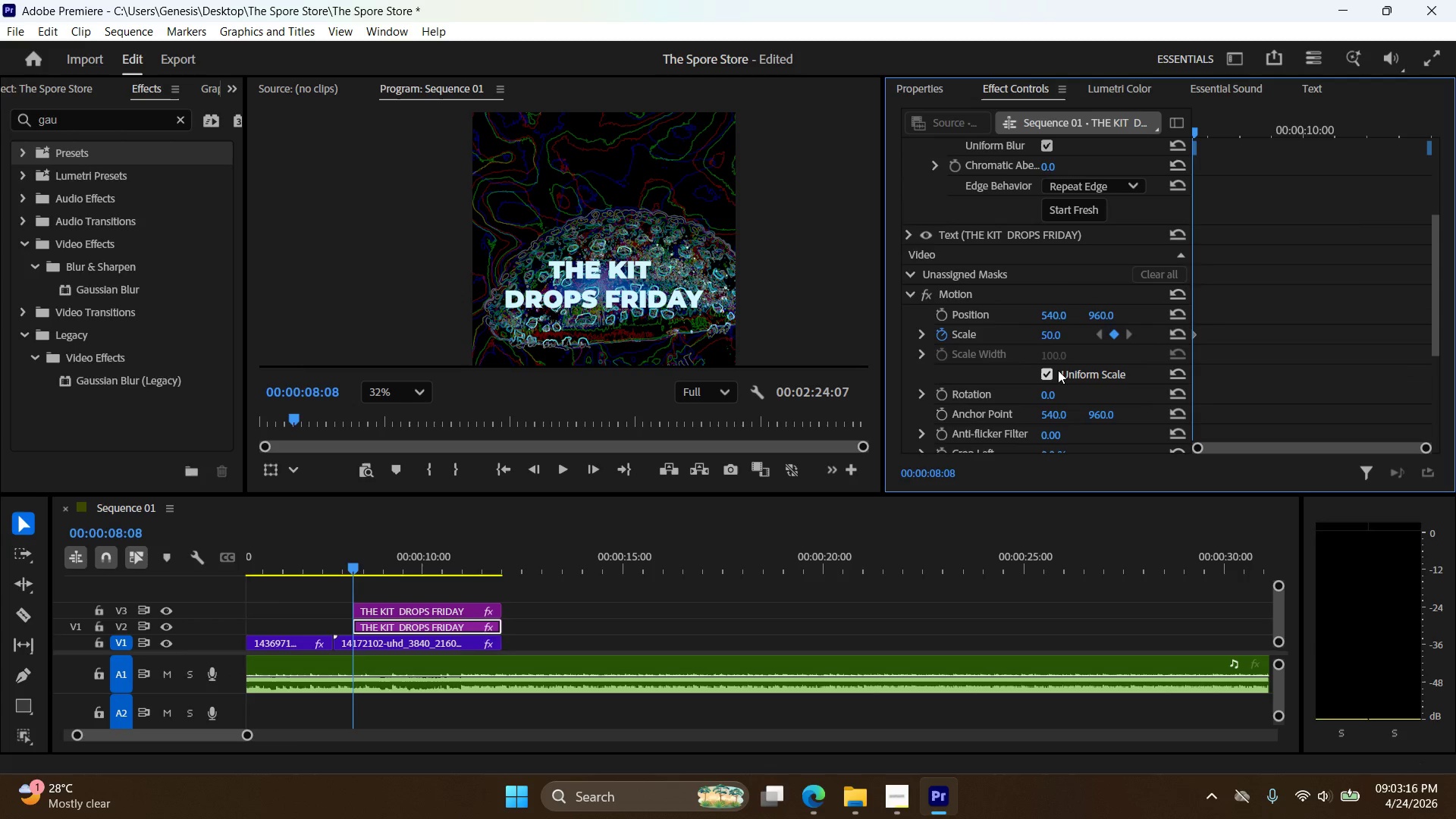 
hold_key(key=ArrowRight, duration=1.52)
 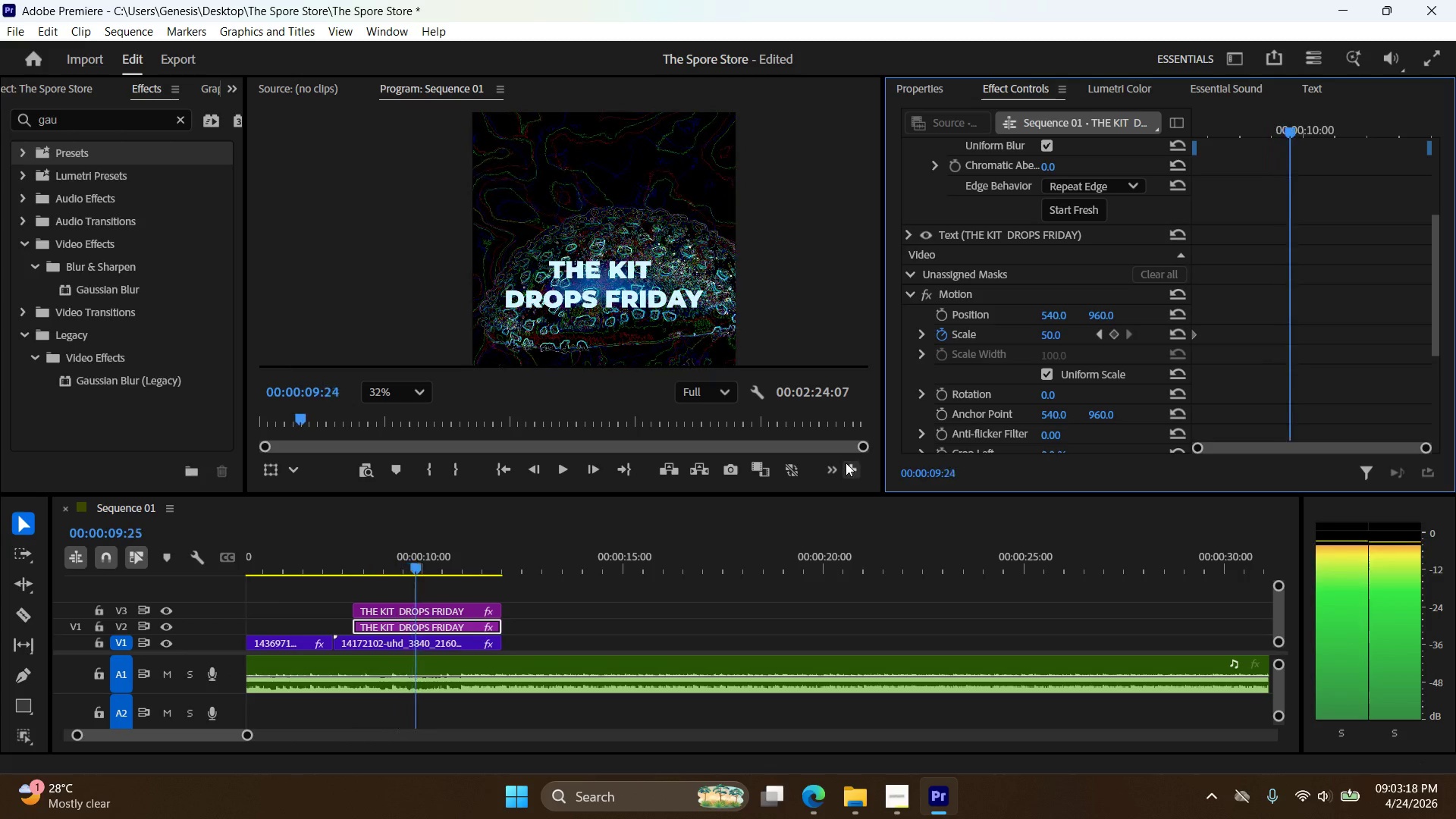 
hold_key(key=ArrowRight, duration=1.5)
 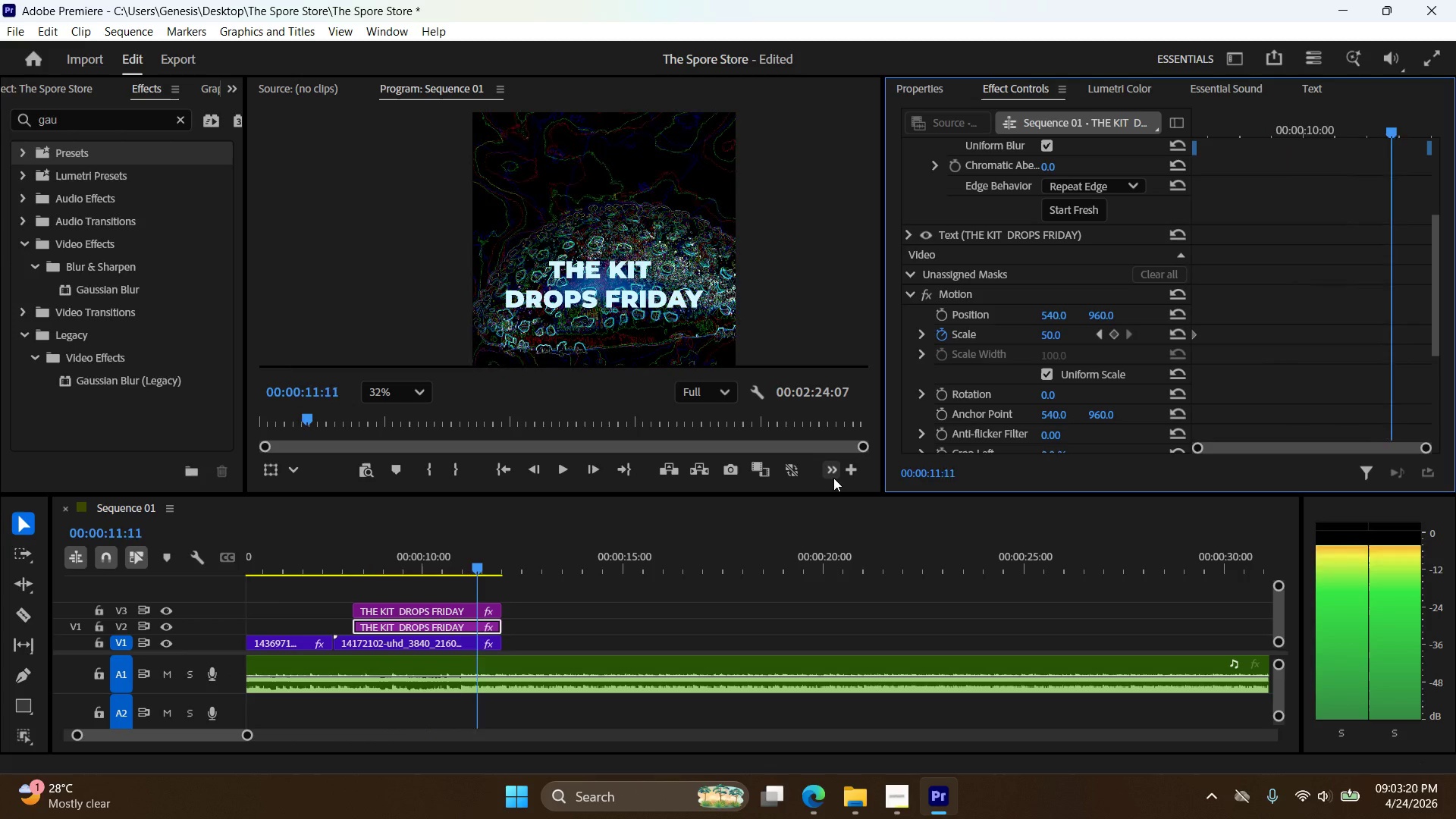 
hold_key(key=ArrowRight, duration=1.03)
 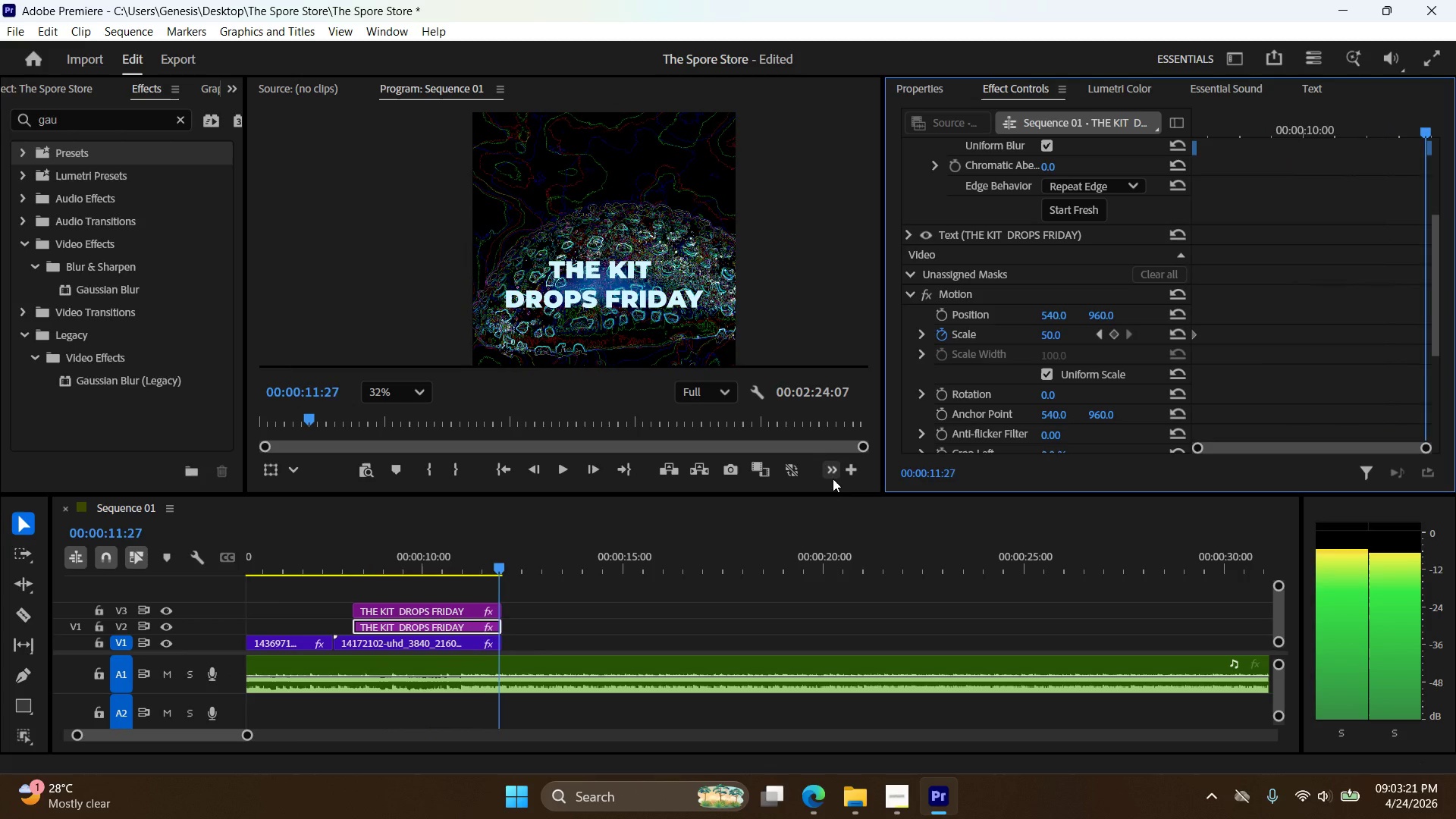 
key(ArrowRight)
 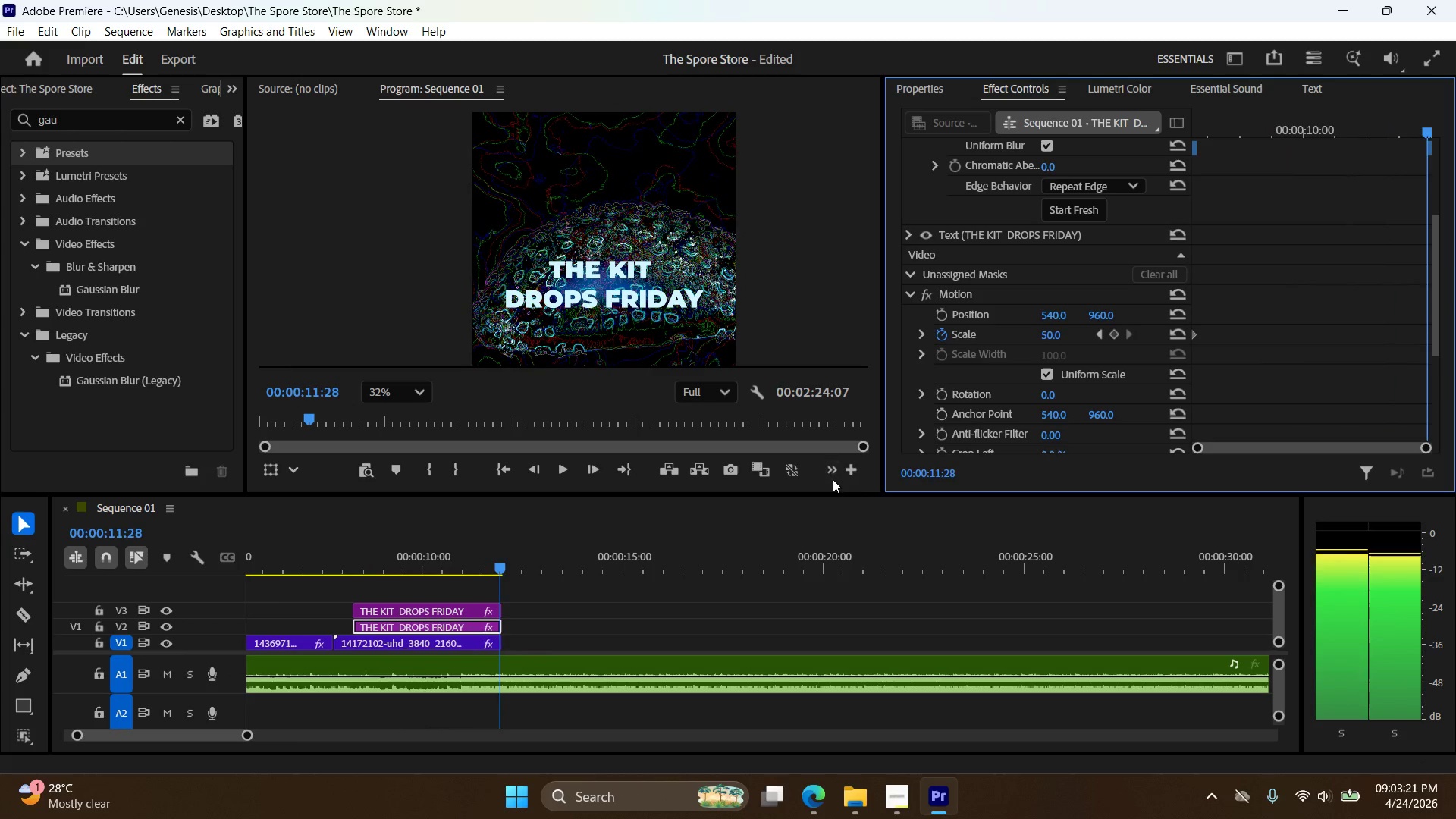 
key(ArrowRight)
 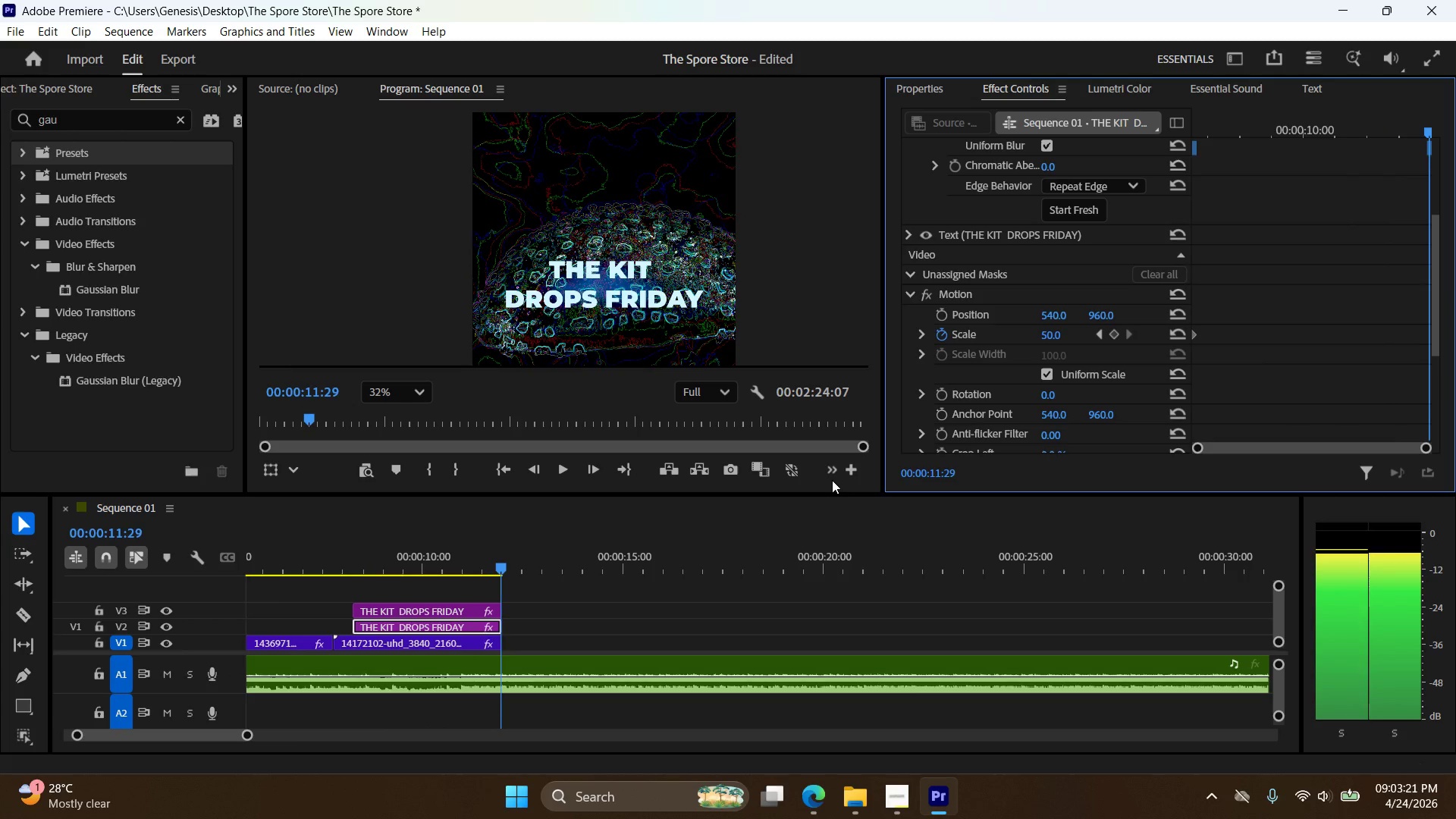 
key(ArrowRight)
 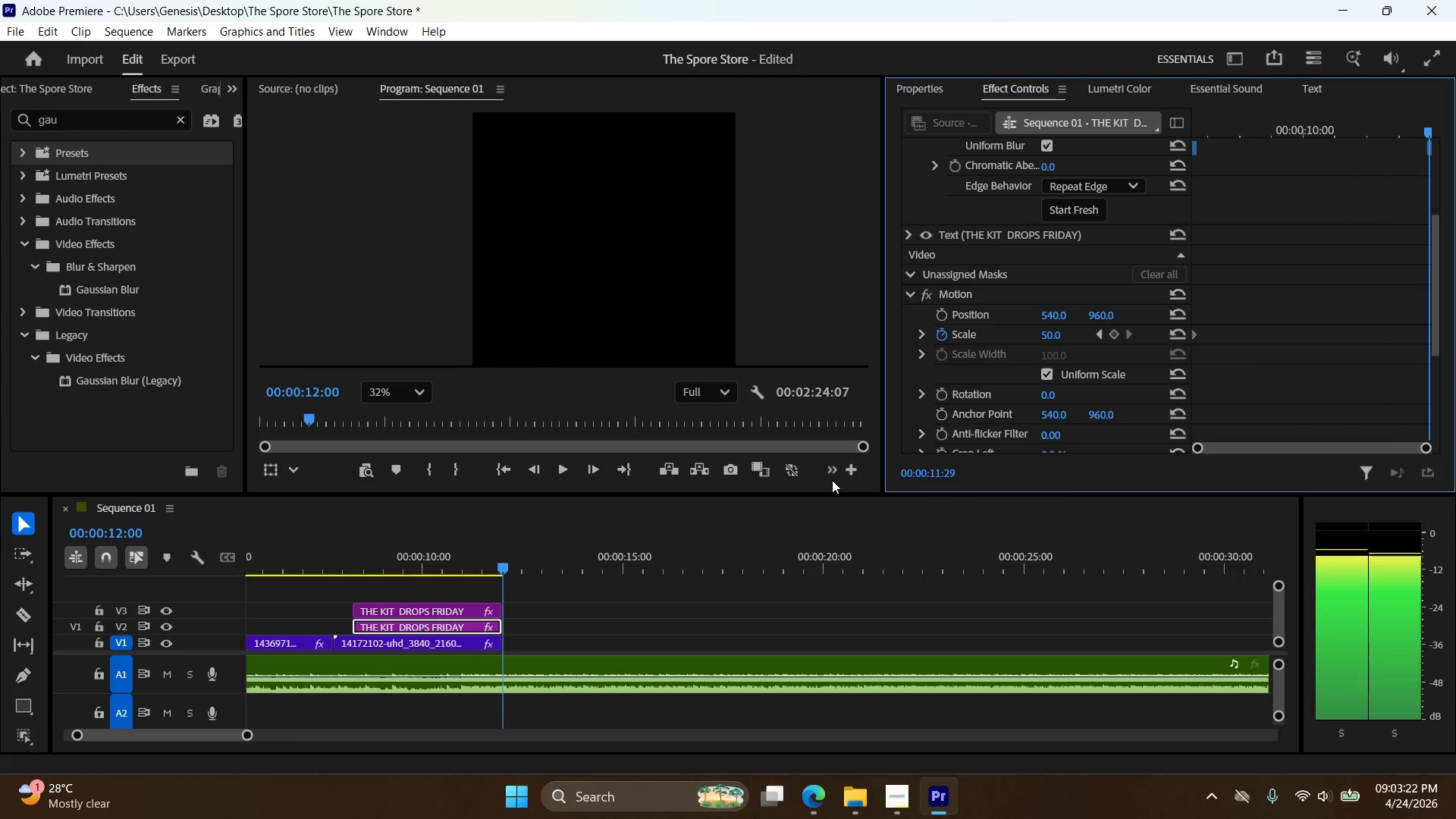 
key(ArrowLeft)
 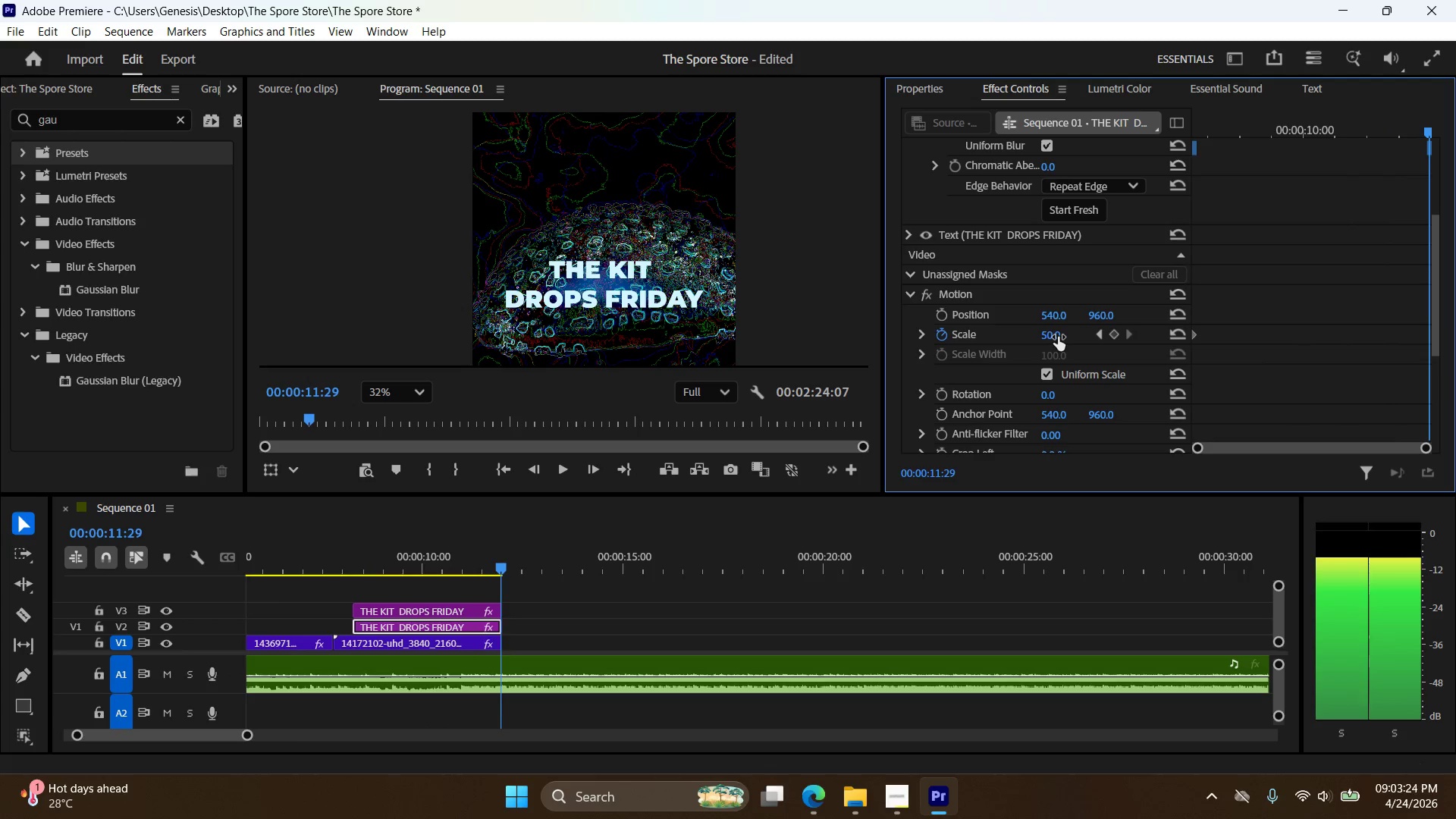 
double_click([1067, 331])
 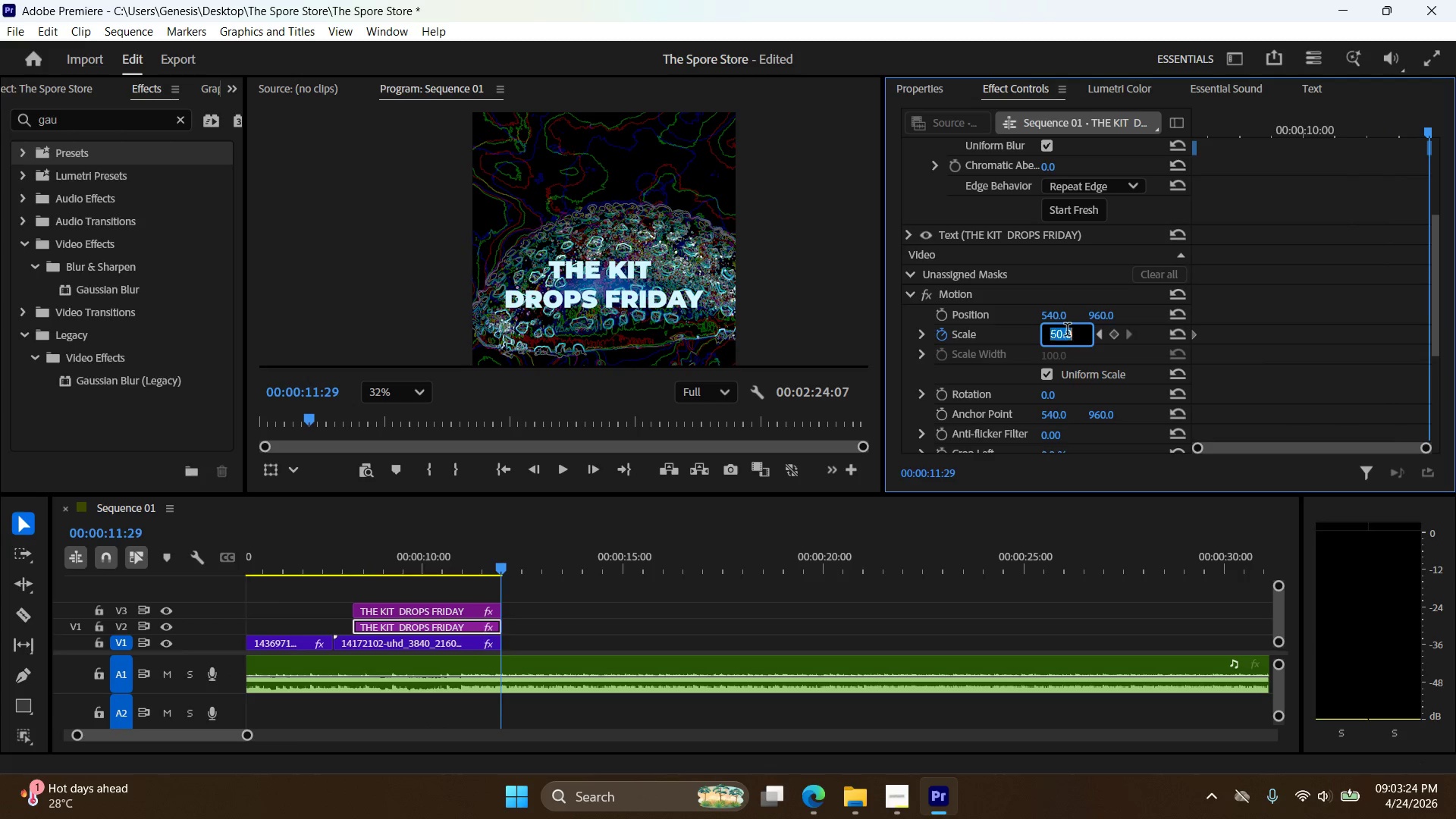 
triple_click([1067, 331])
 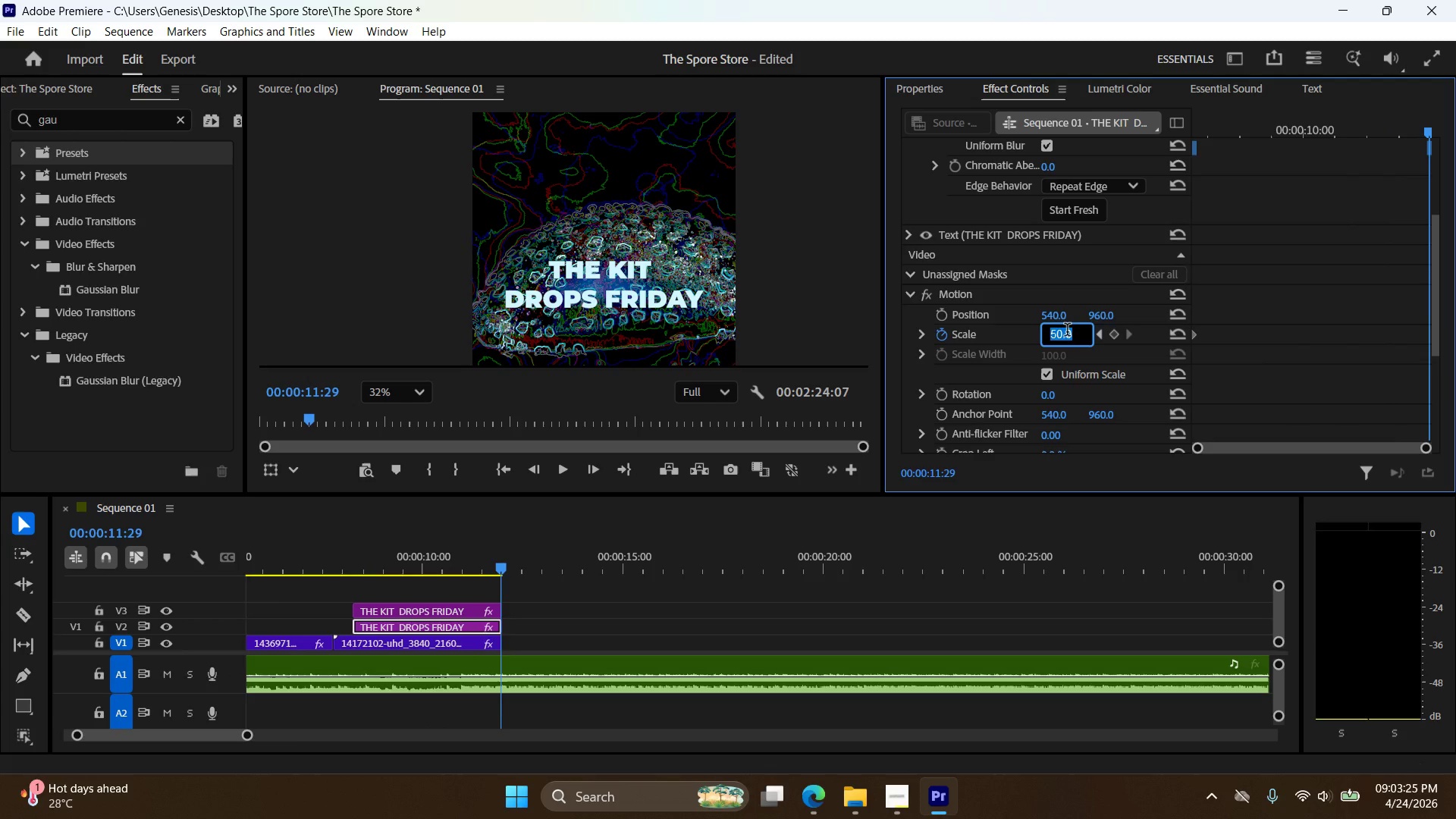 
key(Numpad1)
 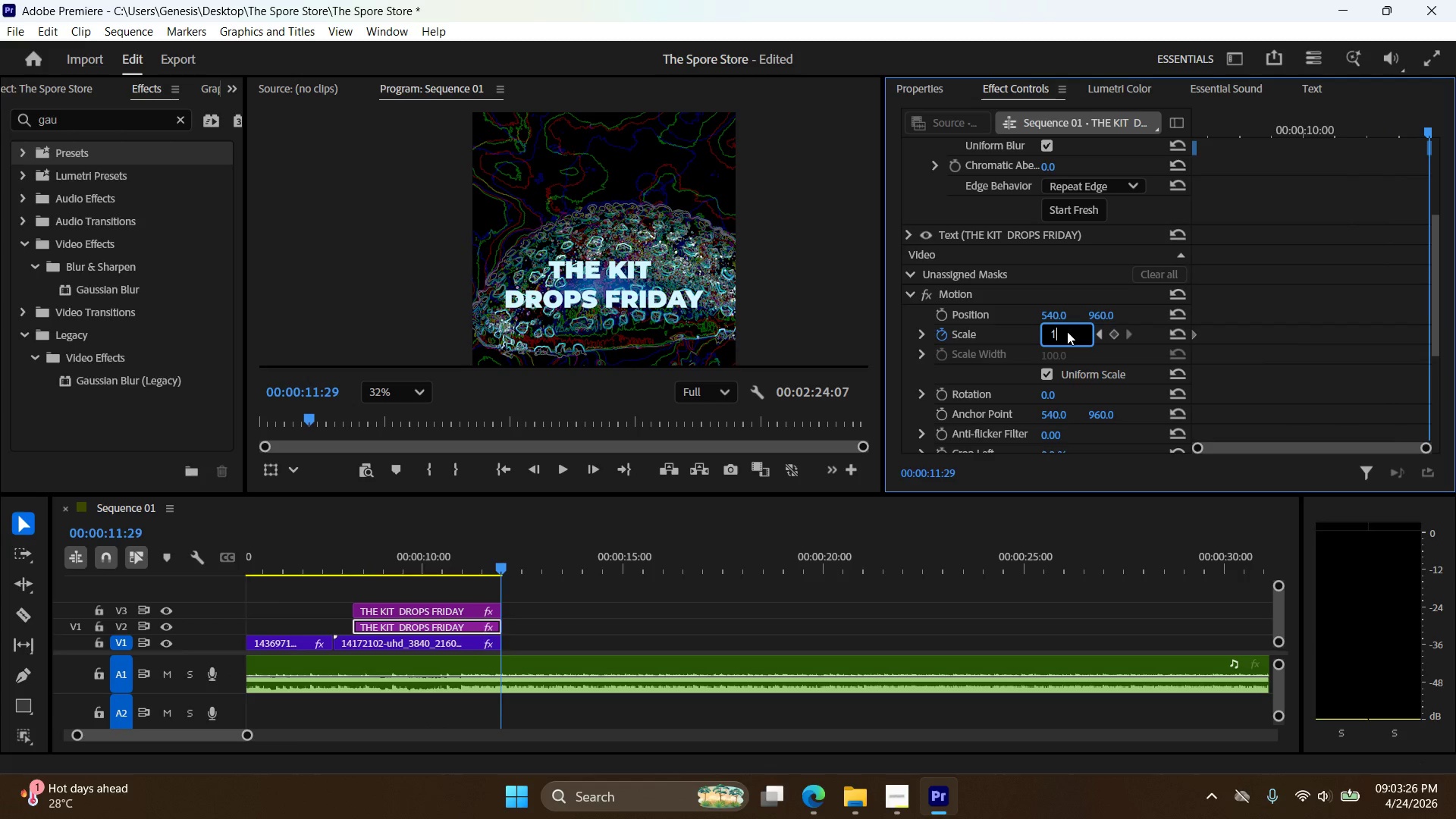 
key(Numpad0)
 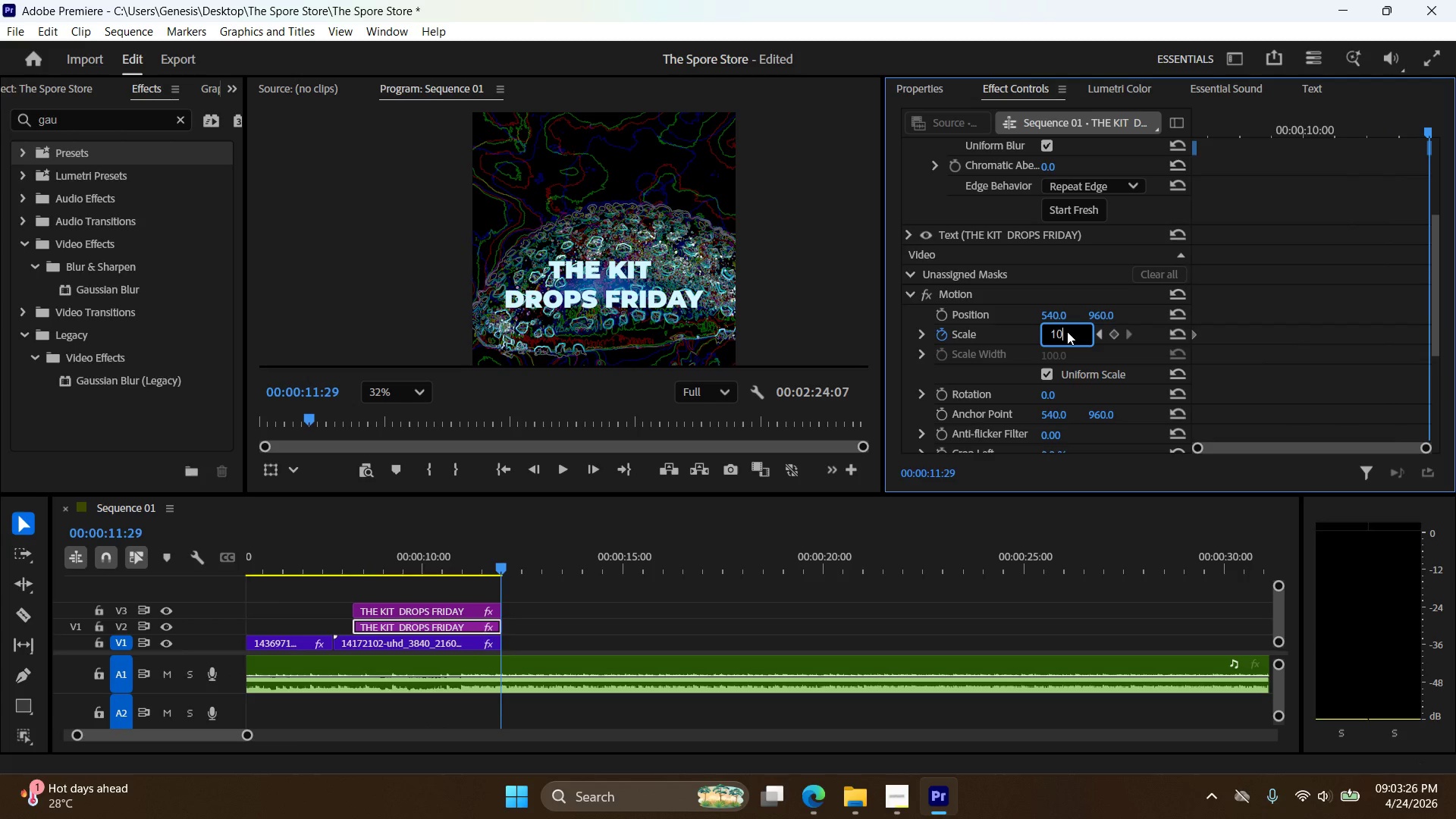 
key(Numpad0)
 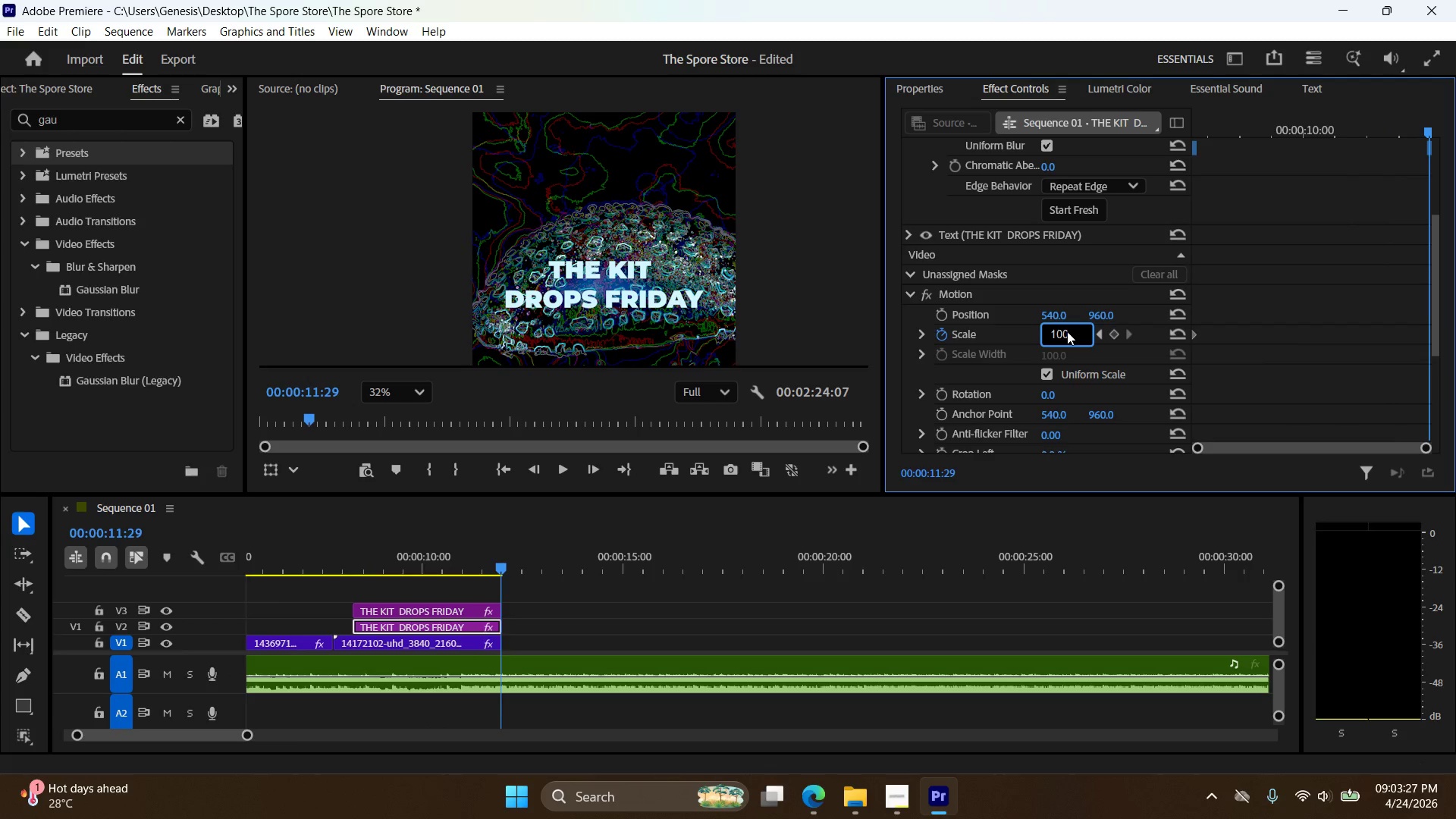 
key(NumpadEnter)
 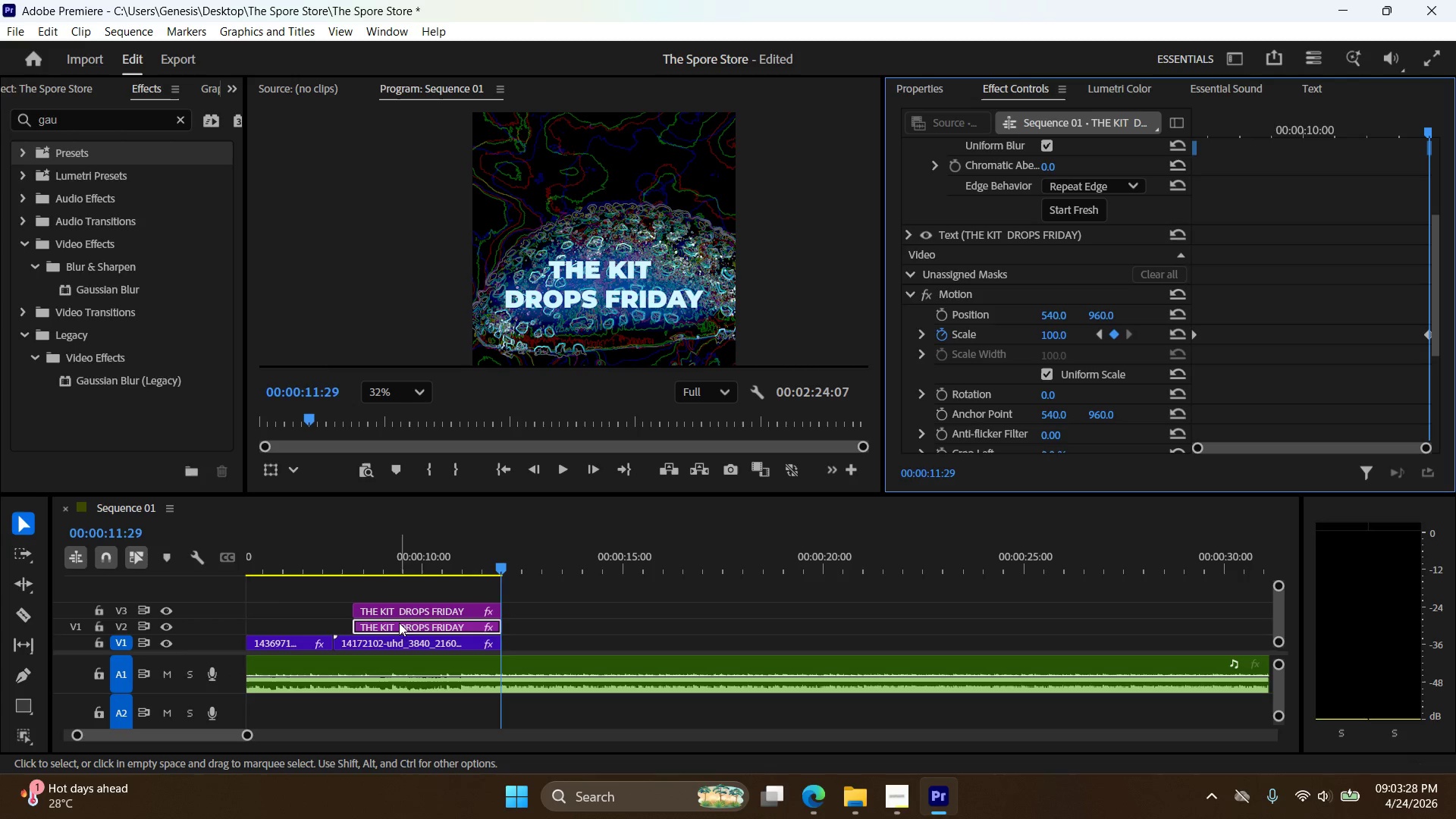 
left_click([410, 607])
 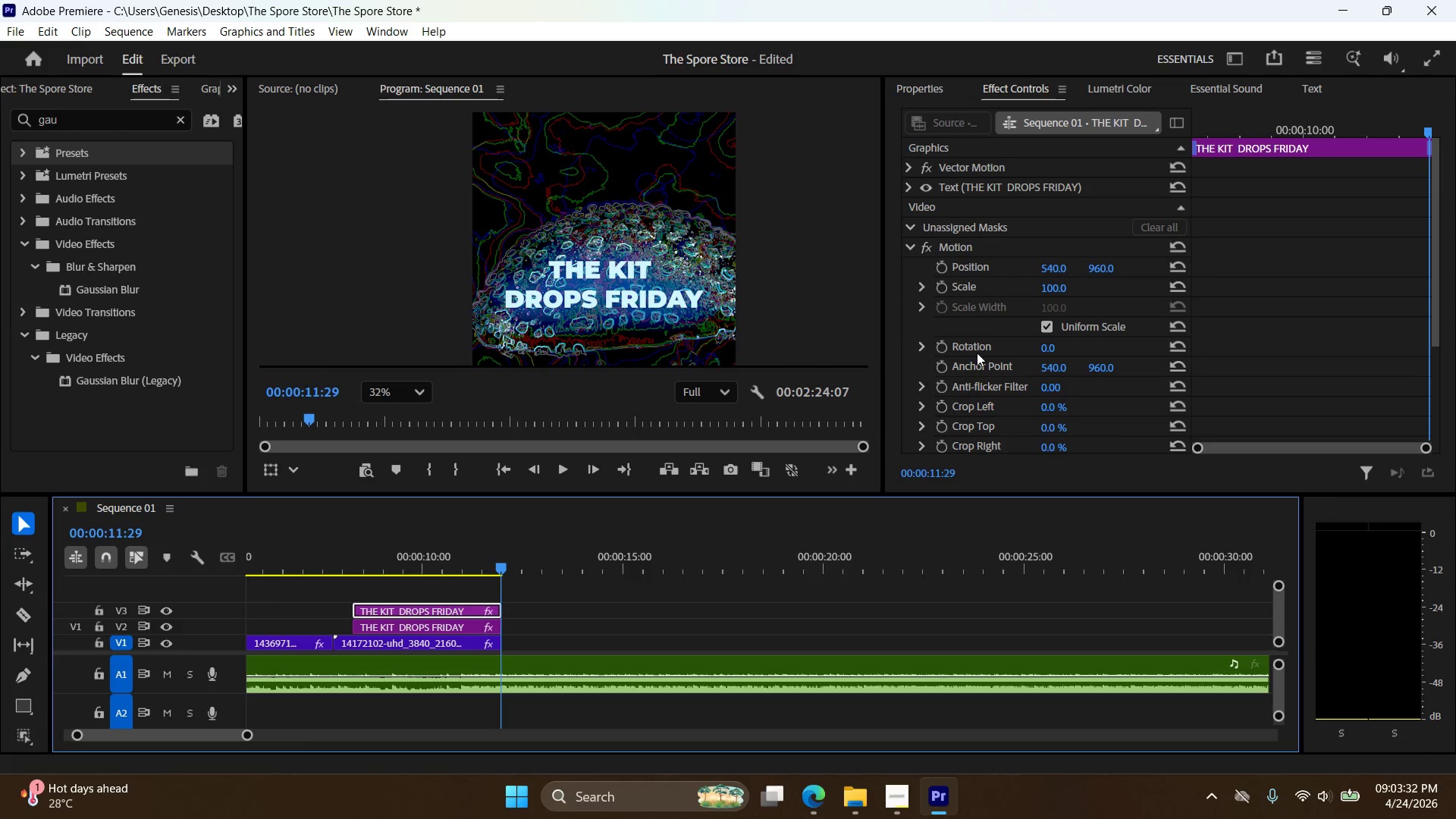 
left_click([940, 289])
 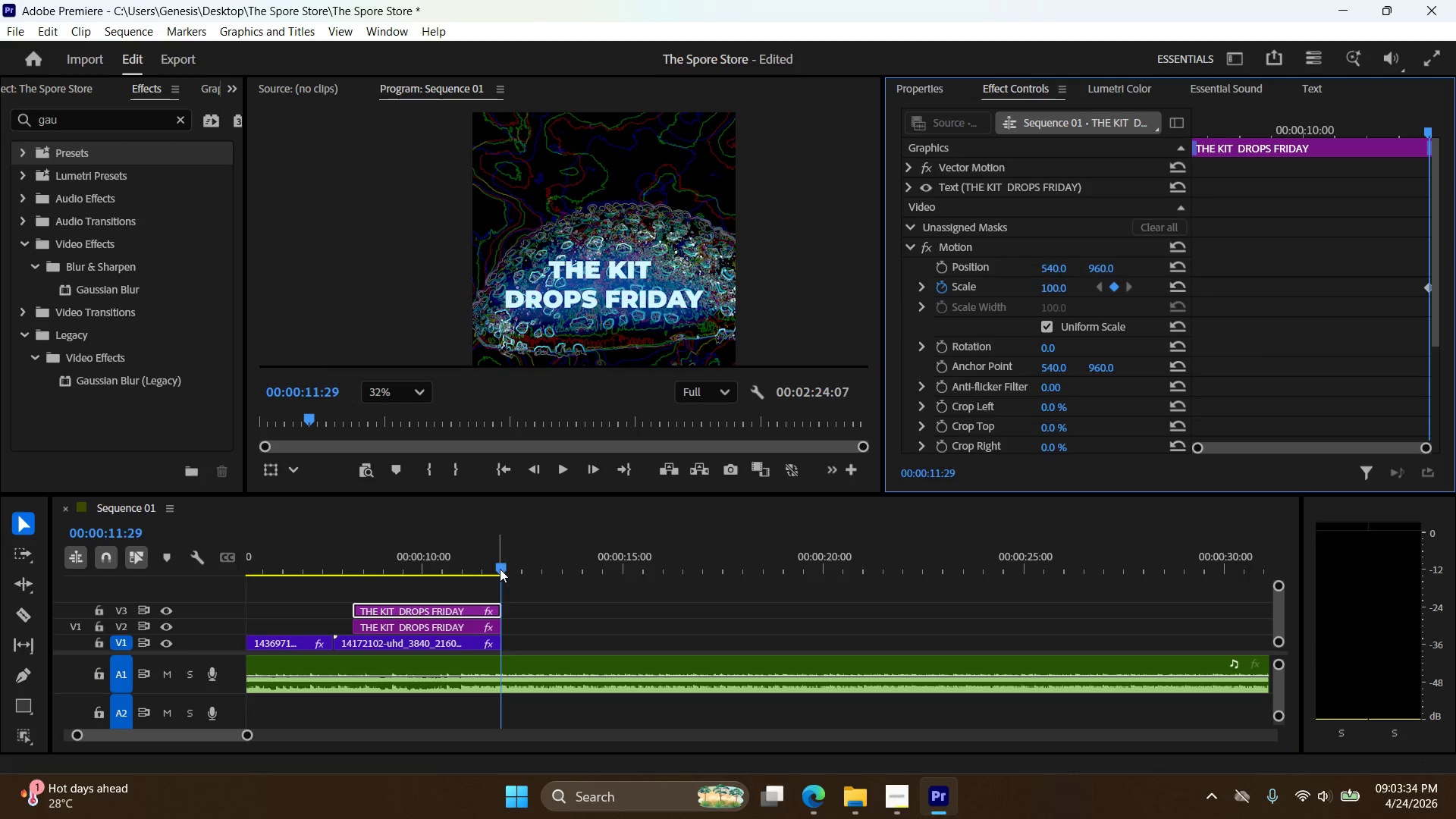 
left_click_drag(start_coordinate=[500, 565], to_coordinate=[351, 584])
 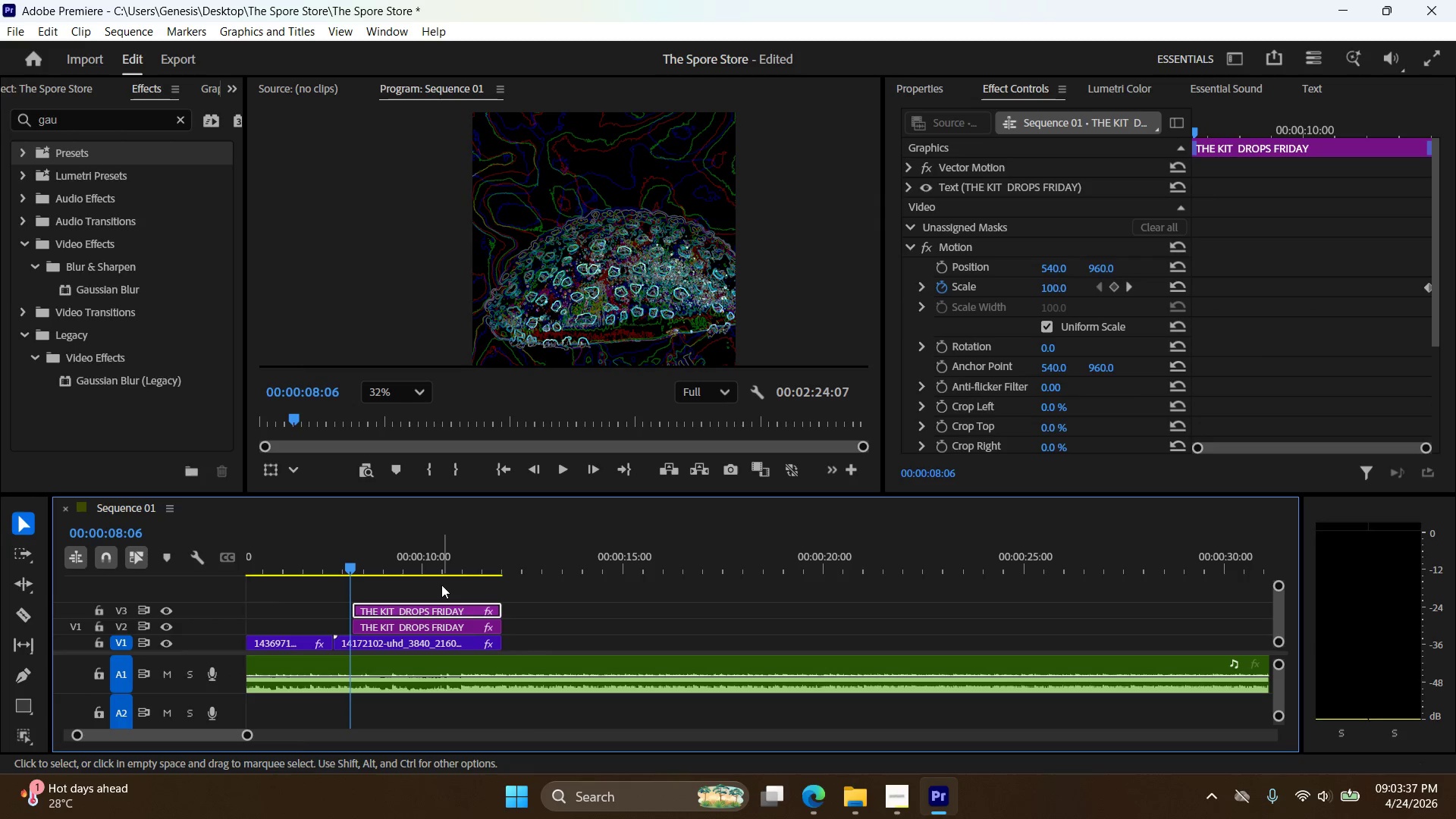 
key(ArrowRight)
 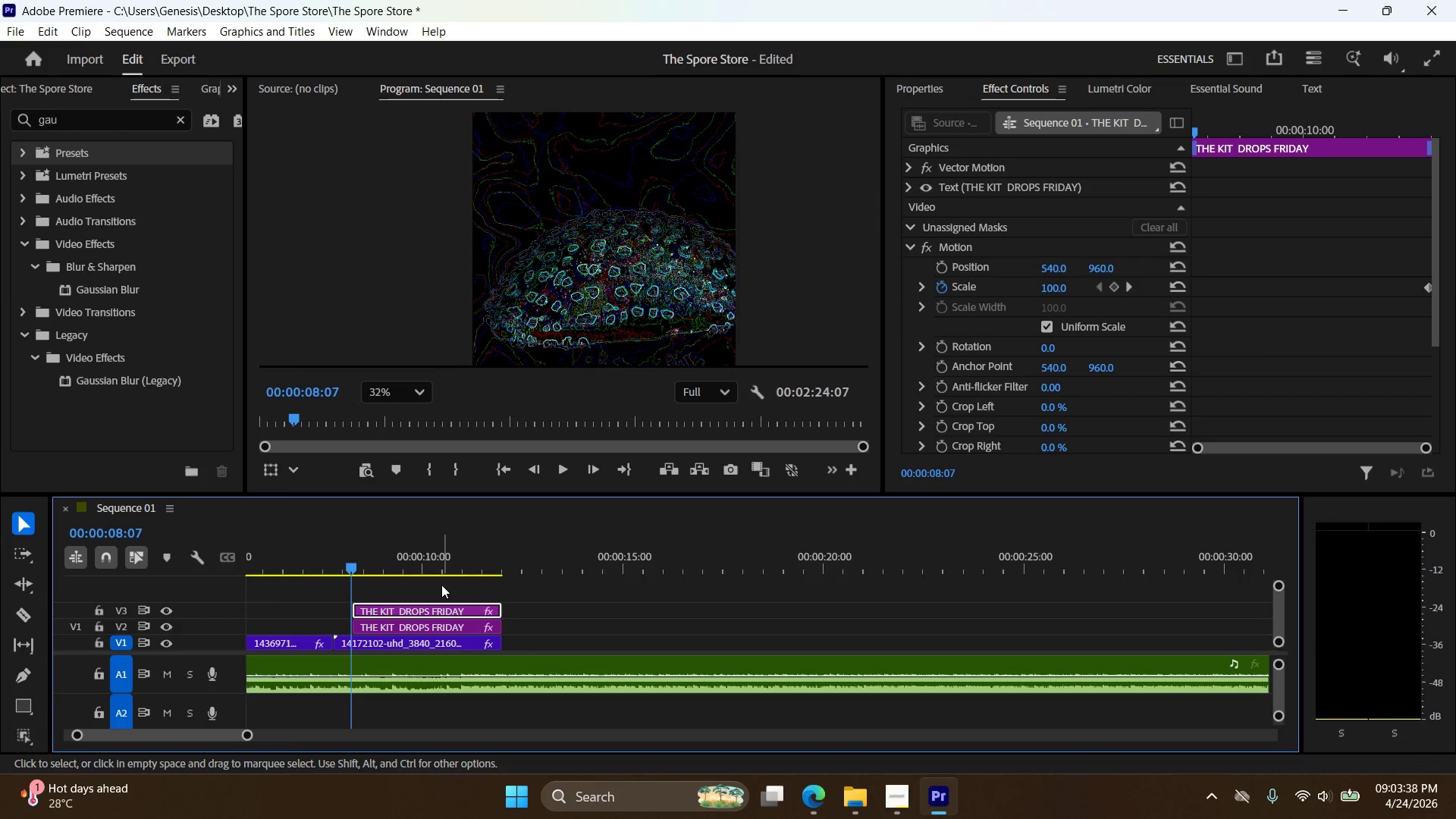 
key(ArrowRight)
 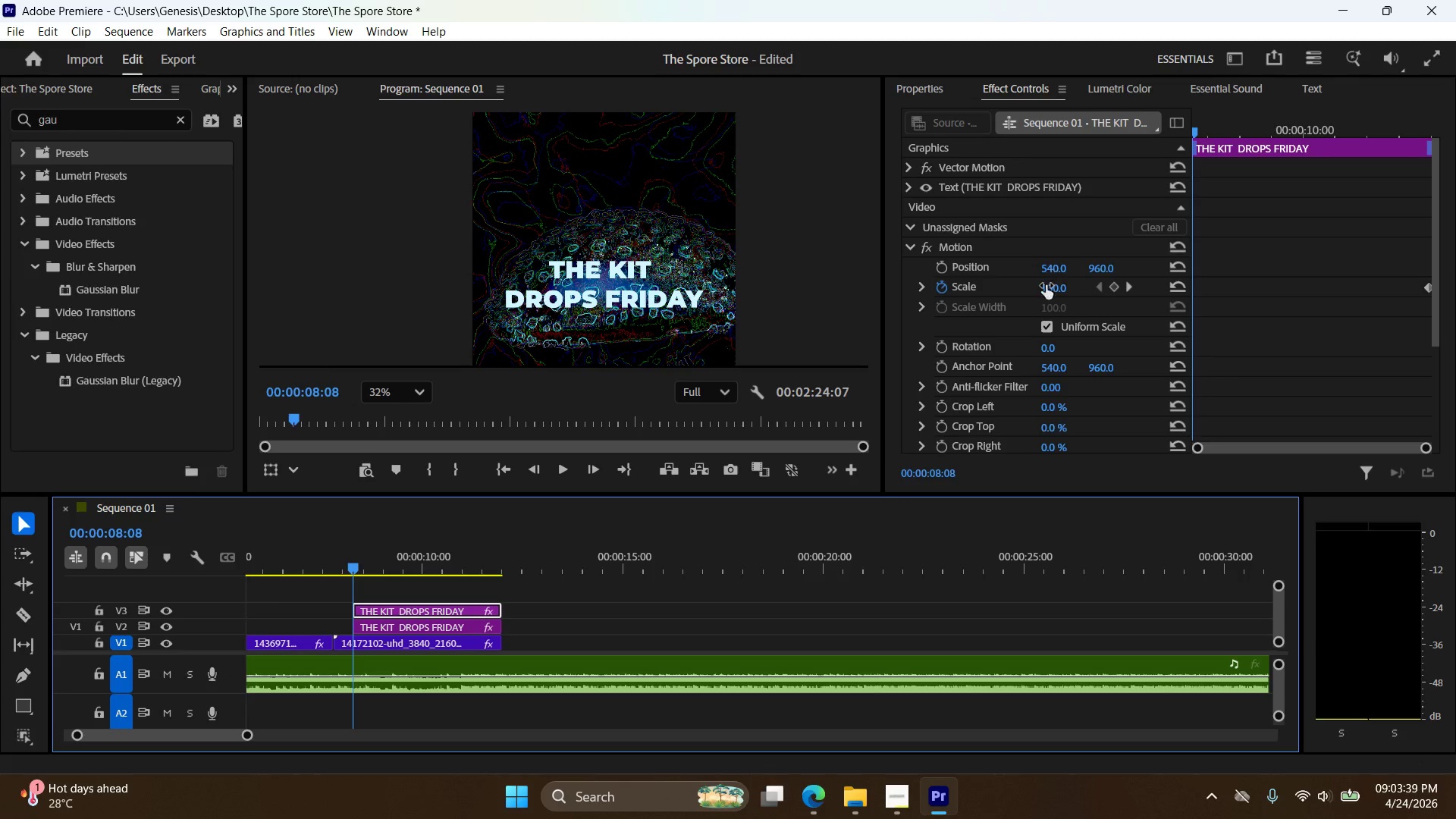 
double_click([1067, 284])
 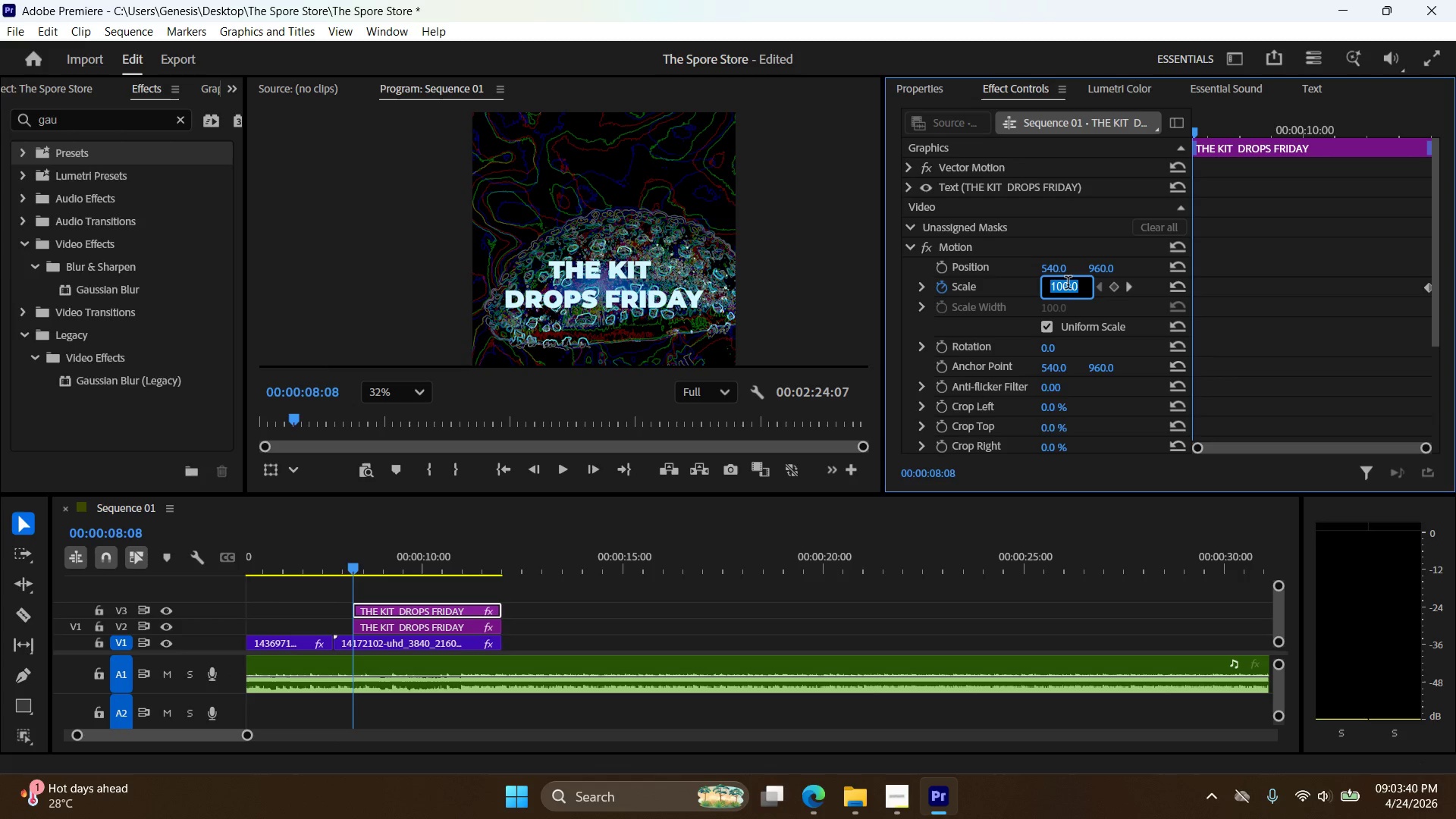 
key(Numpad5)
 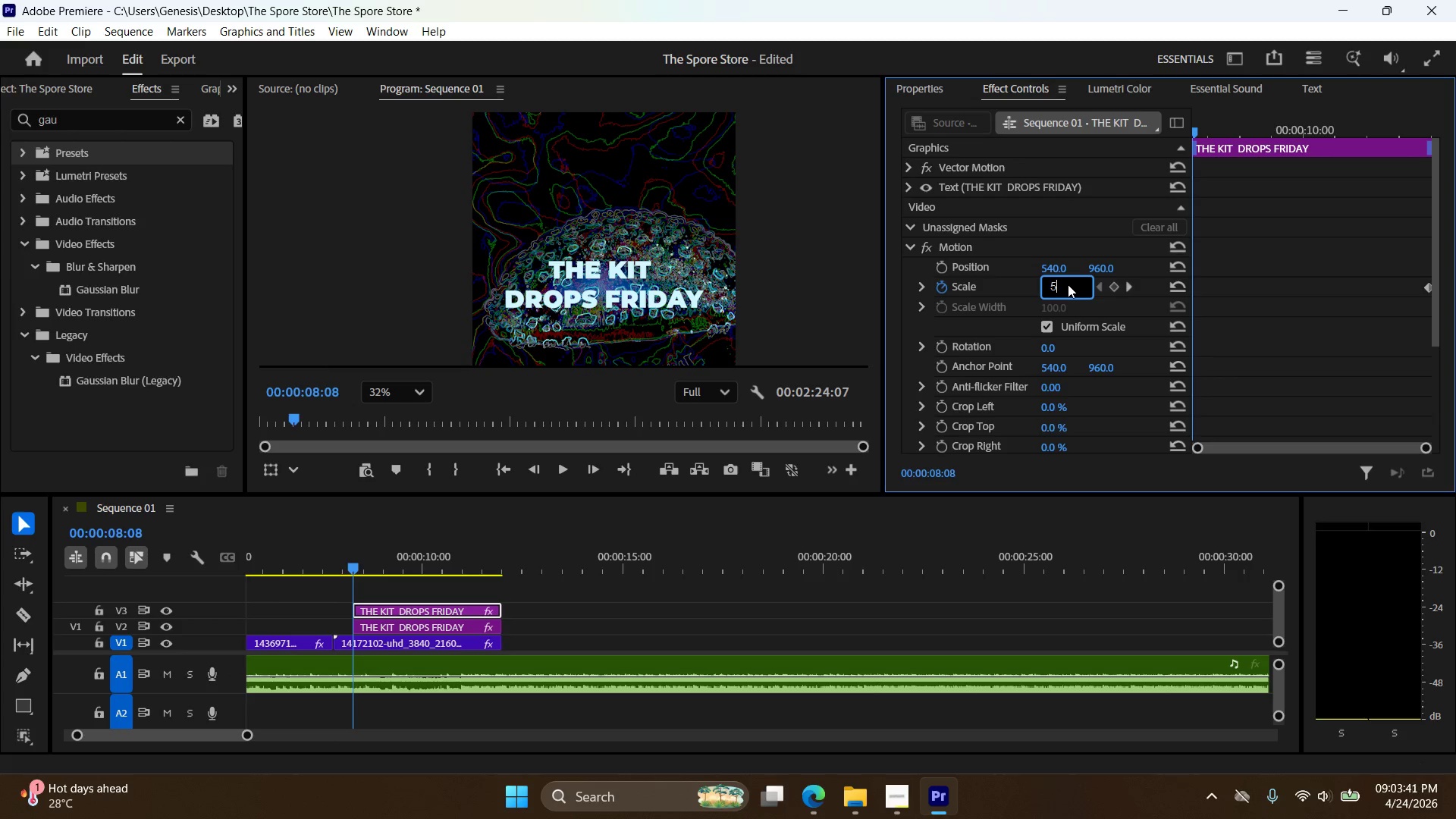 
key(Numpad0)
 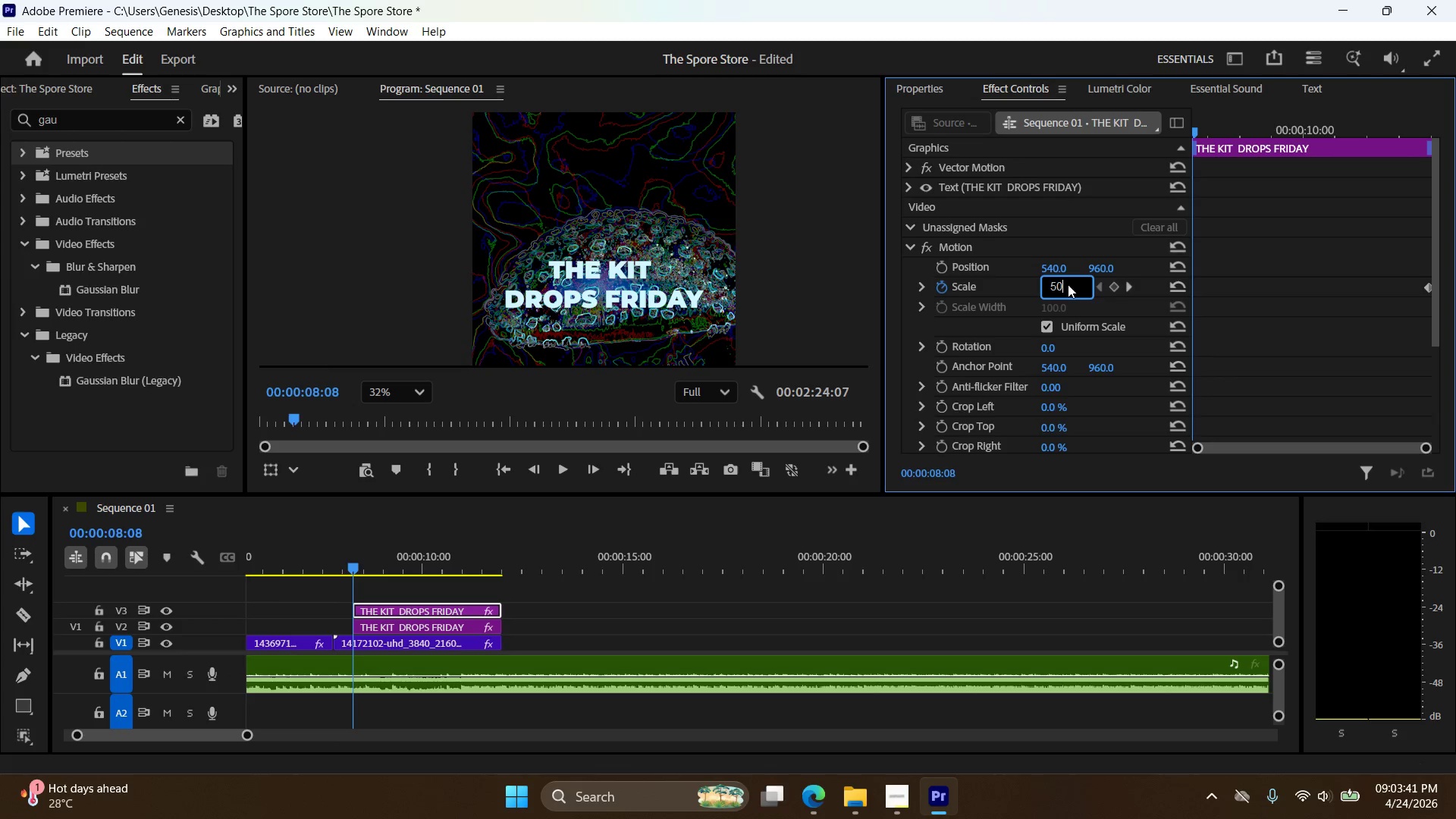 
key(NumpadEnter)
 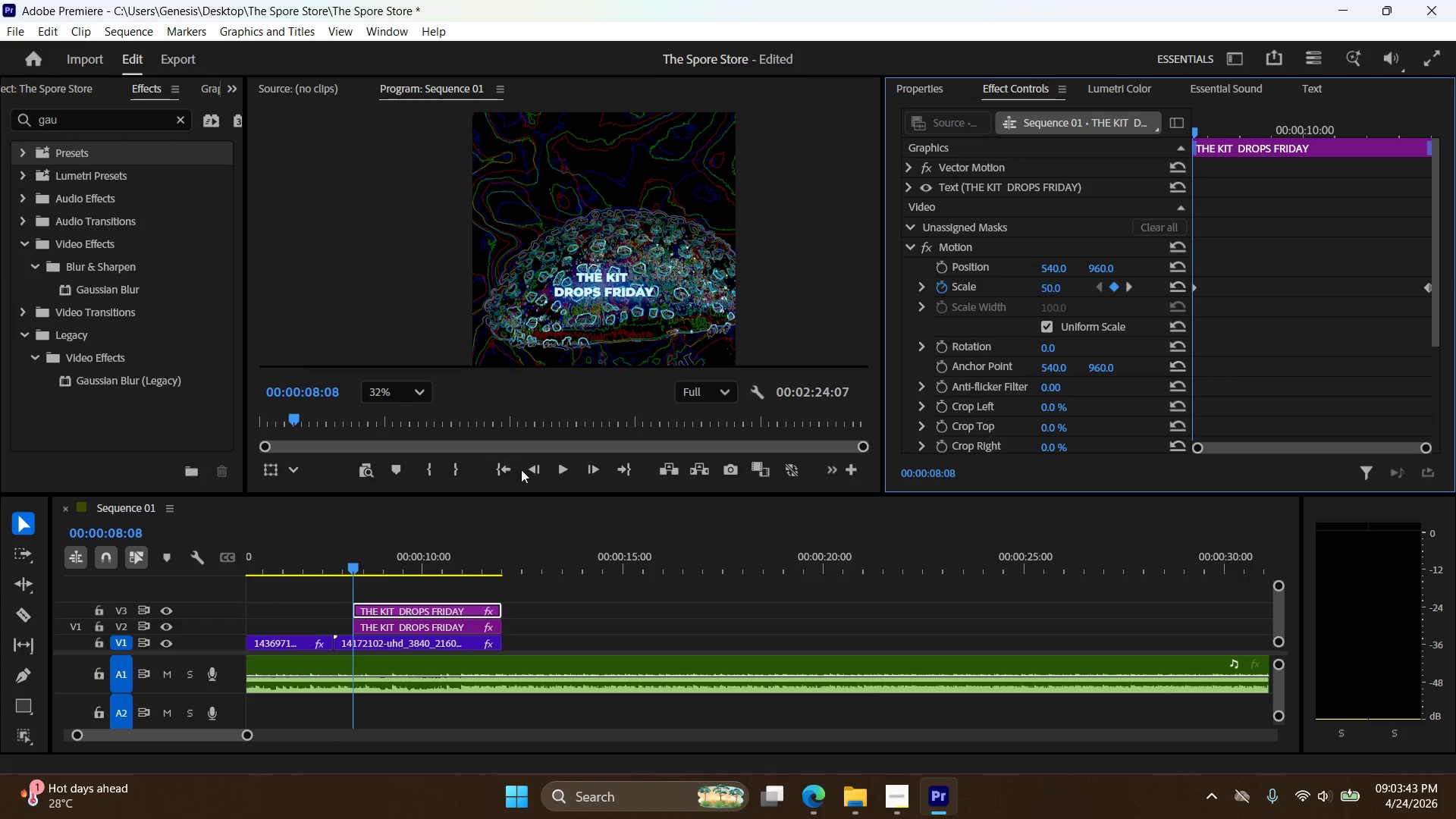 
left_click([557, 470])
 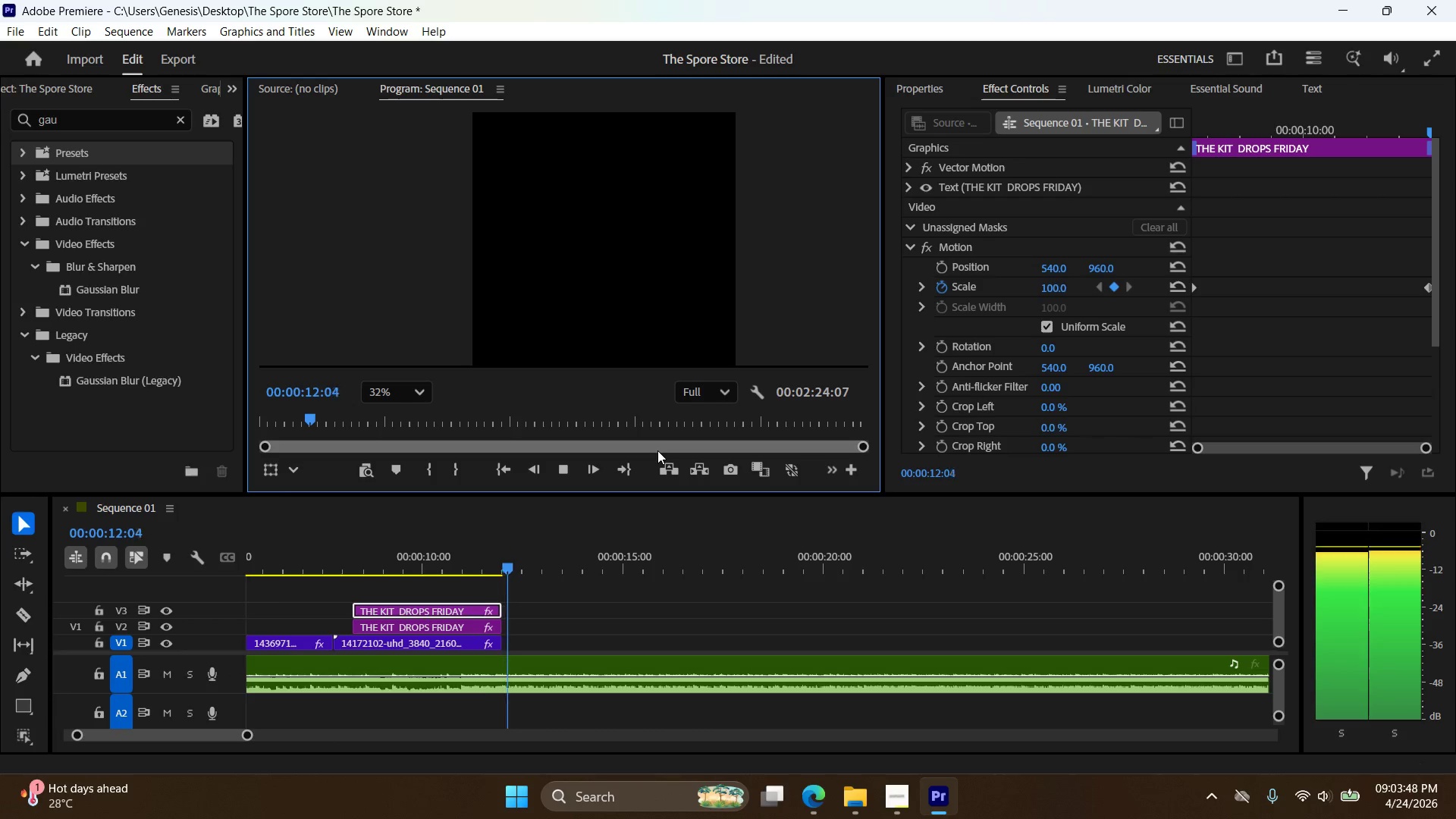 
wait(5.61)
 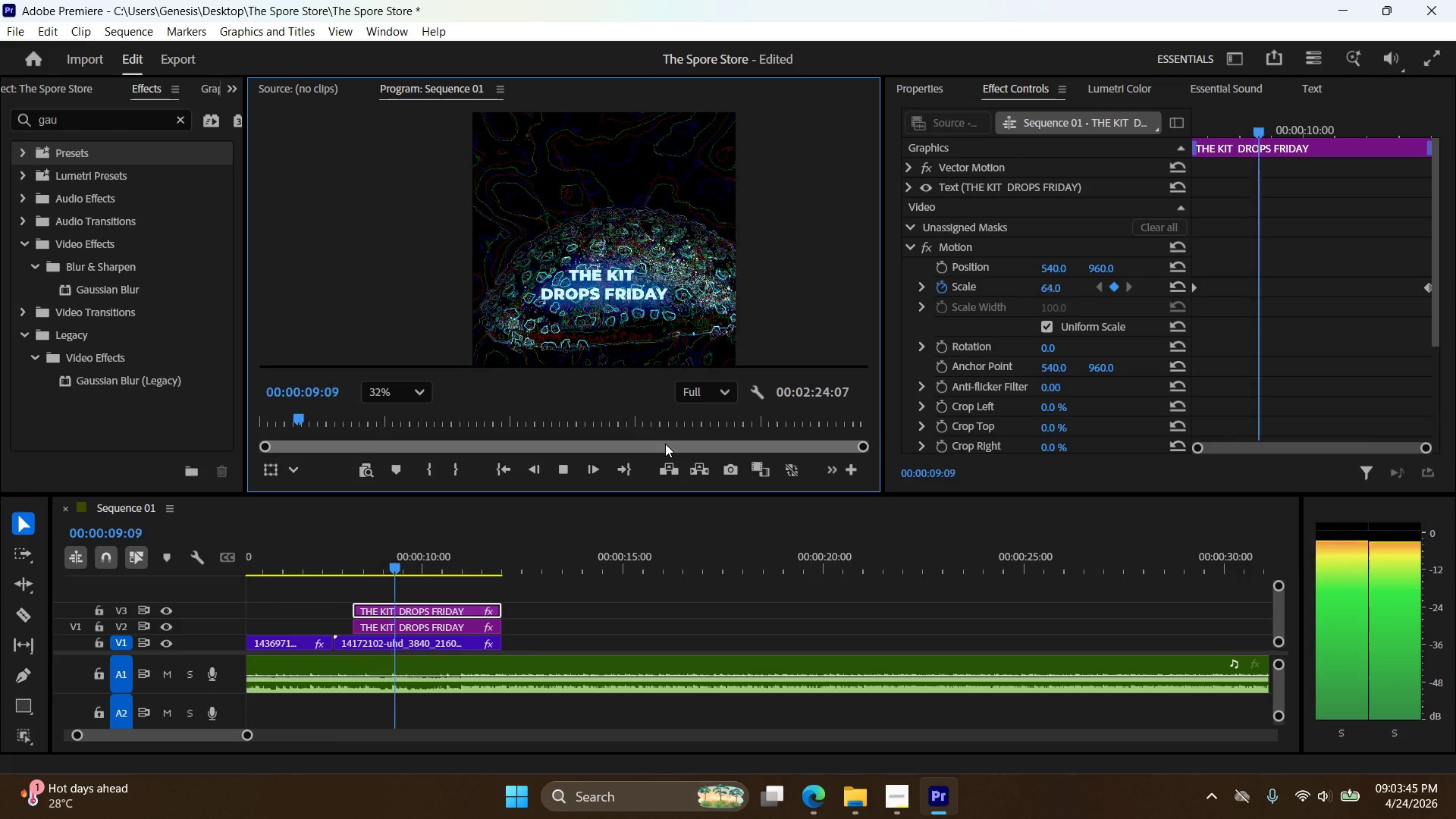 
left_click([563, 469])
 